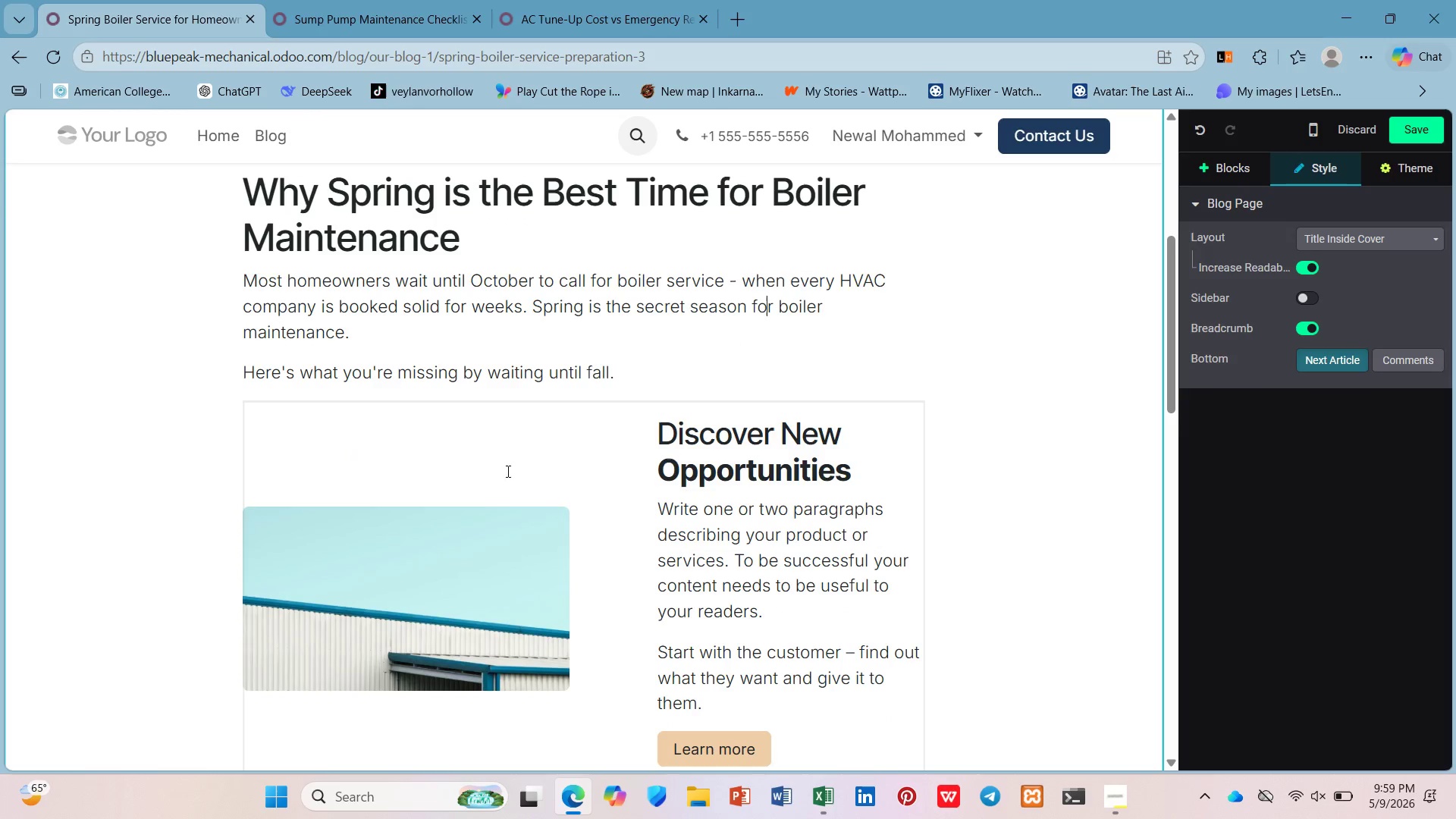 
double_click([504, 467])
 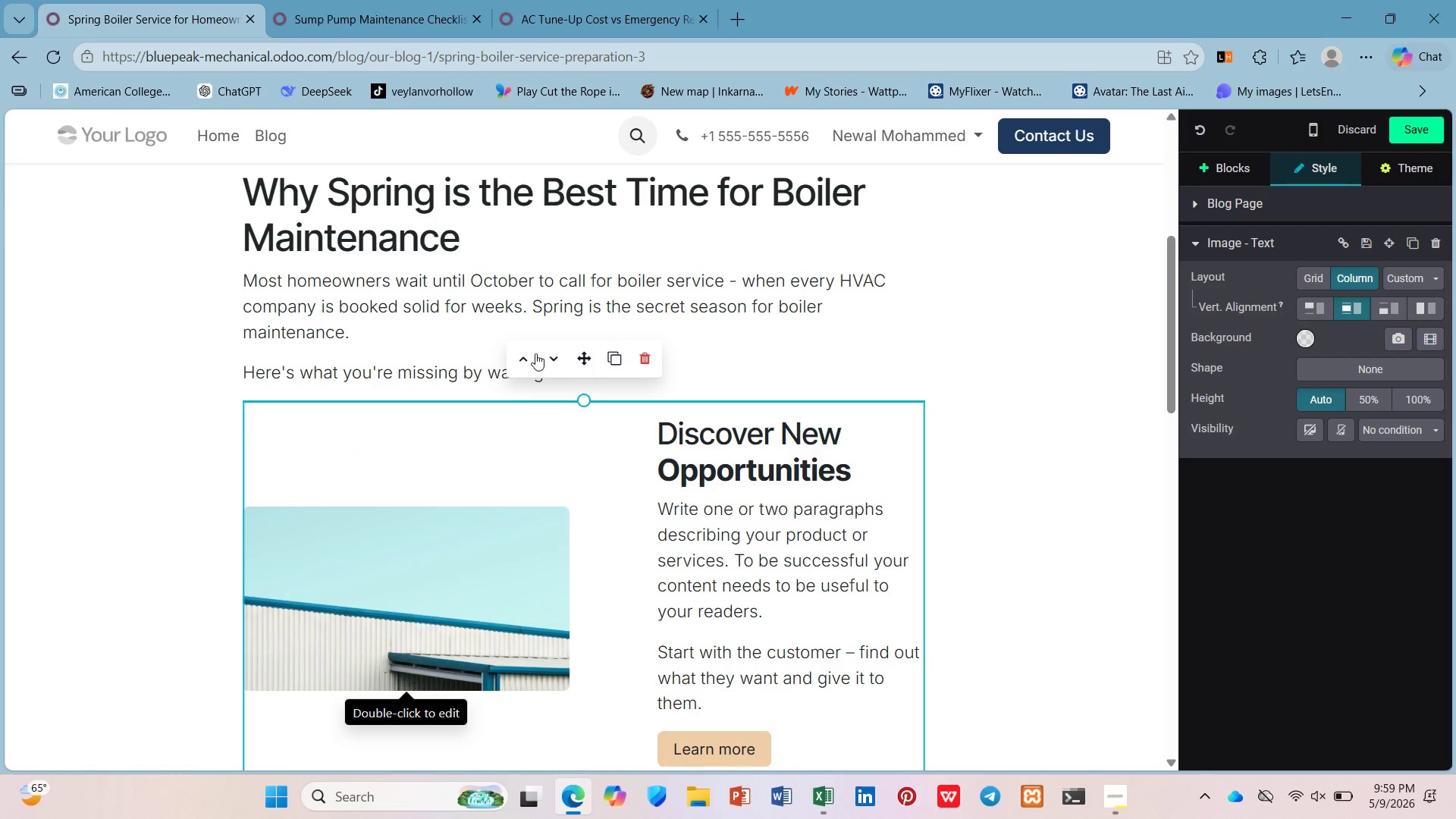 
left_click([533, 353])
 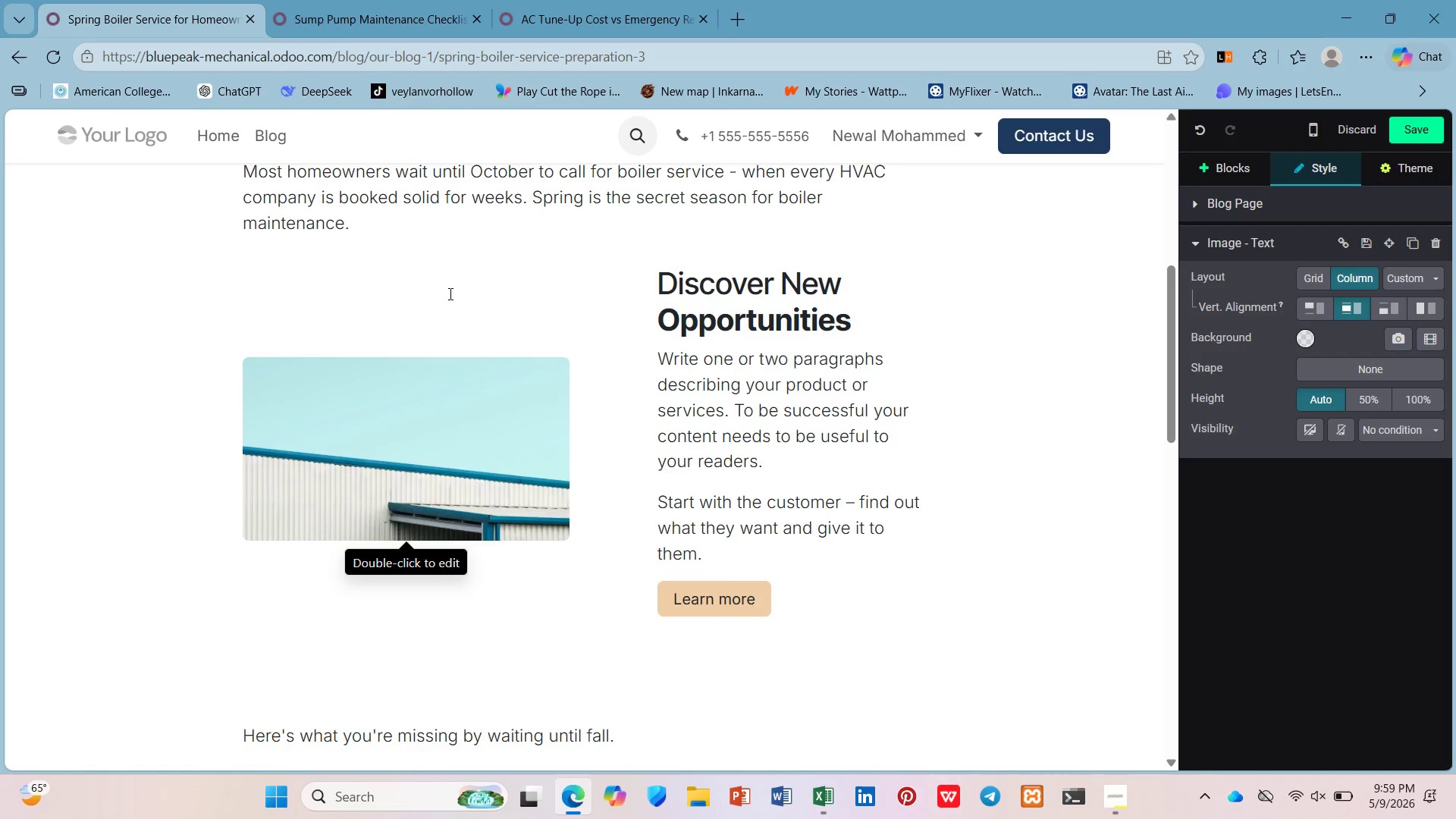 
scroll: coordinate [449, 293], scroll_direction: up, amount: 1.0
 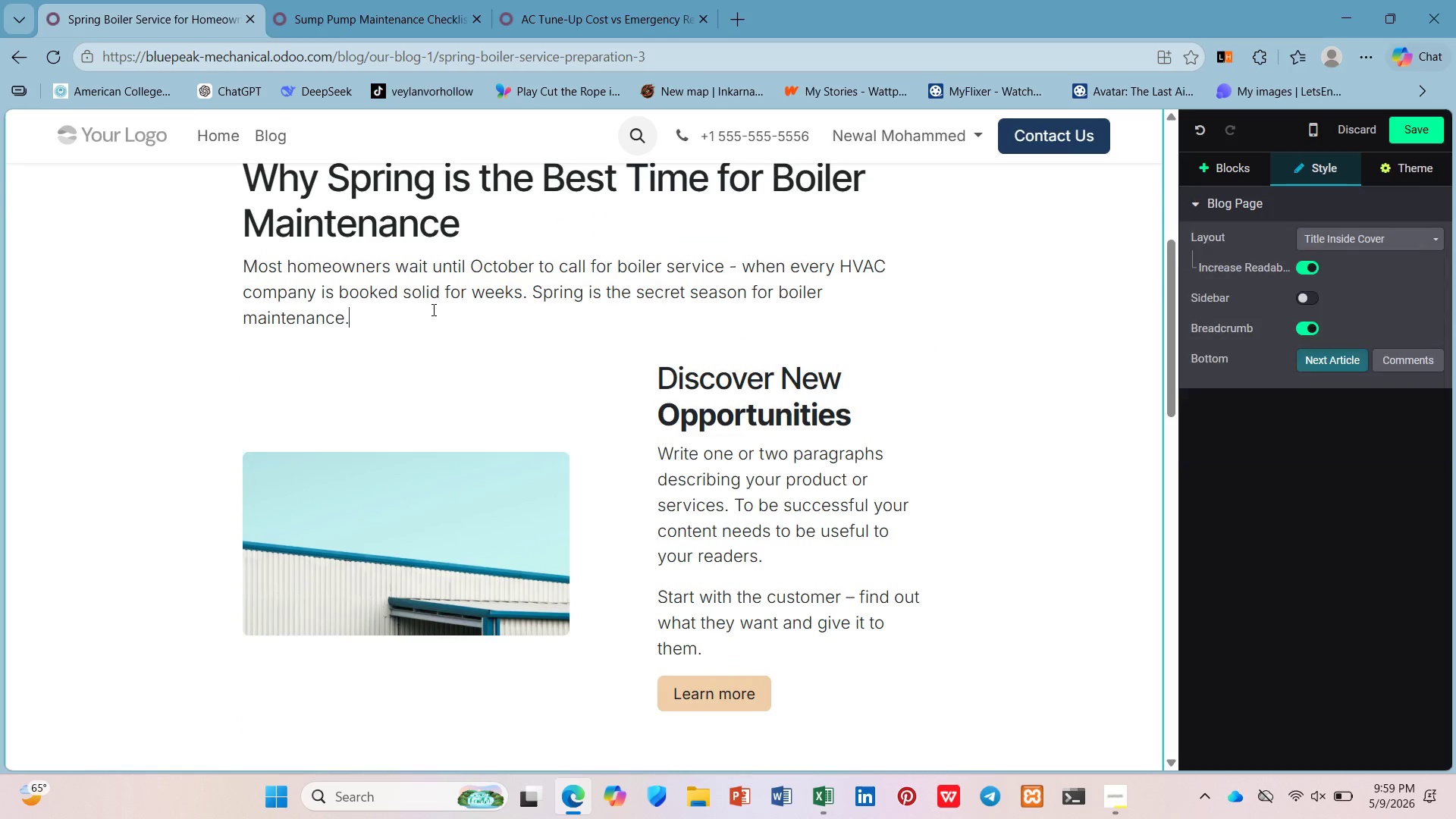 
left_click_drag(start_coordinate=[392, 314], to_coordinate=[243, 273])
 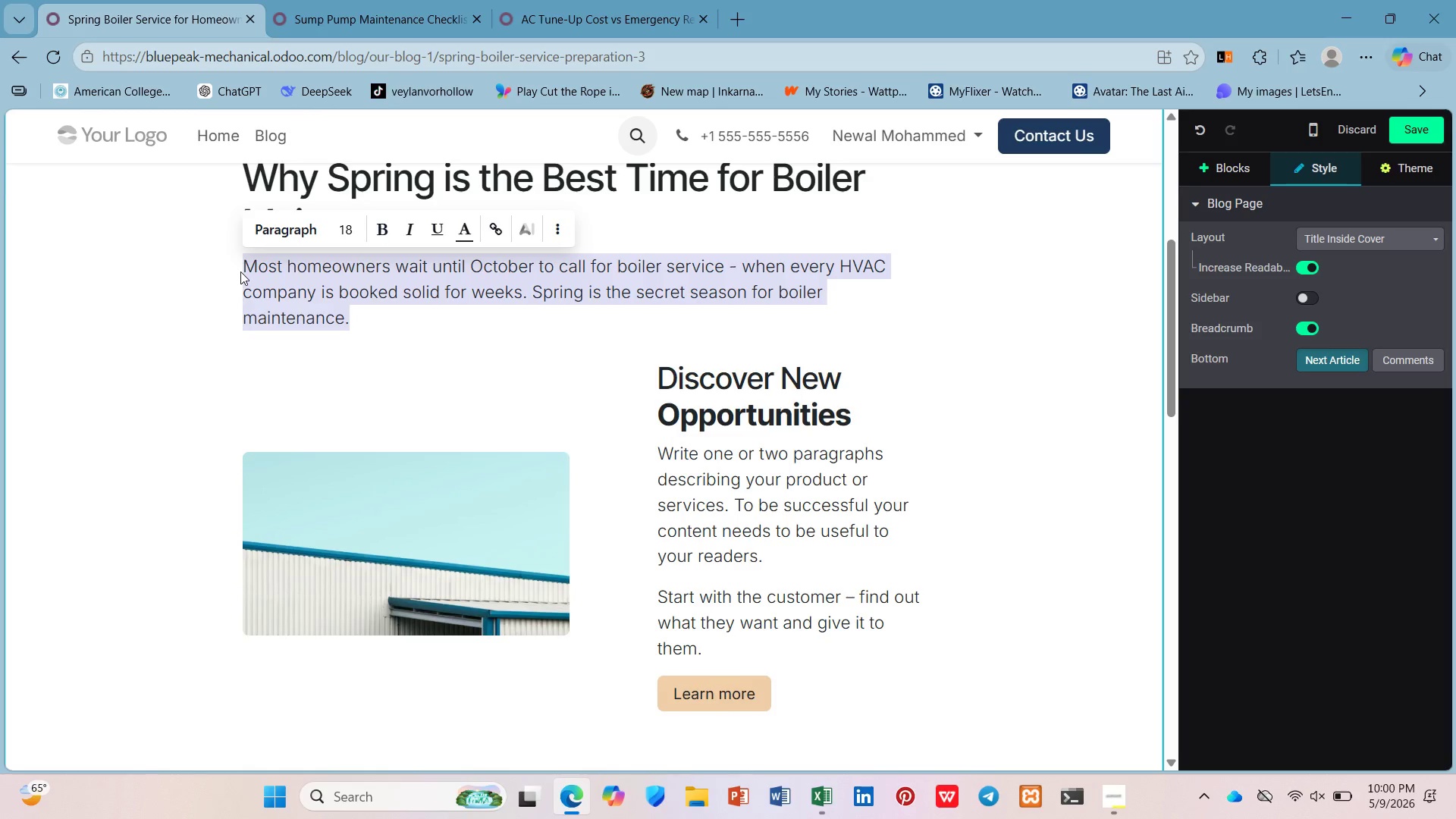 
key(Control+X)
 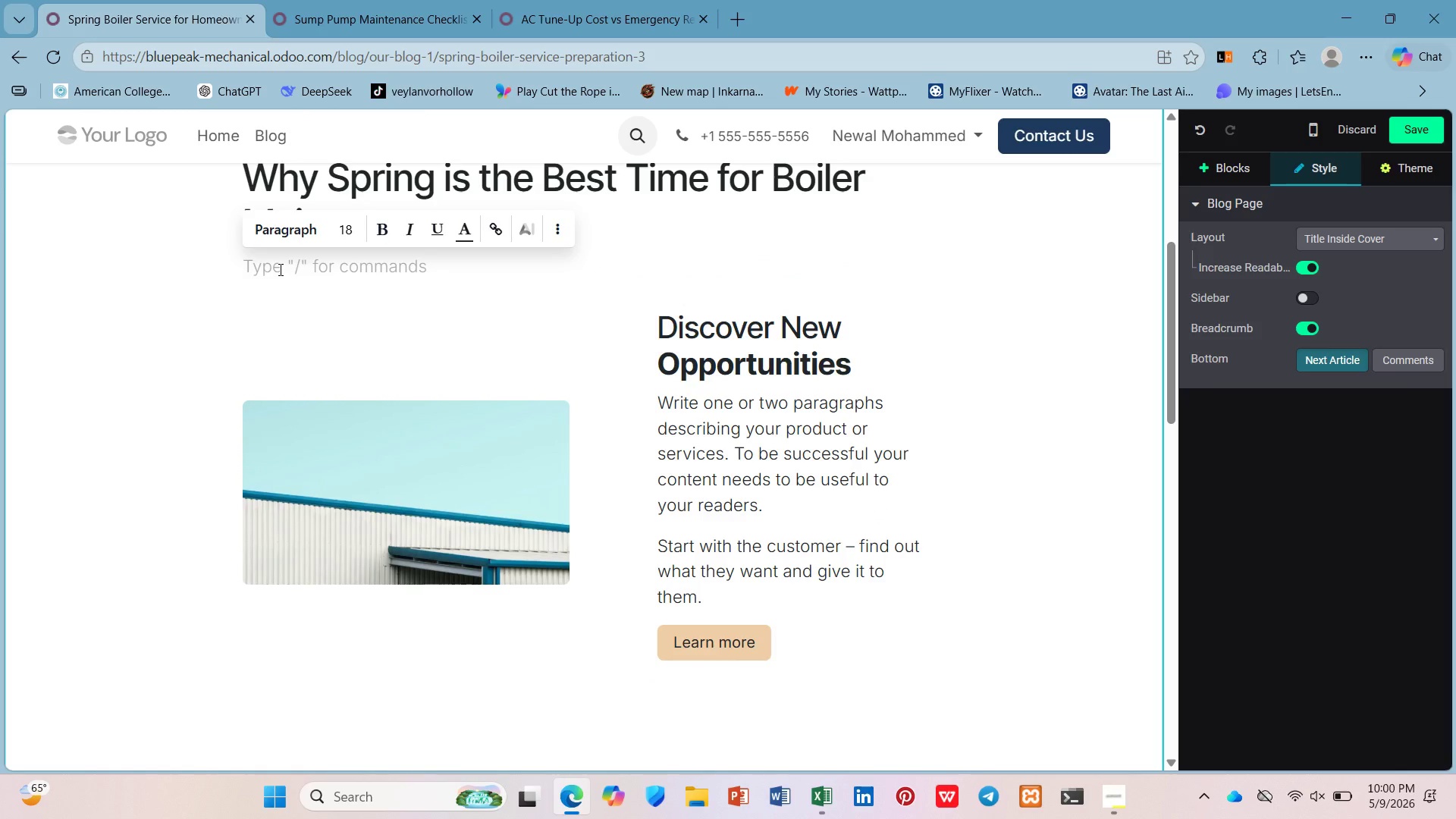 
key(Backspace)
 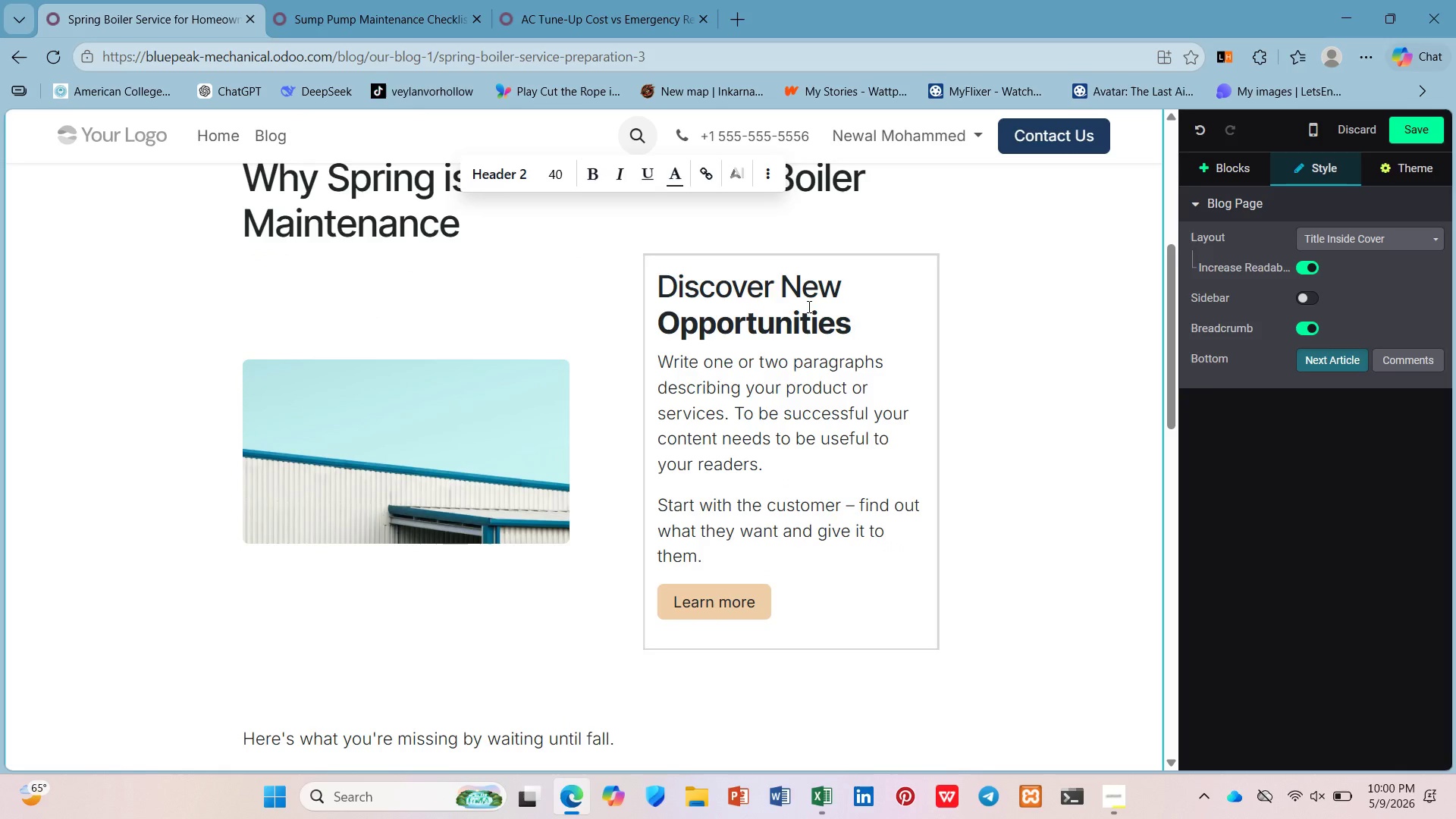 
left_click([808, 306])
 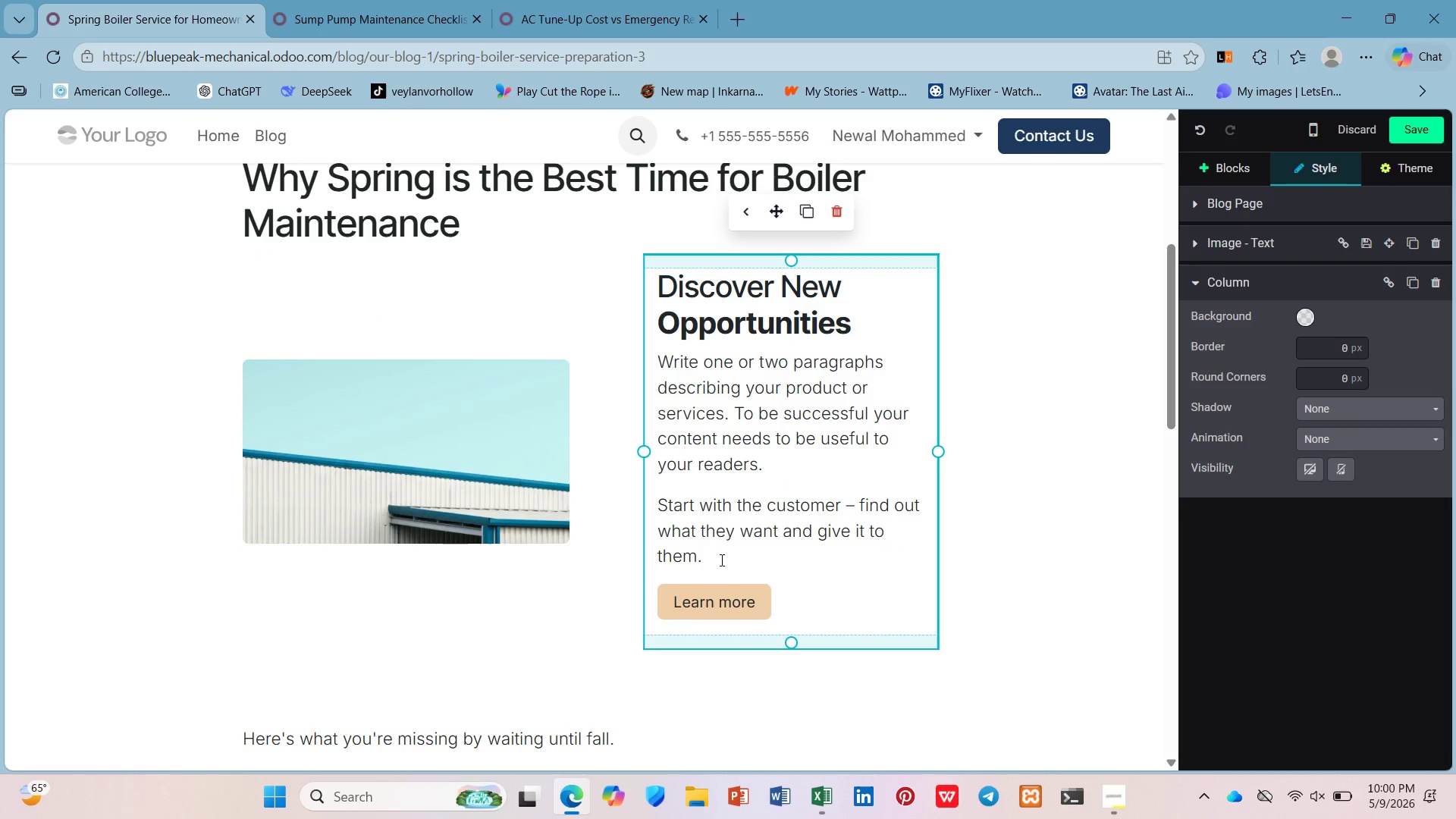 
left_click_drag(start_coordinate=[720, 556], to_coordinate=[657, 349])
 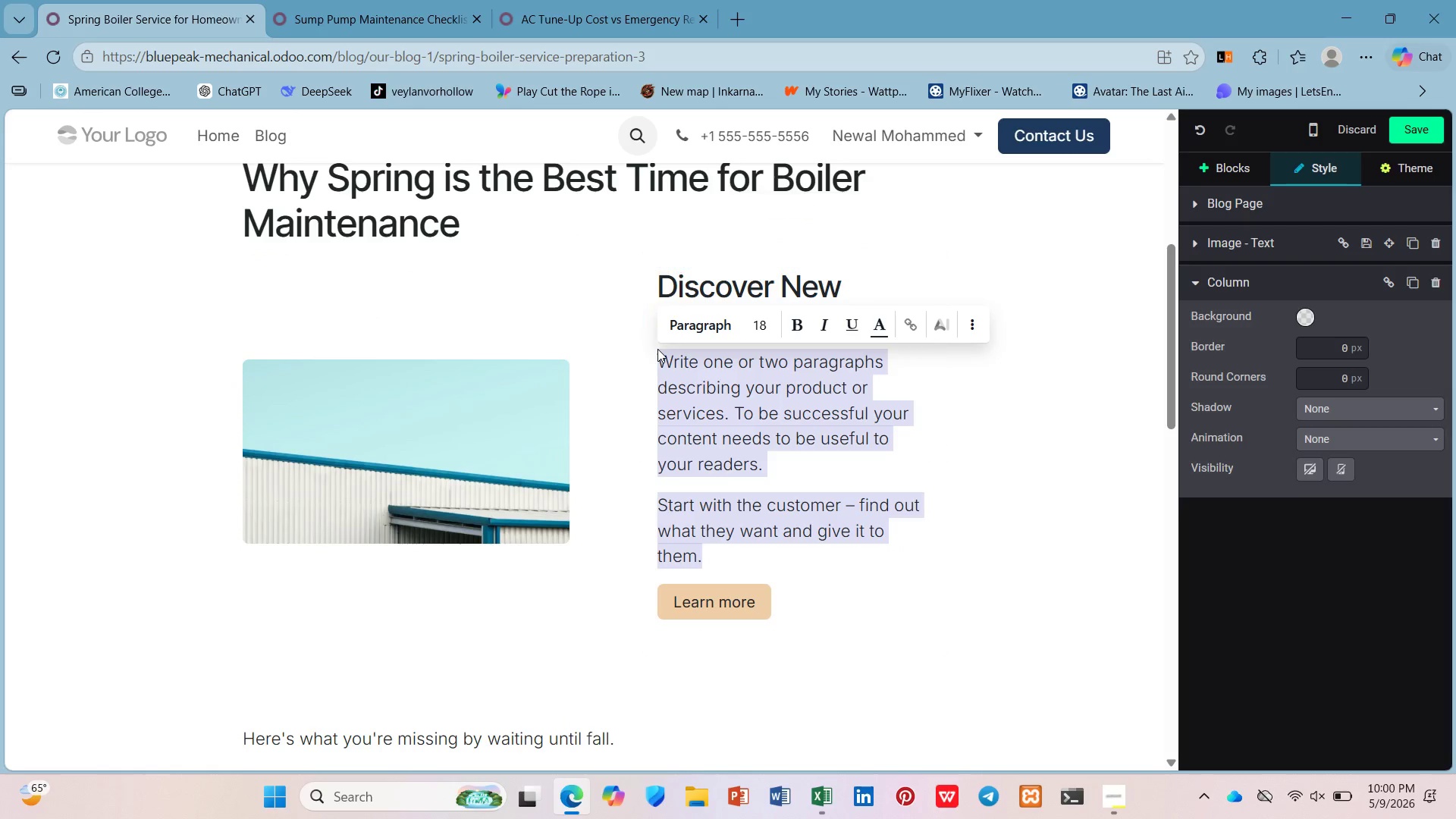 
key(Control+V)
 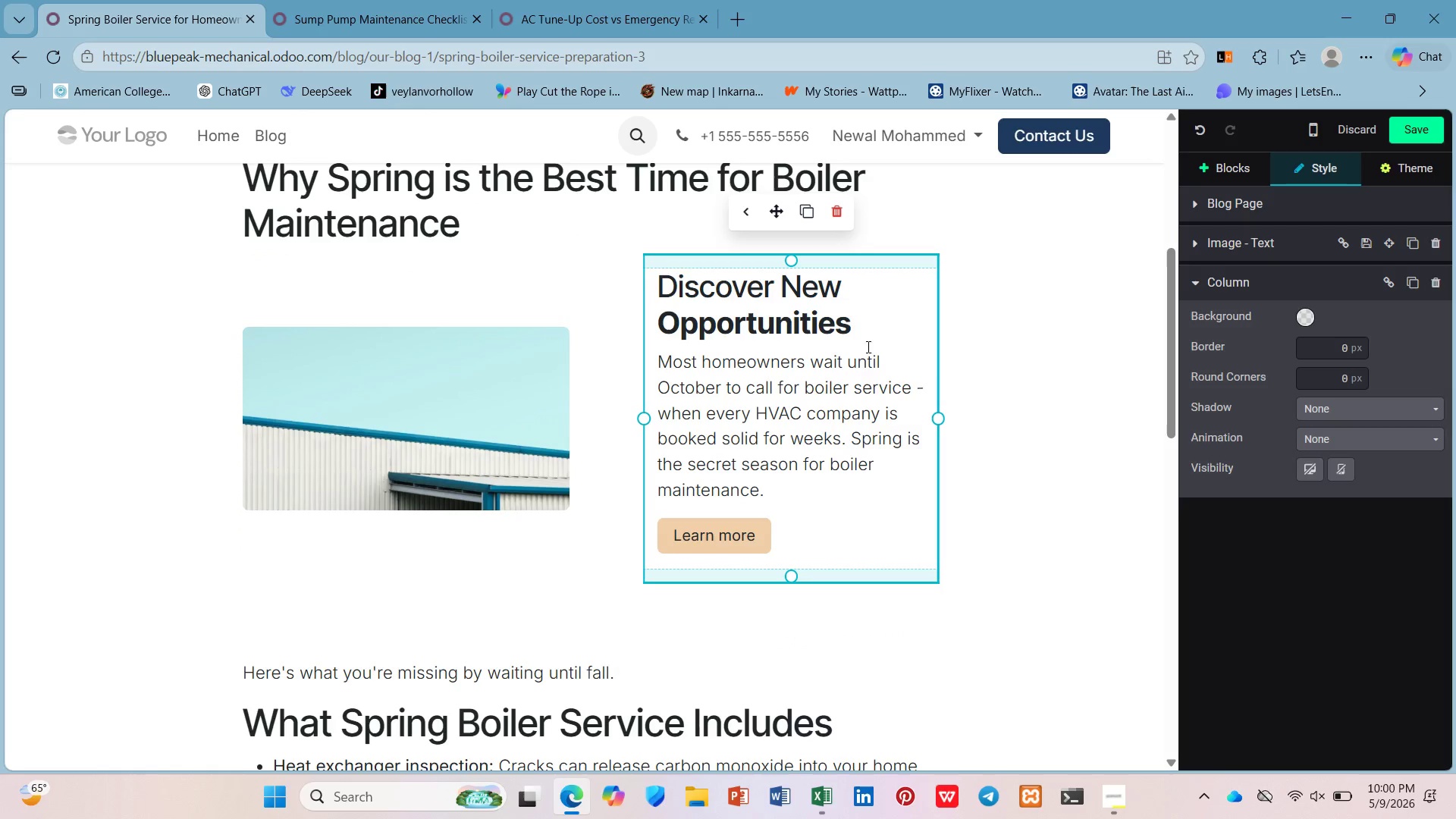 
left_click_drag(start_coordinate=[861, 328], to_coordinate=[632, 275])
 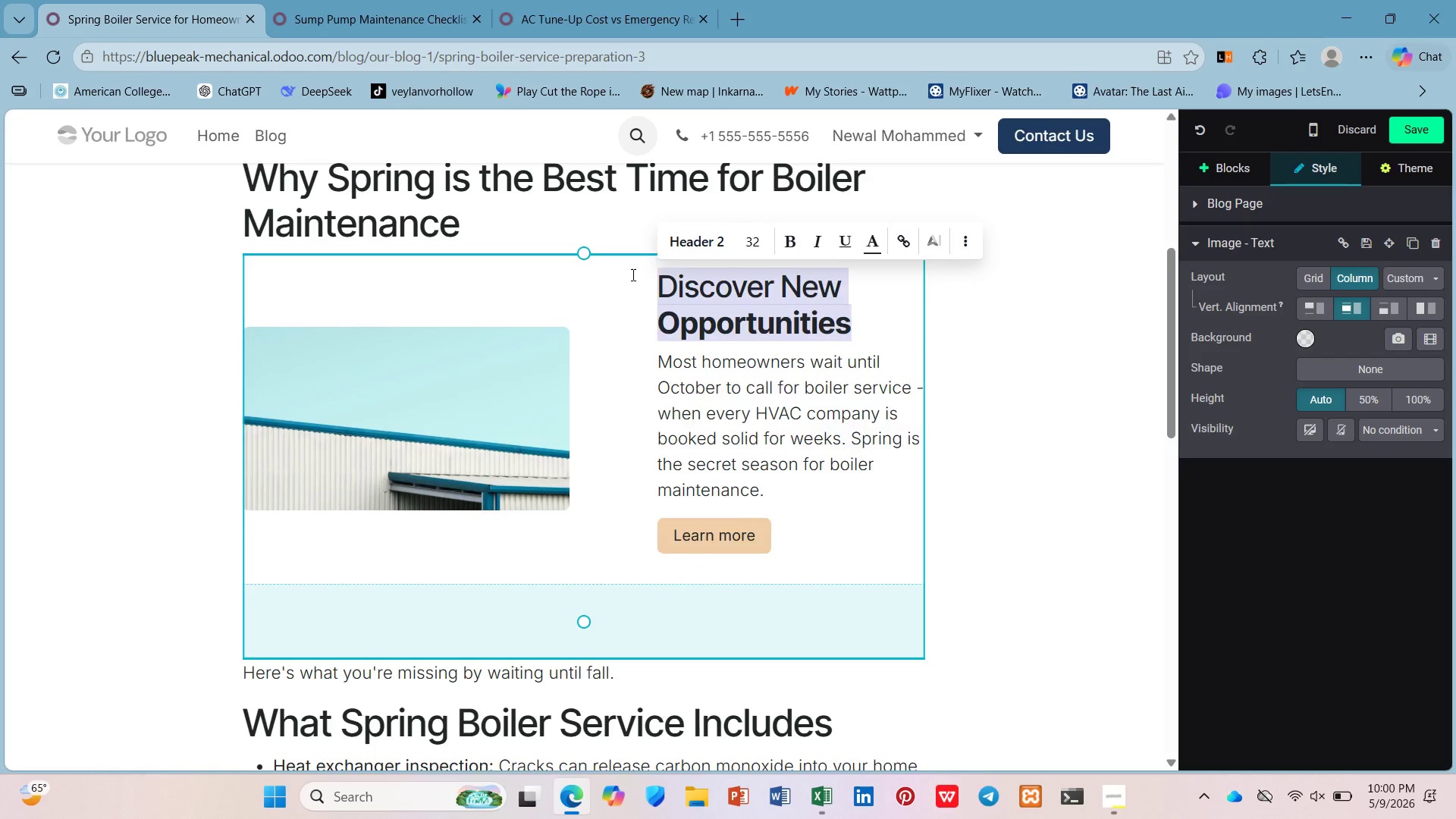 
key(Backspace)
 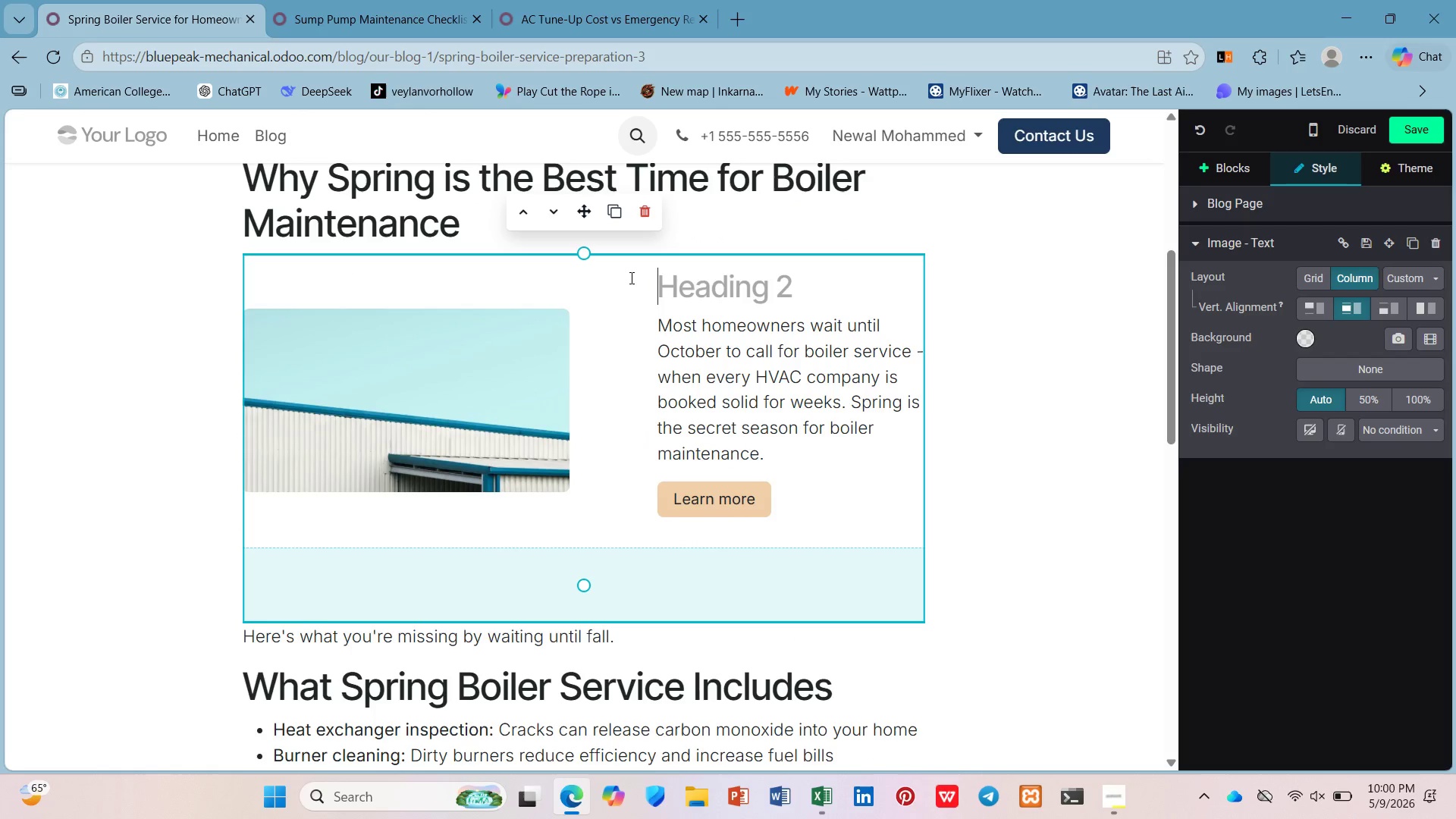 
key(ArrowDown)
 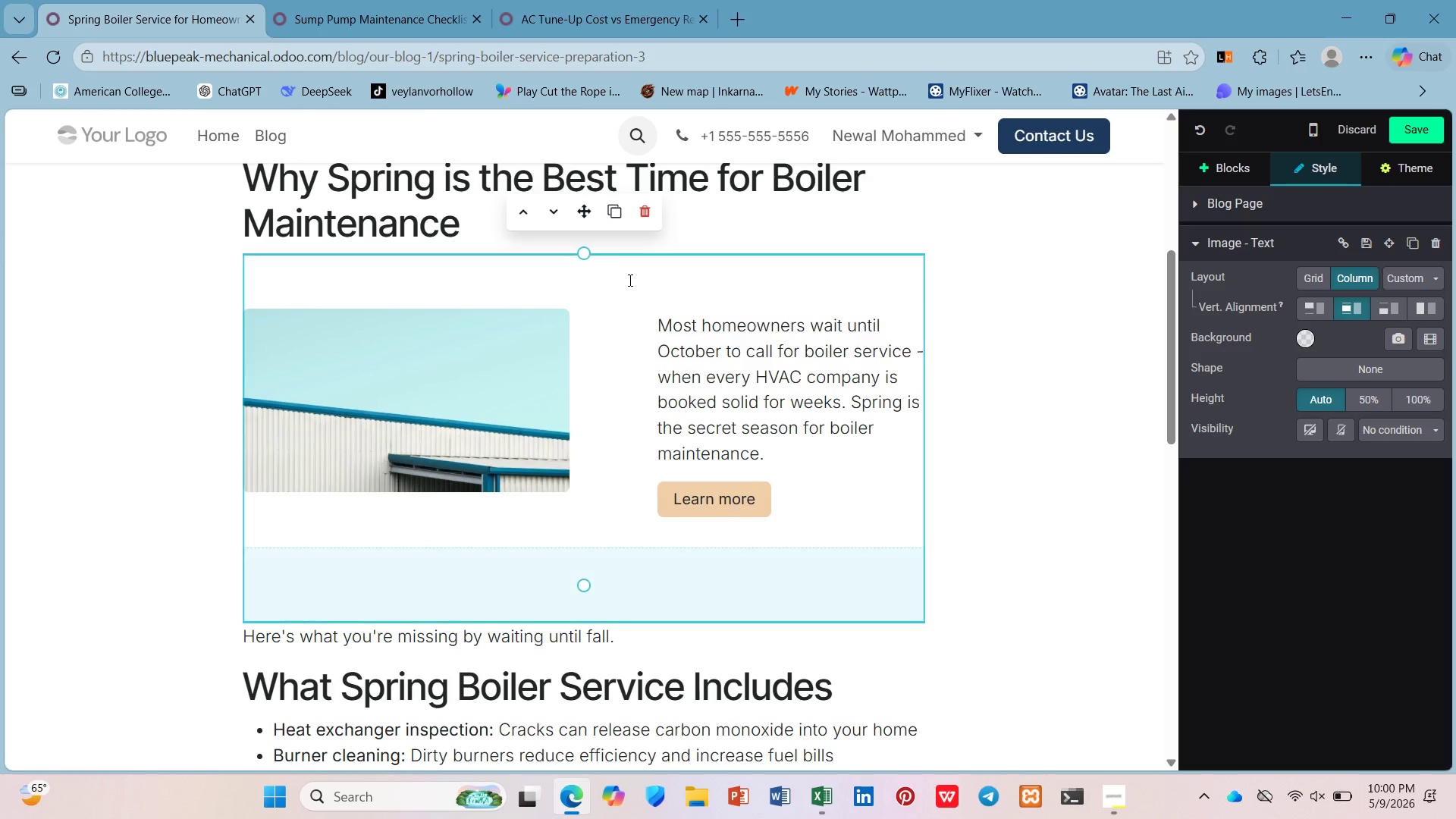 
key(Backspace)
 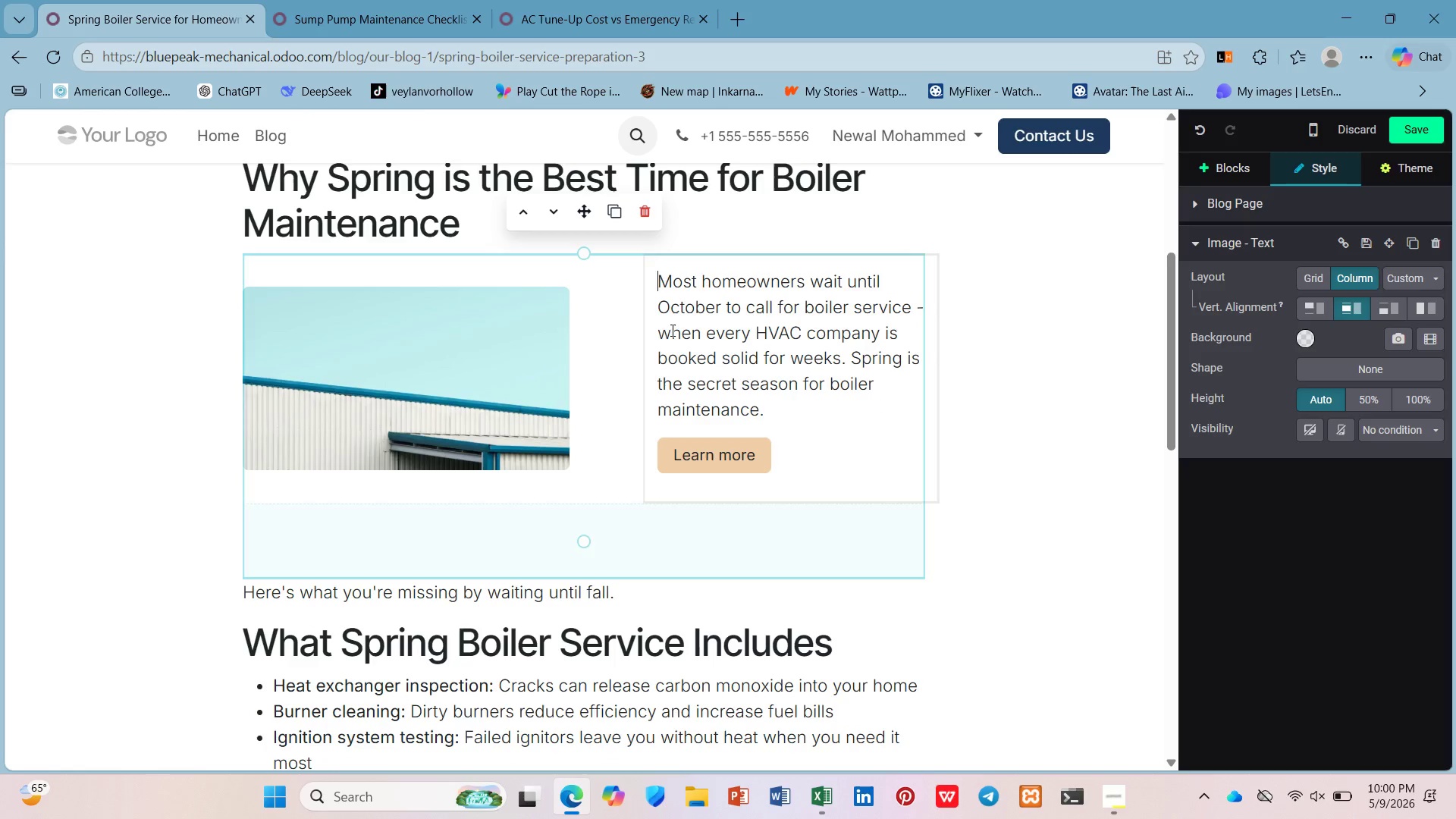 
scroll: coordinate [671, 338], scroll_direction: down, amount: 2.0
 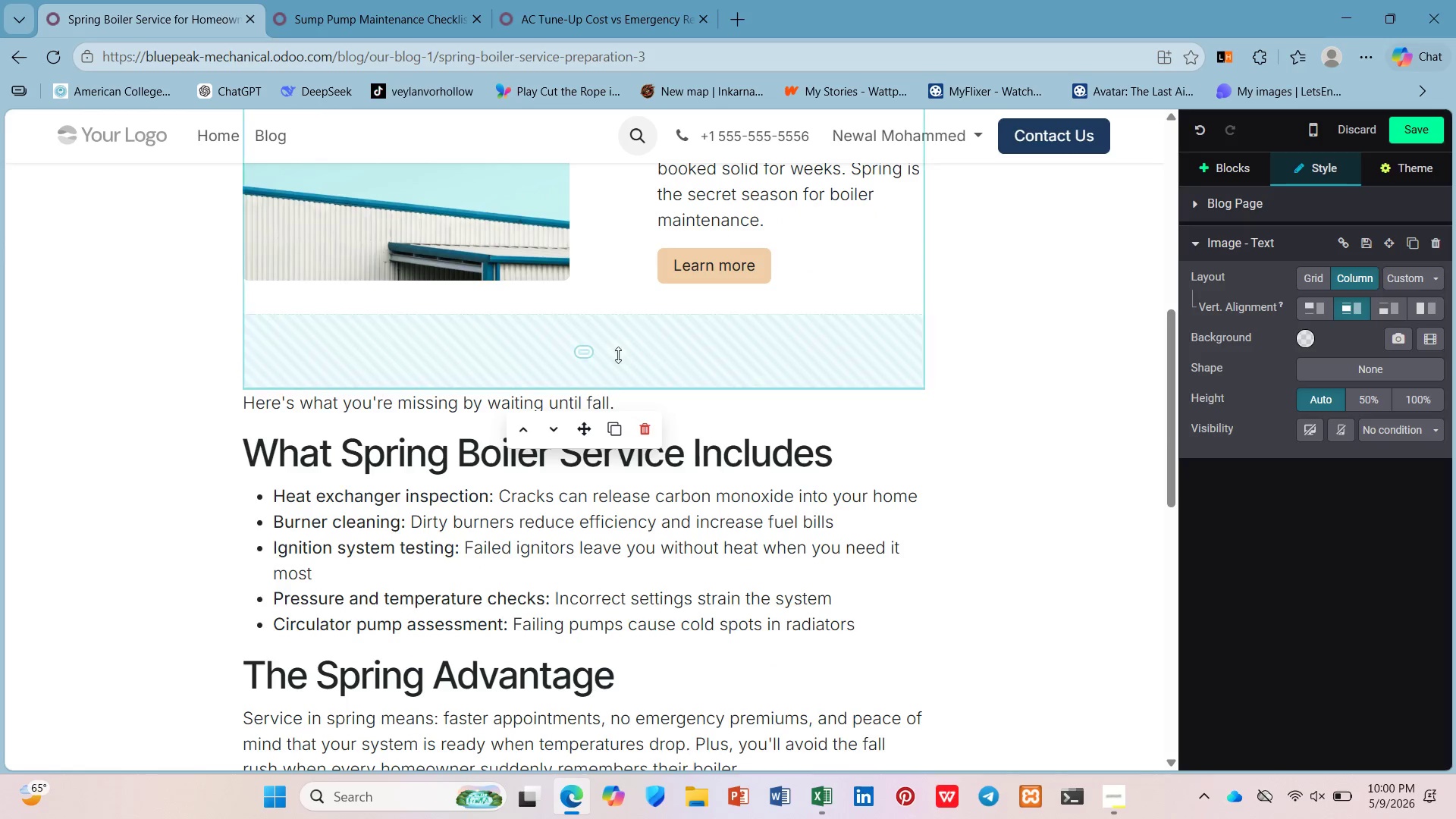 
left_click_drag(start_coordinate=[607, 346], to_coordinate=[607, 54])
 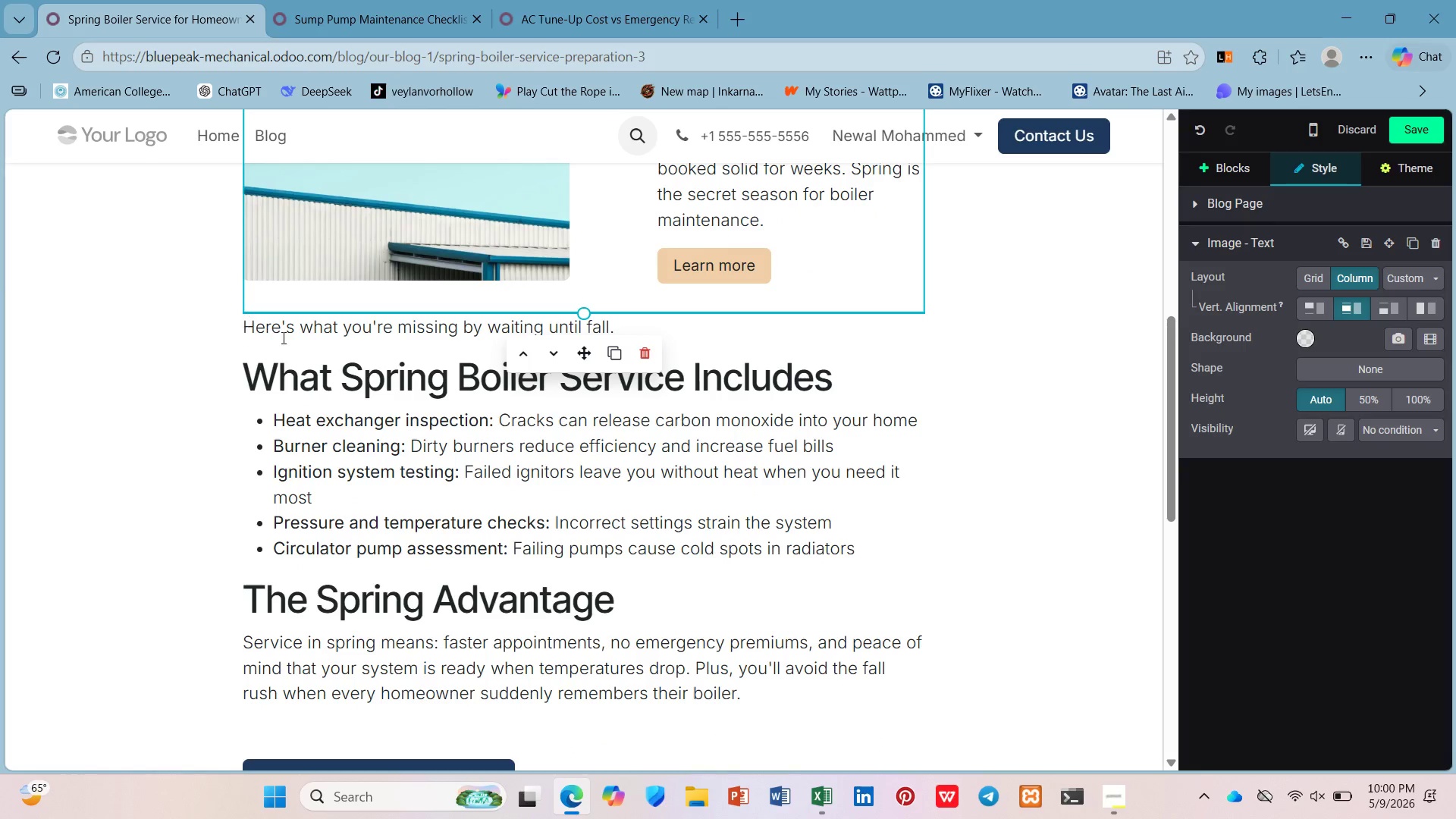 
scroll: coordinate [343, 340], scroll_direction: up, amount: 3.0
 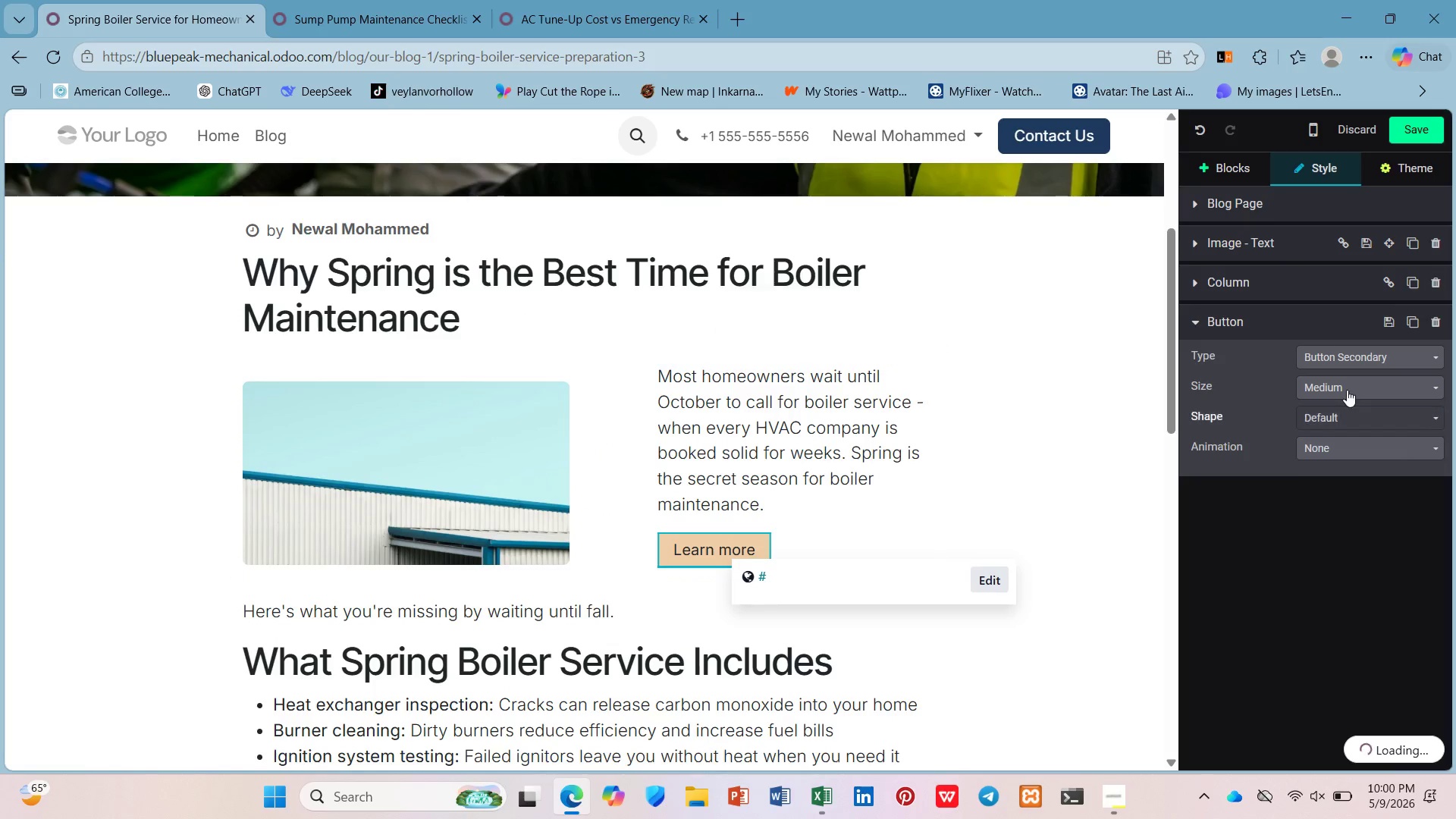 
left_click([1442, 321])
 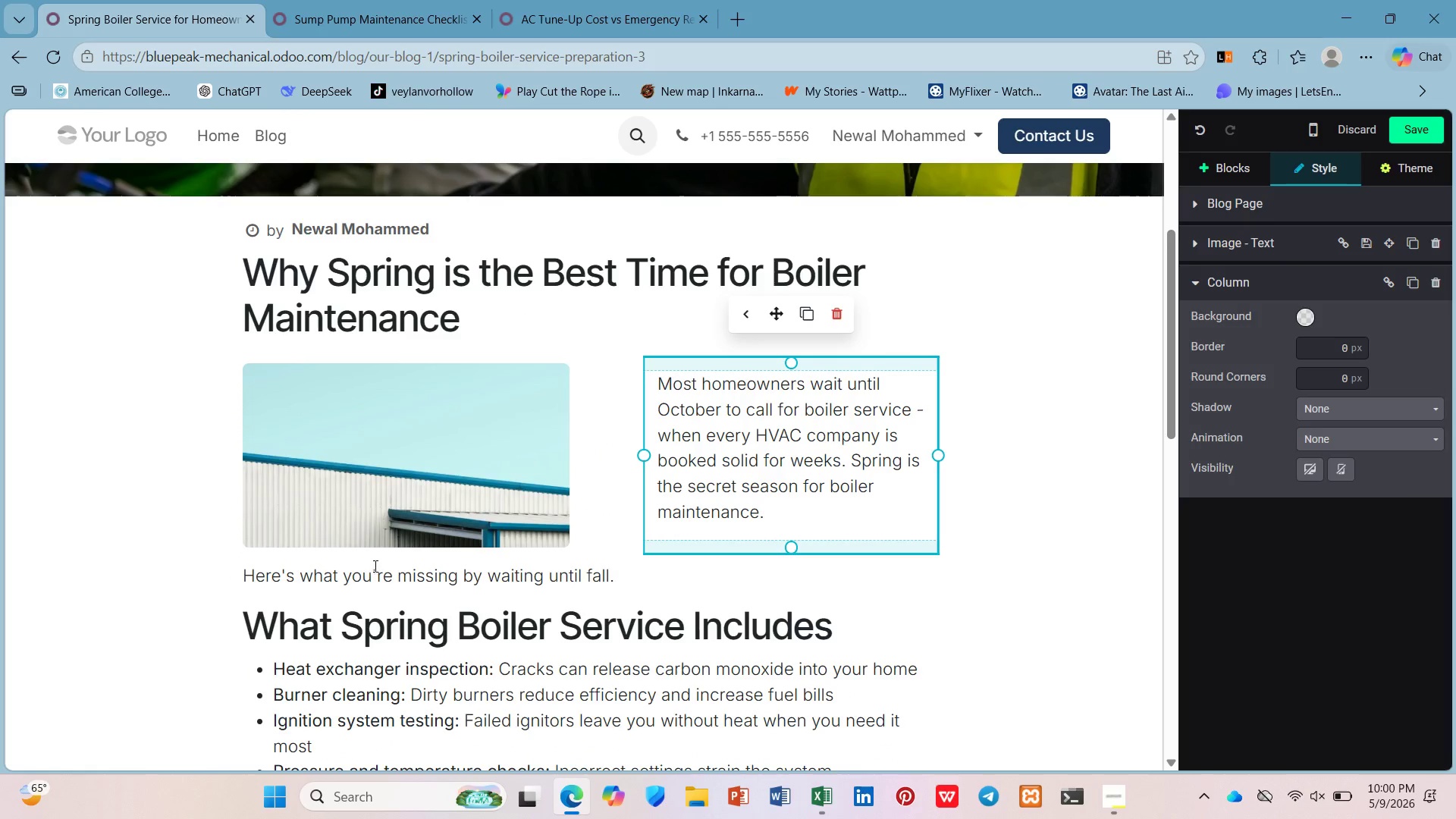 
left_click([428, 455])
 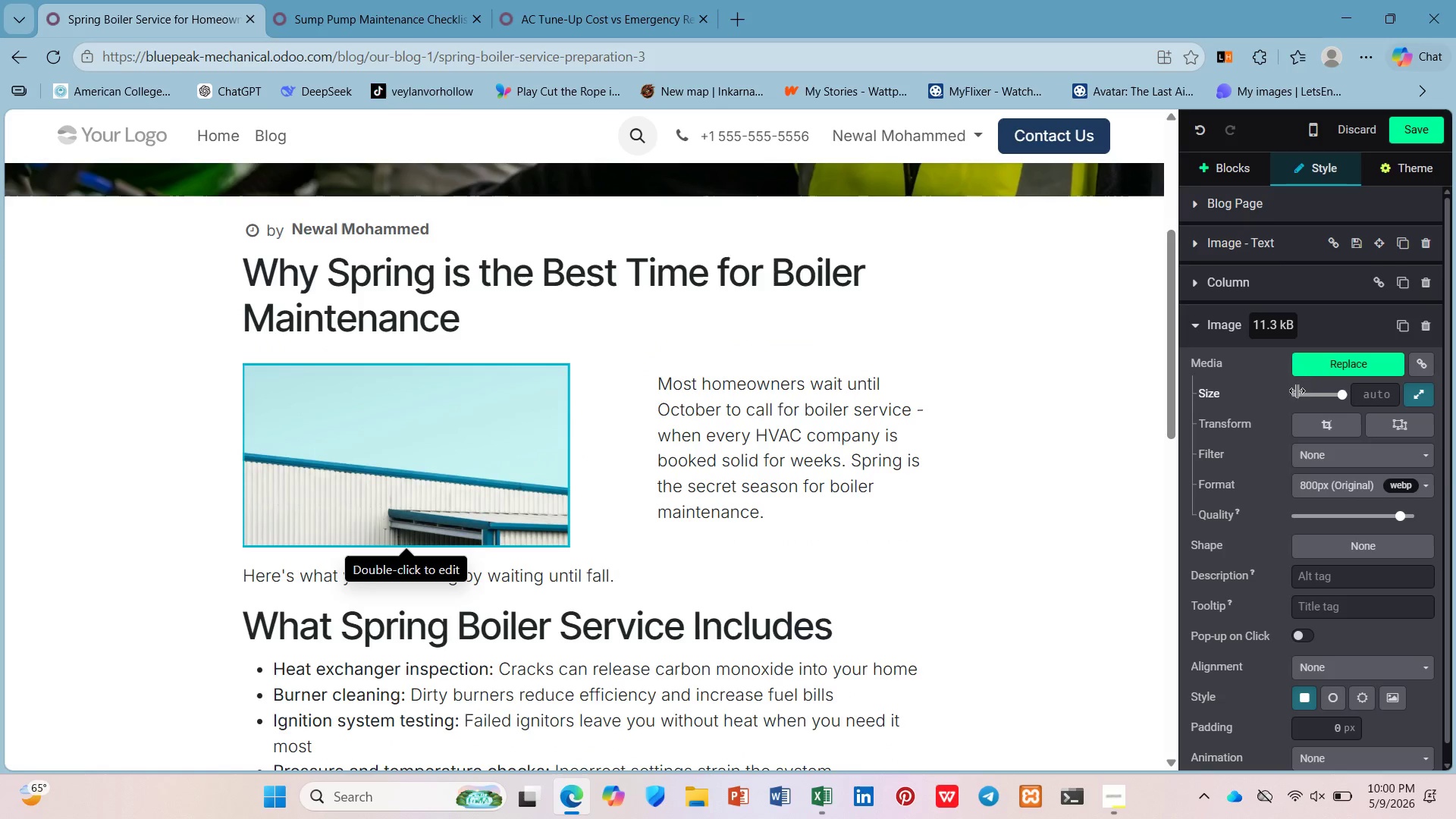 
left_click([1307, 367])
 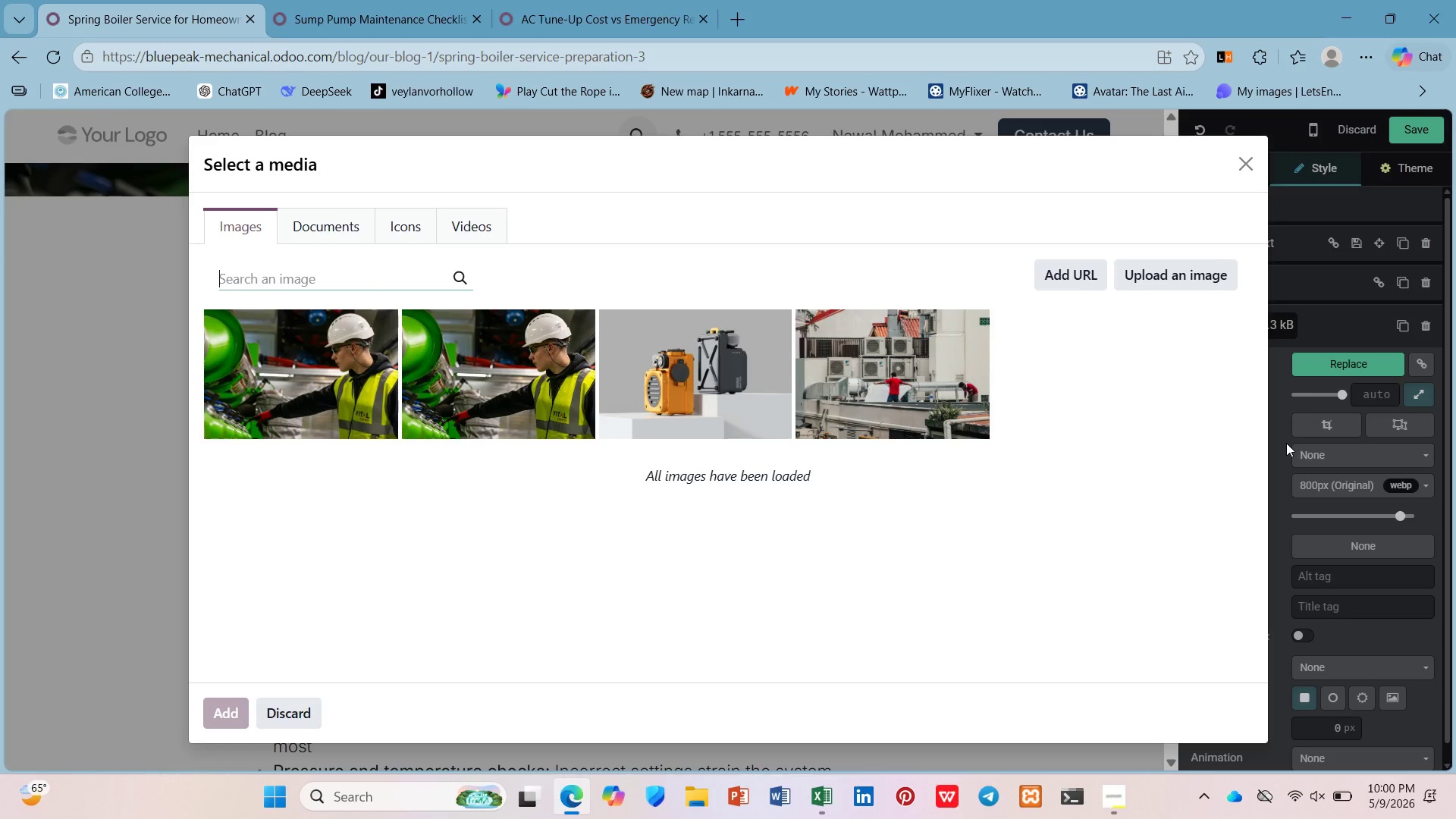 
wait(5.42)
 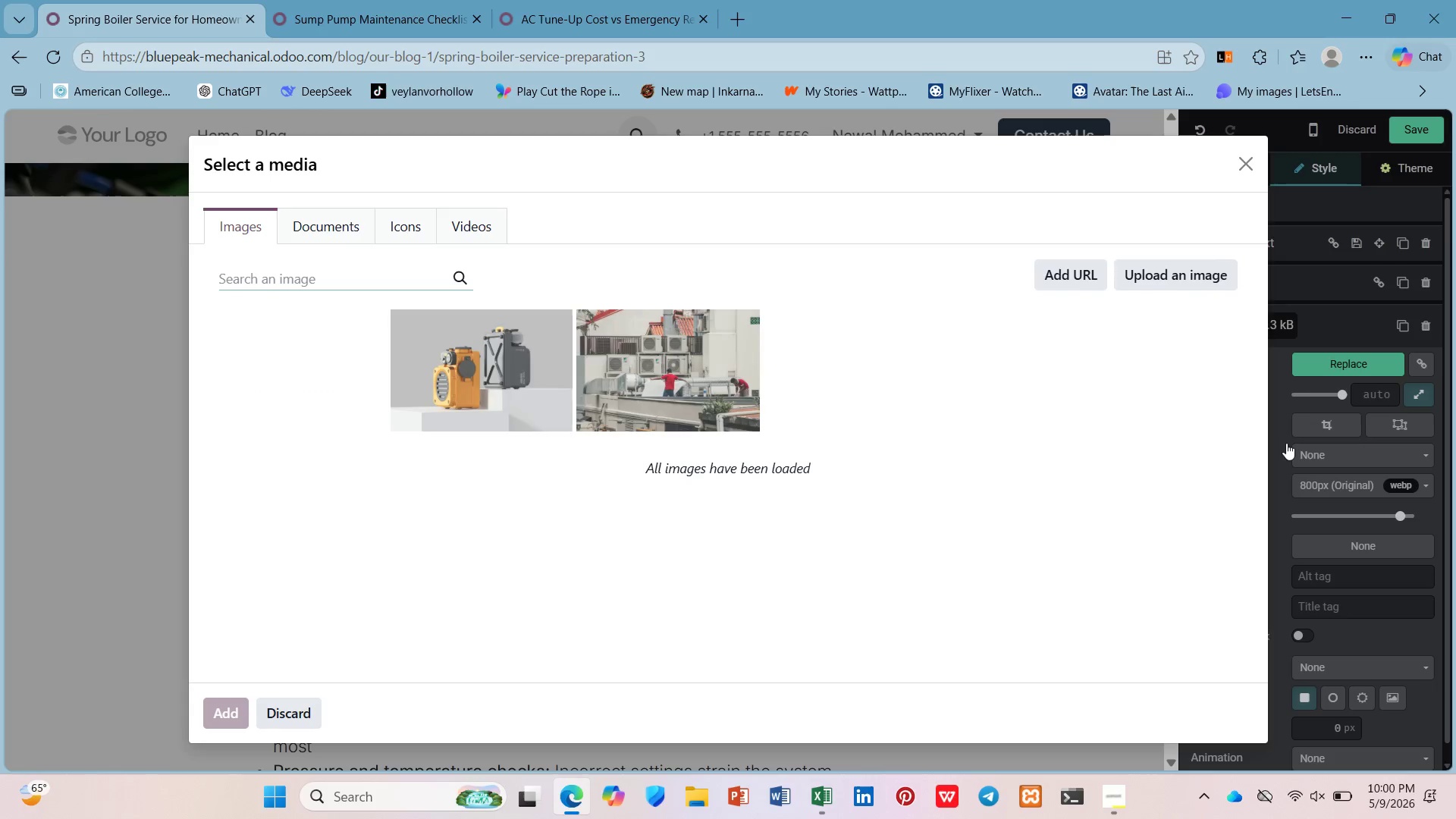 
type(boiler)
 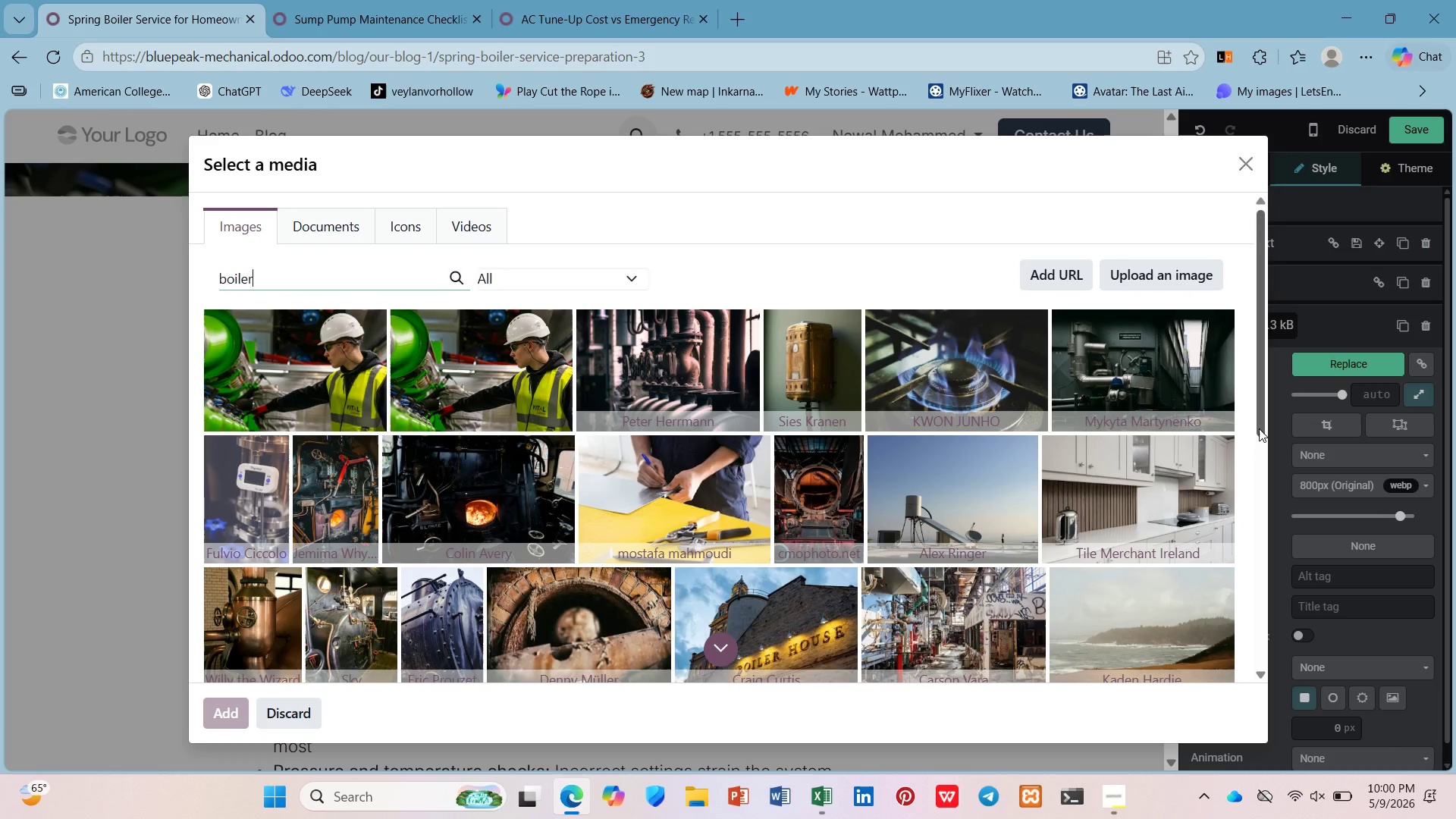 
wait(7.64)
 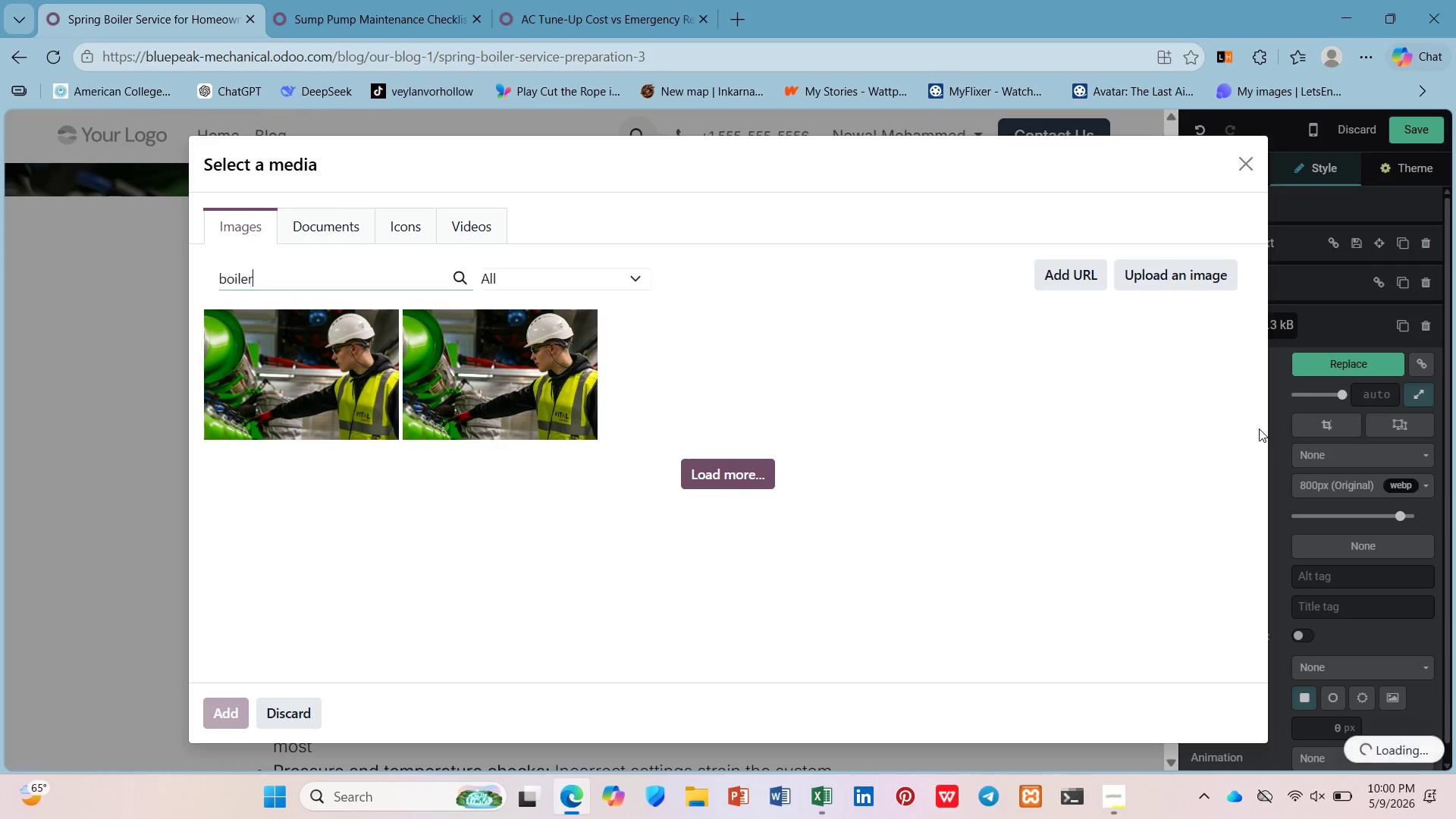 
scroll: coordinate [1144, 520], scroll_direction: down, amount: 4.0
 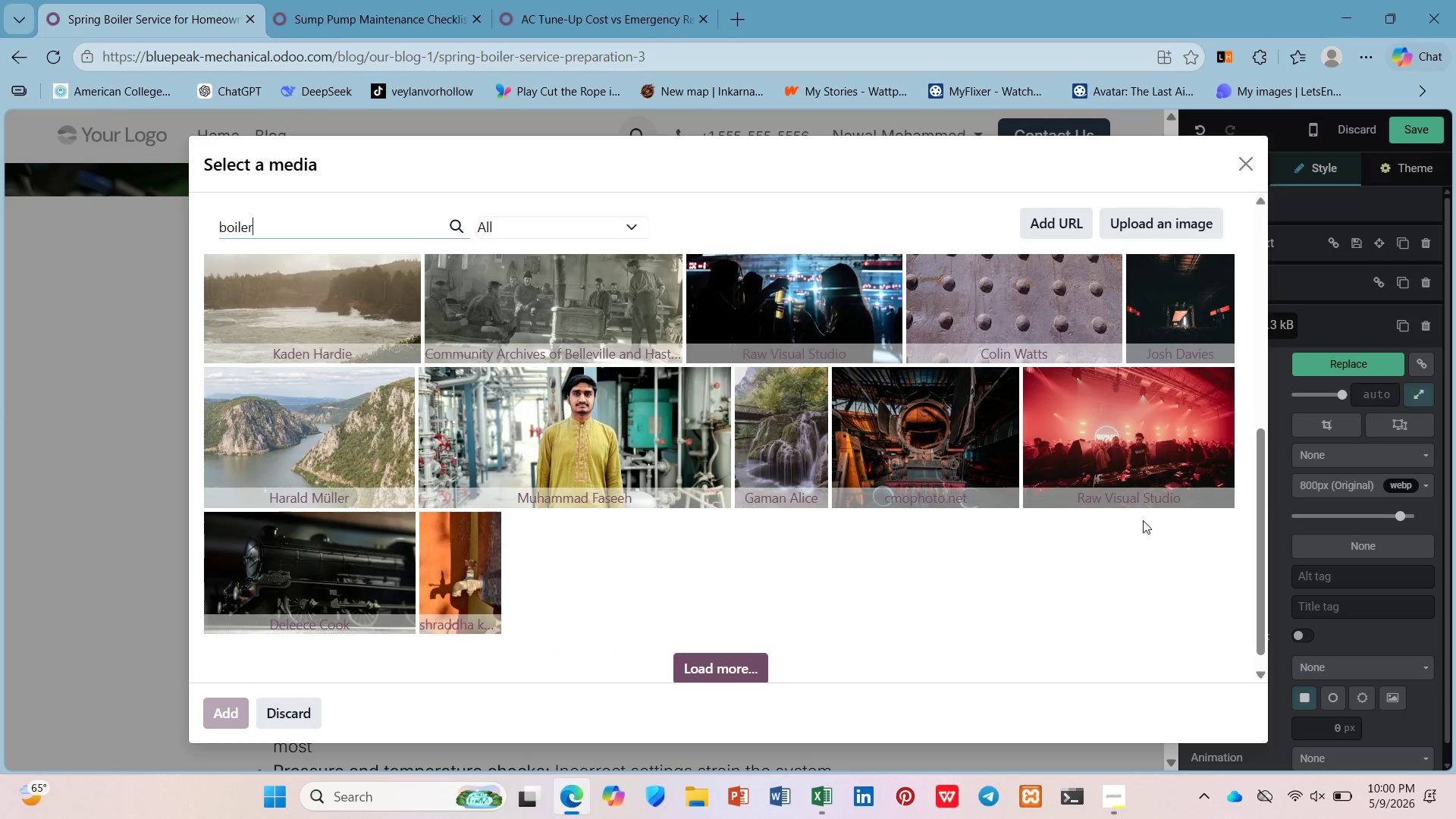 
scroll: coordinate [1134, 541], scroll_direction: up, amount: 9.0
 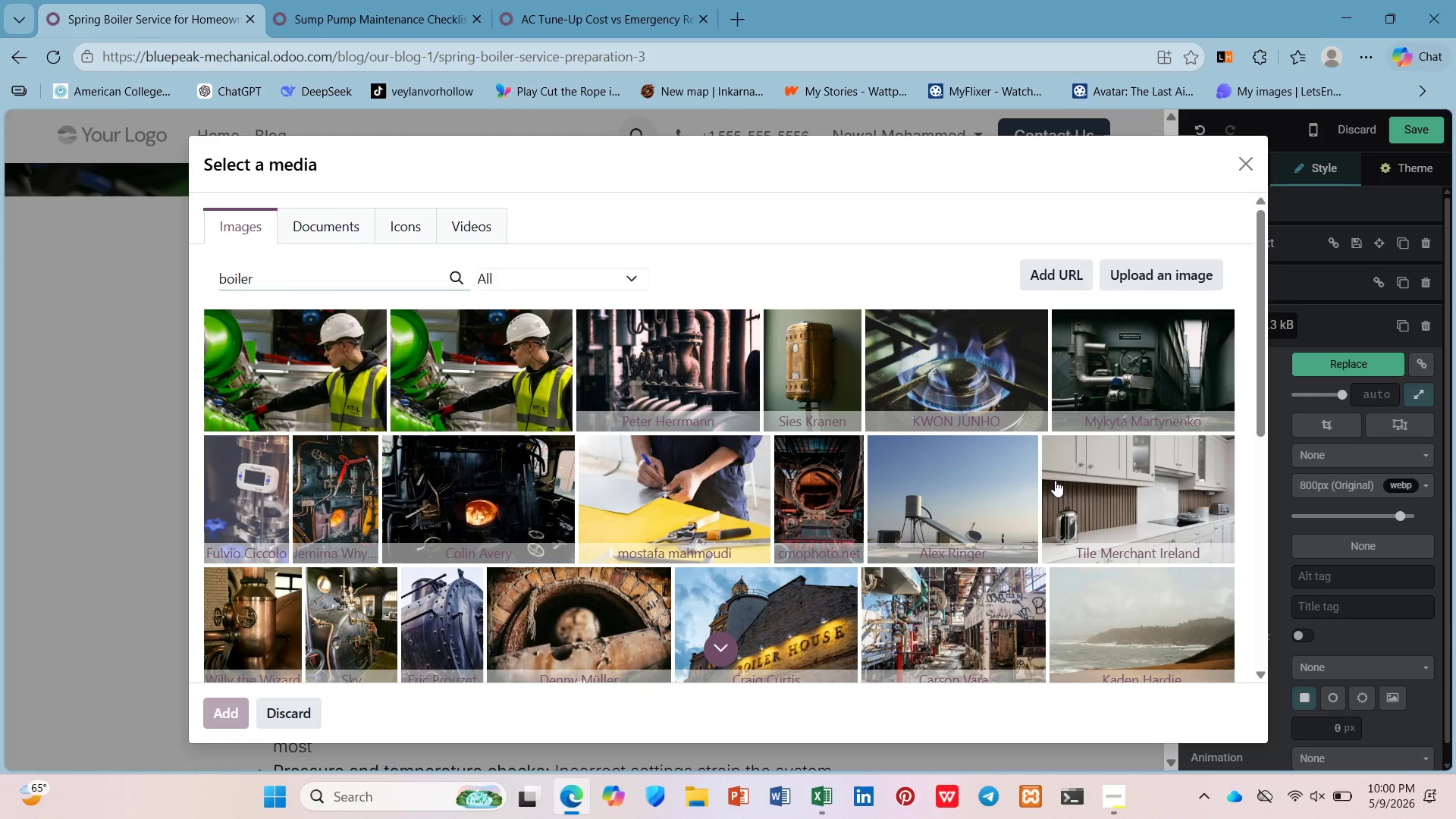 
wait(6.67)
 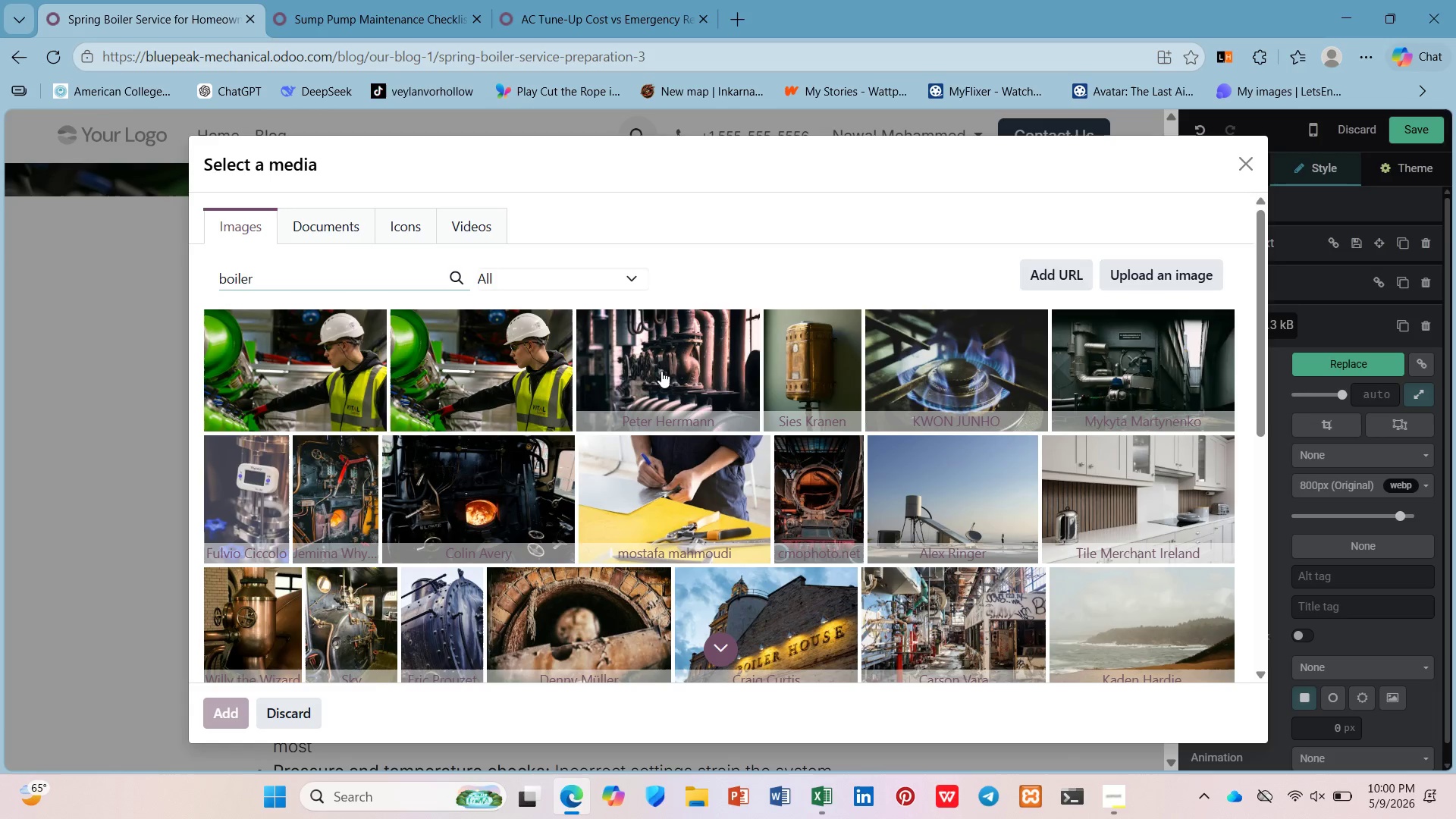 
left_click([699, 494])
 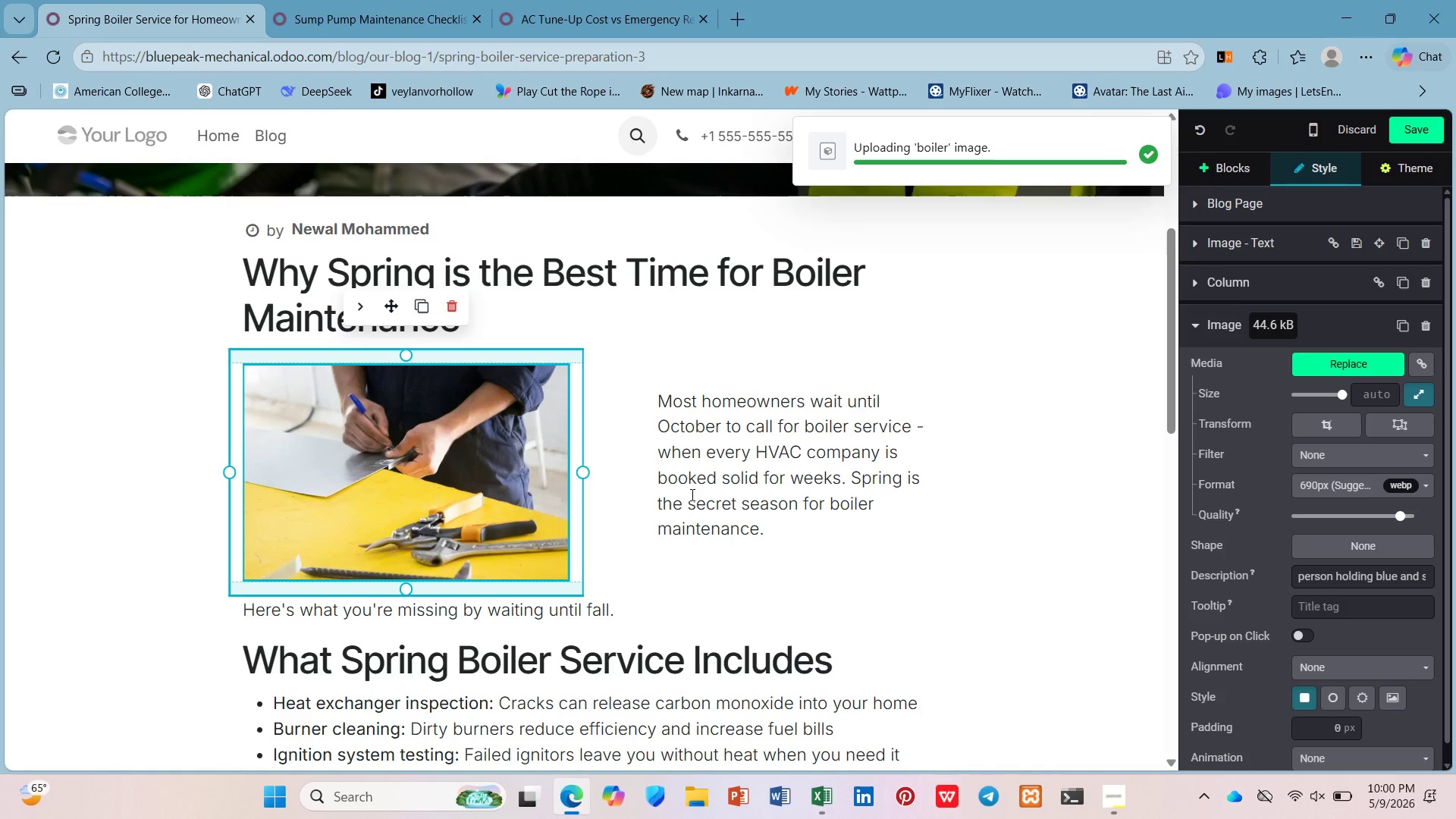 
wait(6.14)
 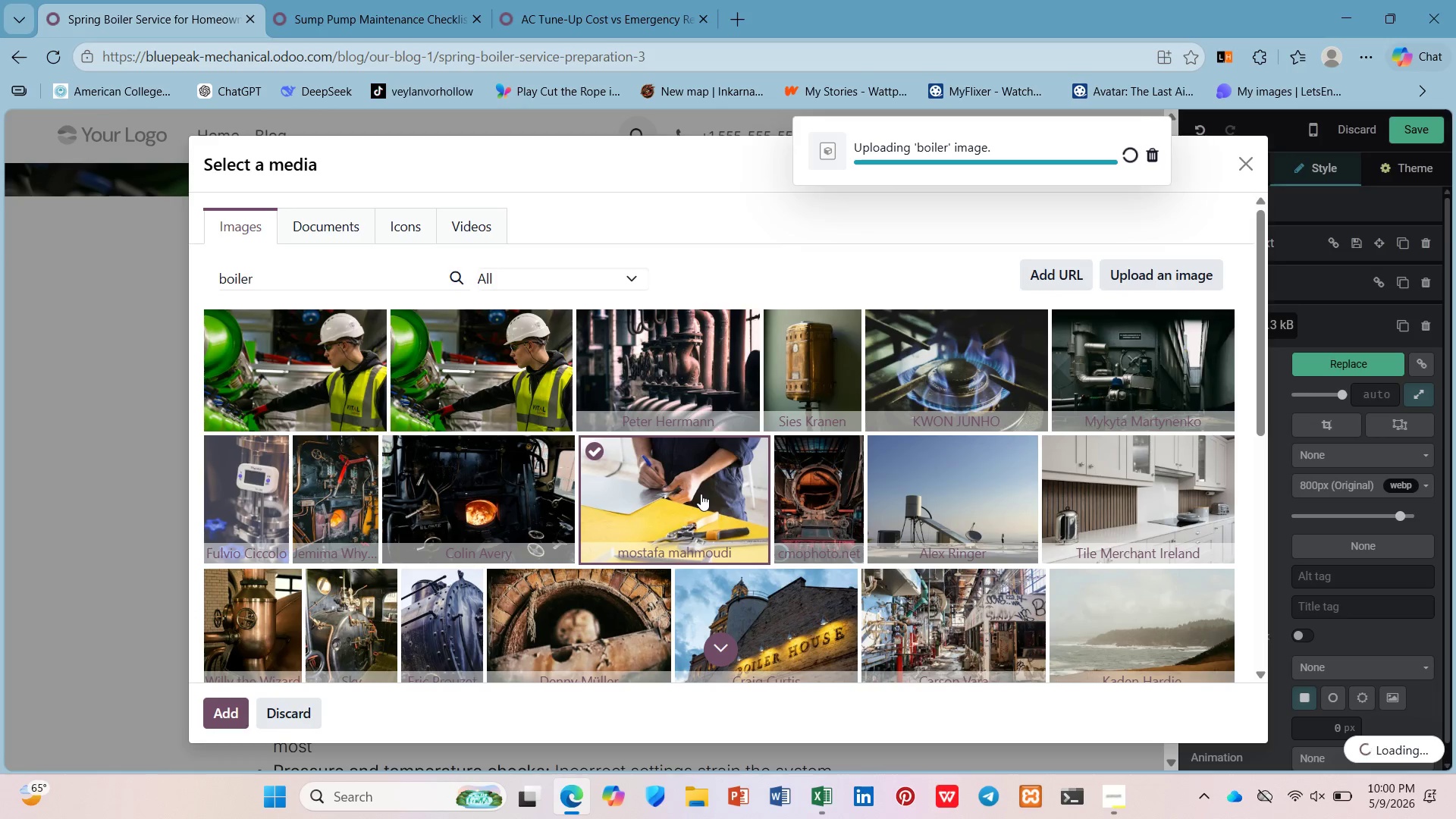 
left_click([970, 320])
 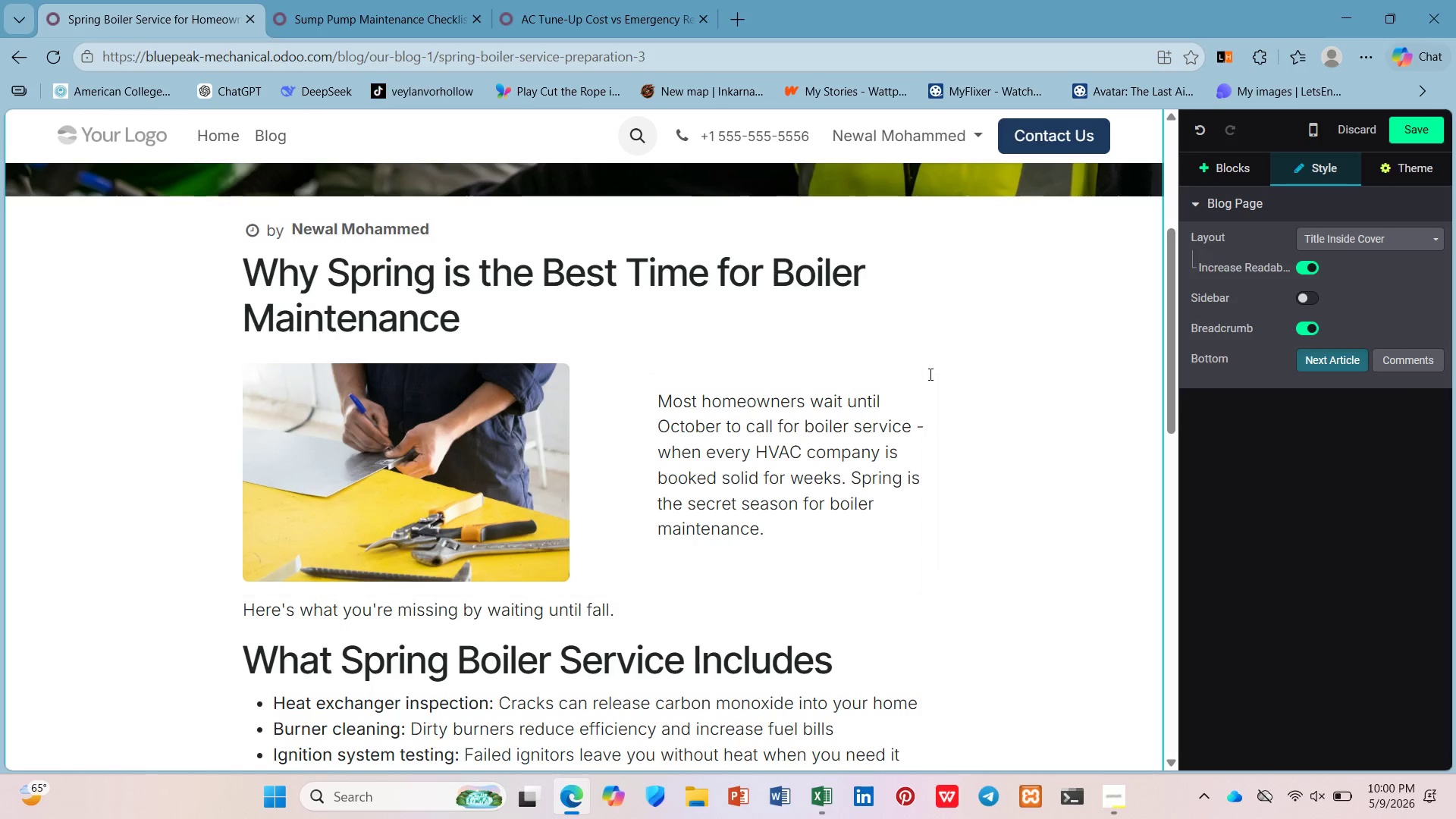 
scroll: coordinate [595, 441], scroll_direction: down, amount: 9.0
 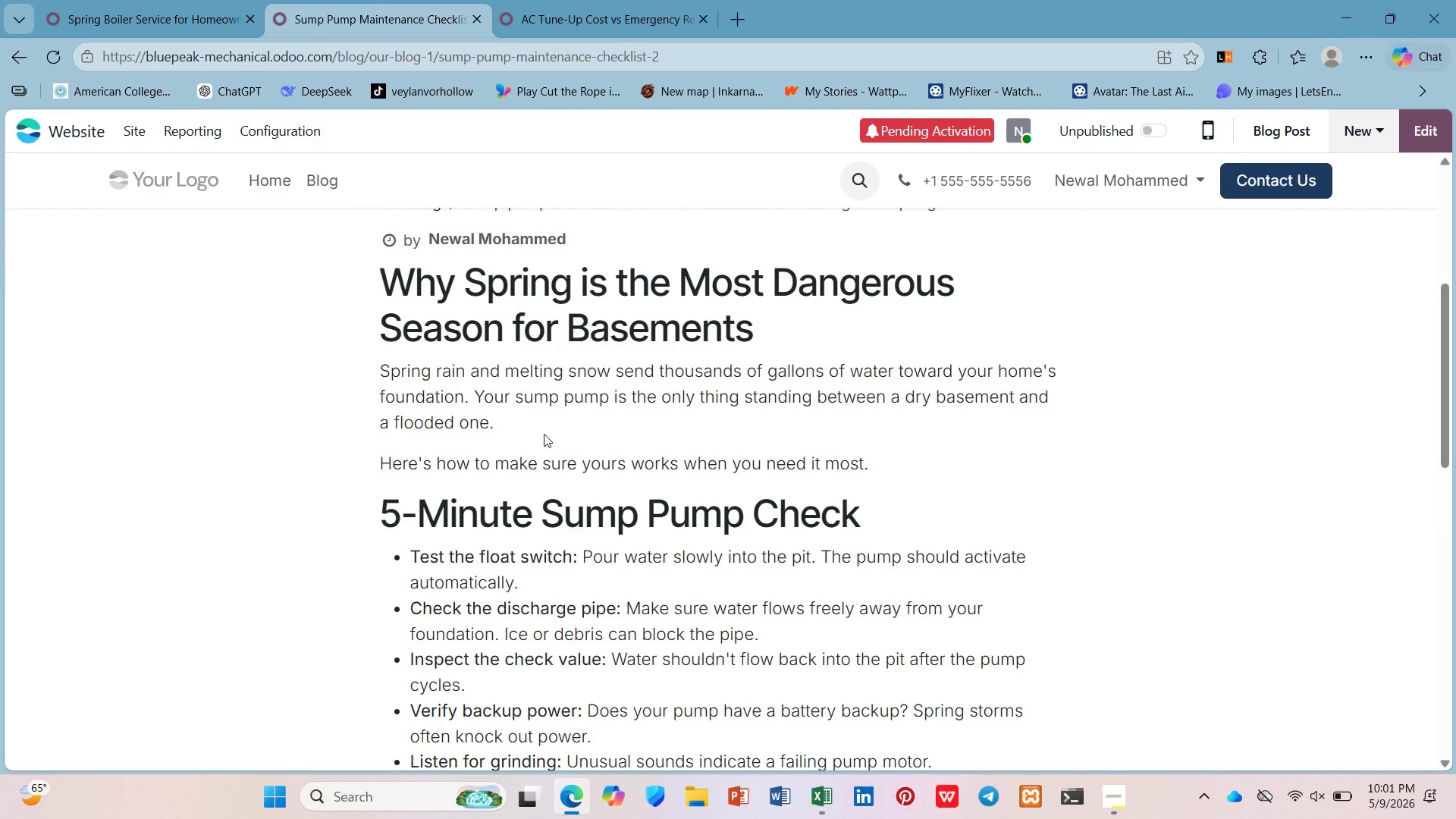 
left_click([544, 434])
 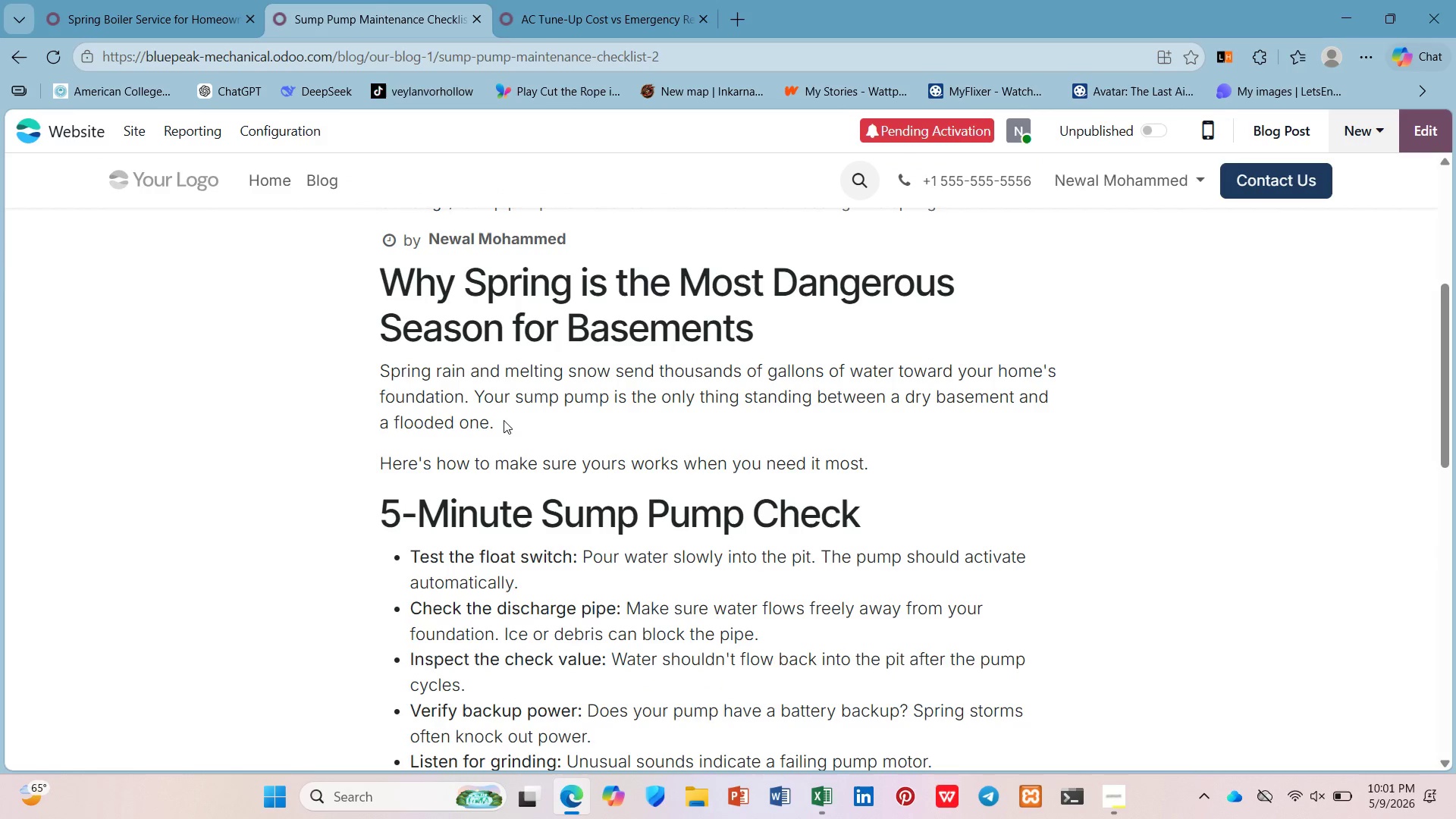 
left_click([489, 420])
 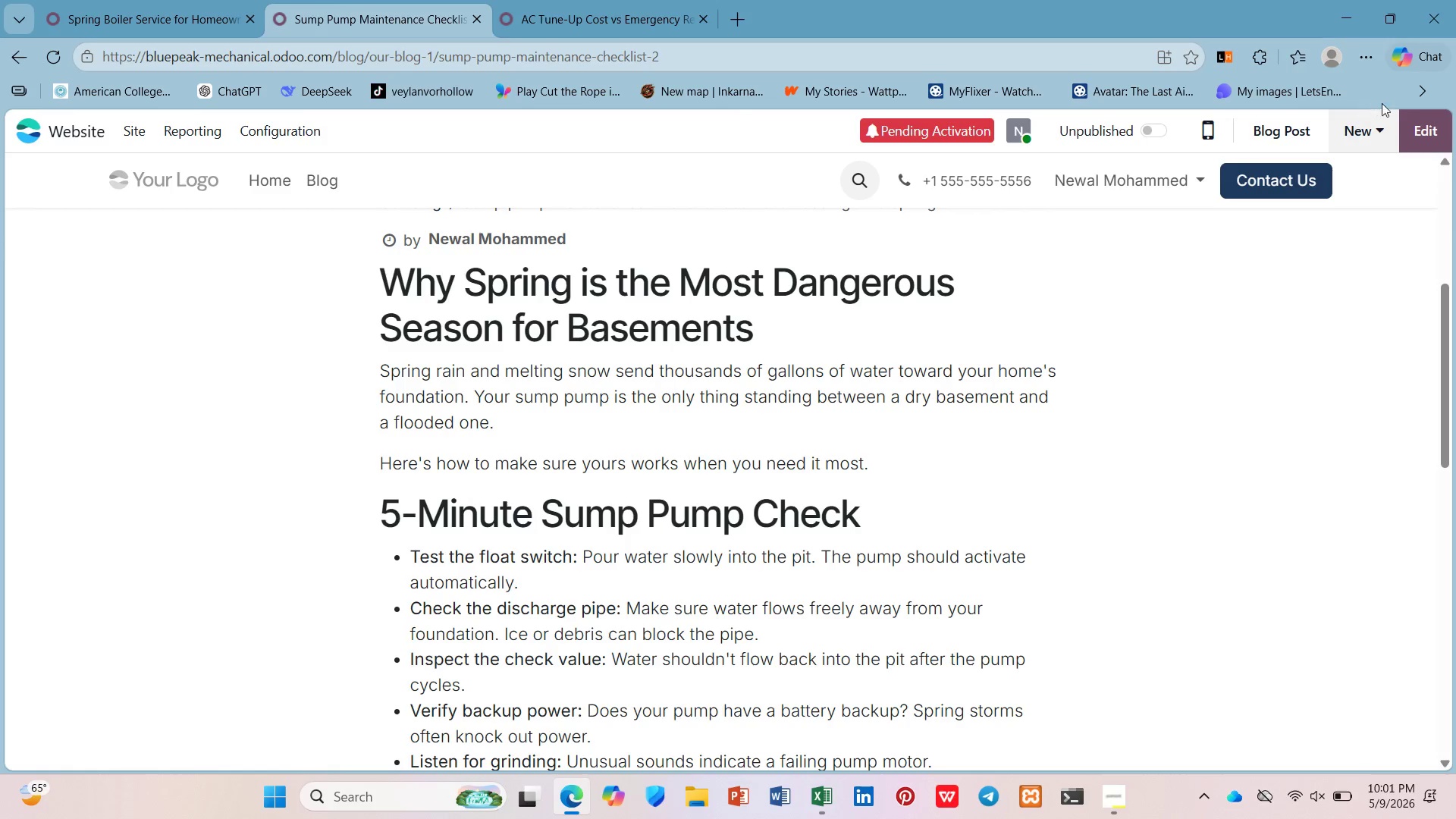 
left_click([1438, 124])
 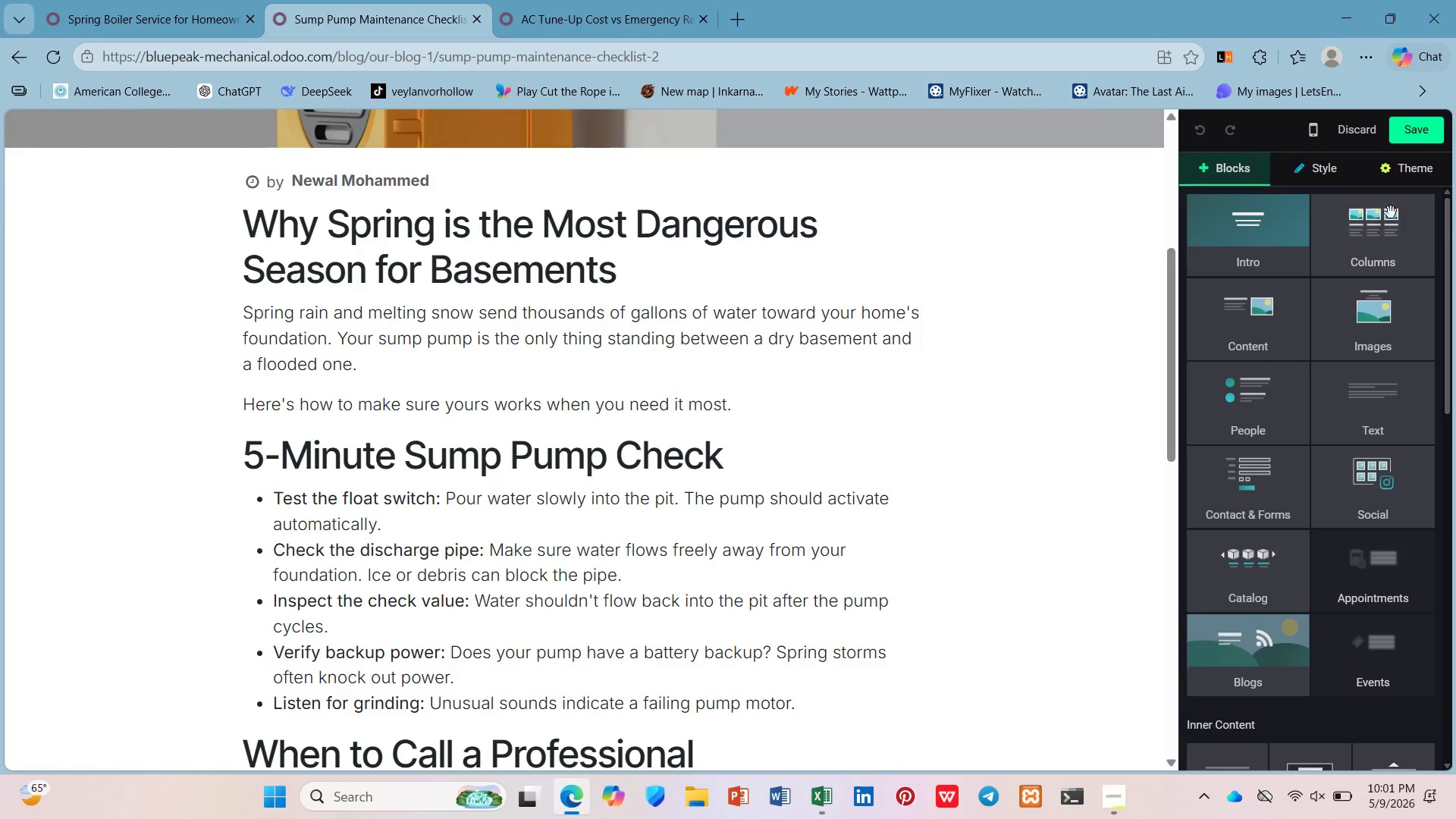 
left_click([1255, 332])
 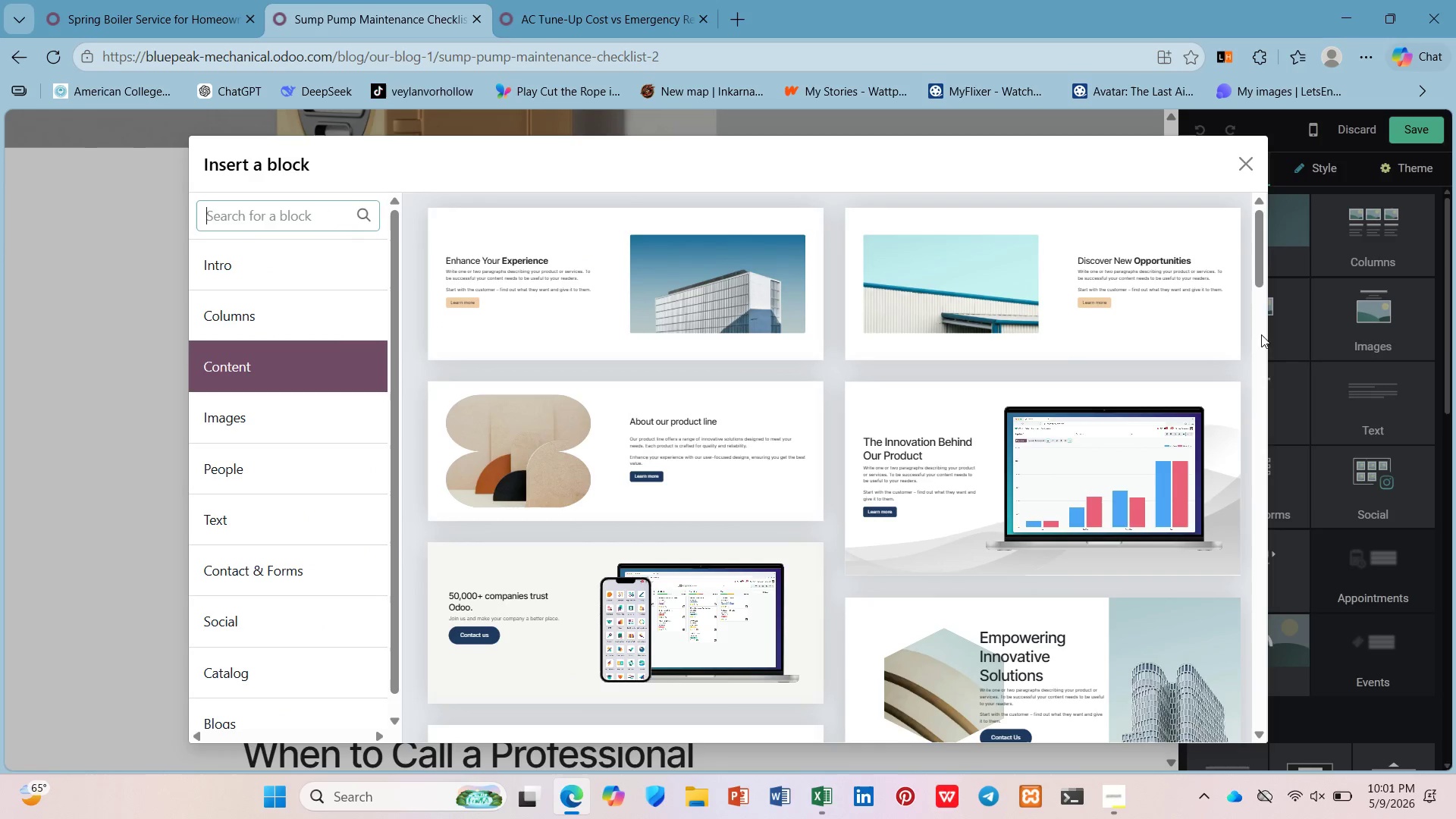 
left_click([1187, 298])
 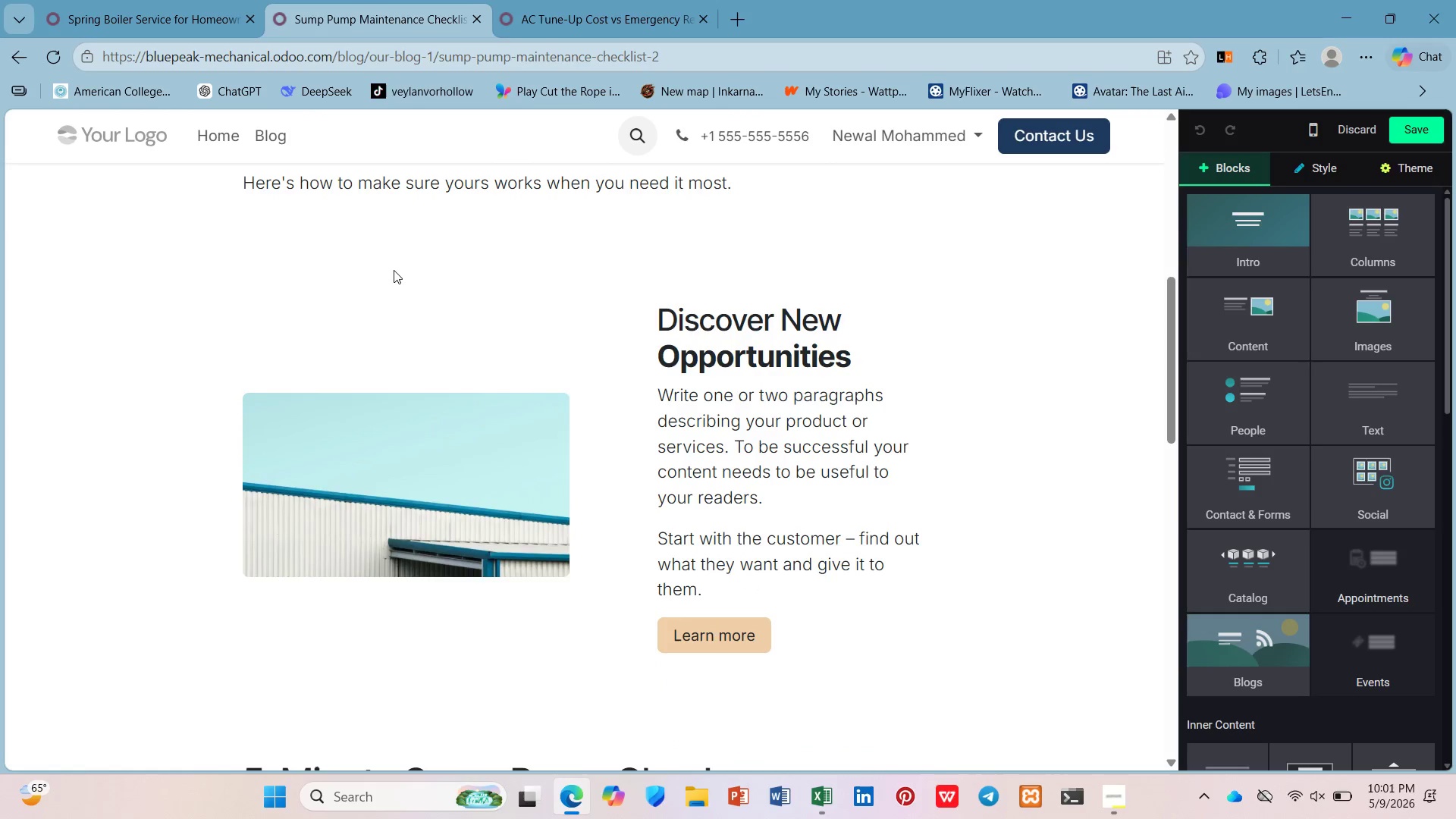 
scroll: coordinate [393, 270], scroll_direction: up, amount: 1.0
 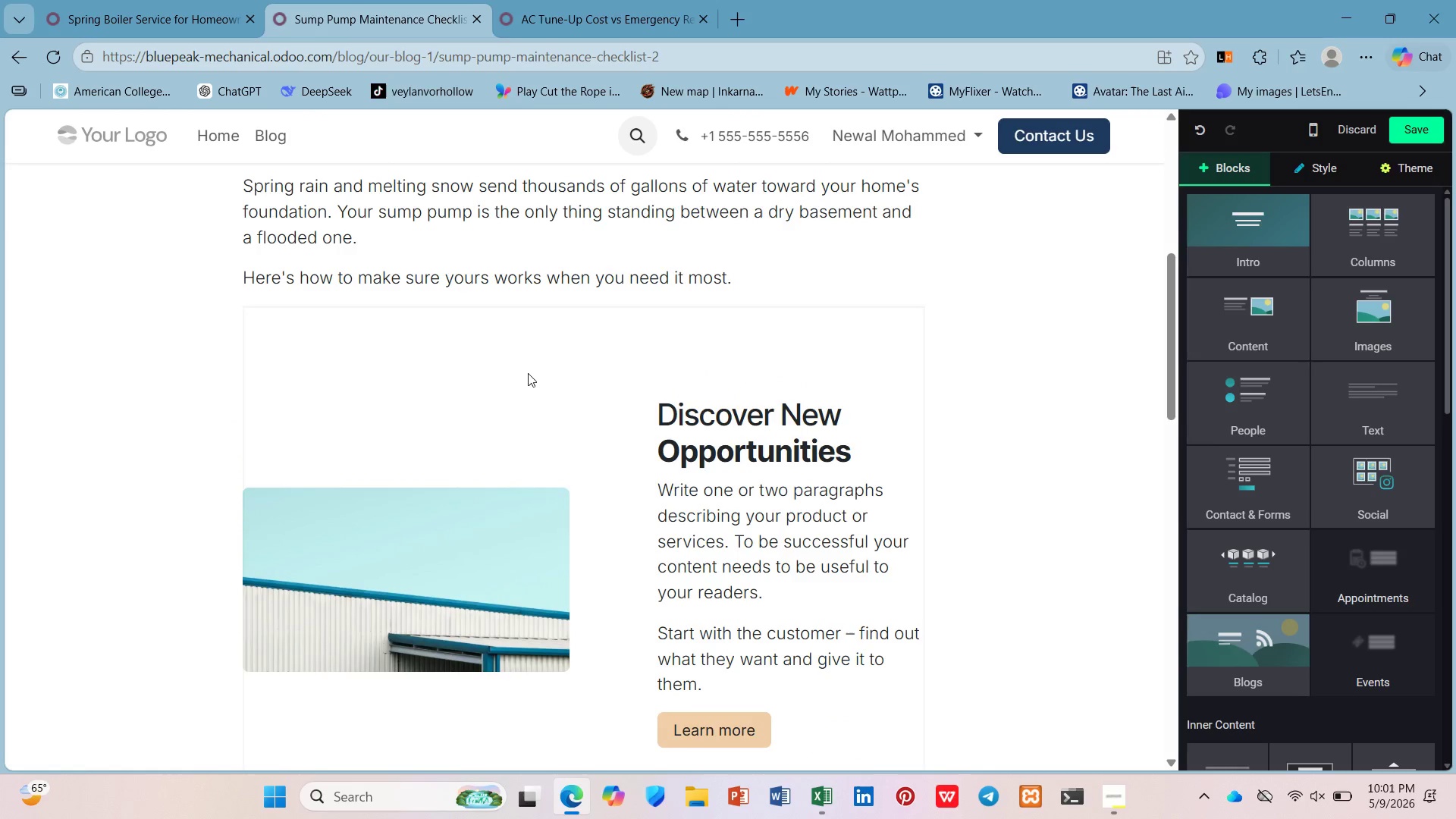 
left_click([545, 392])
 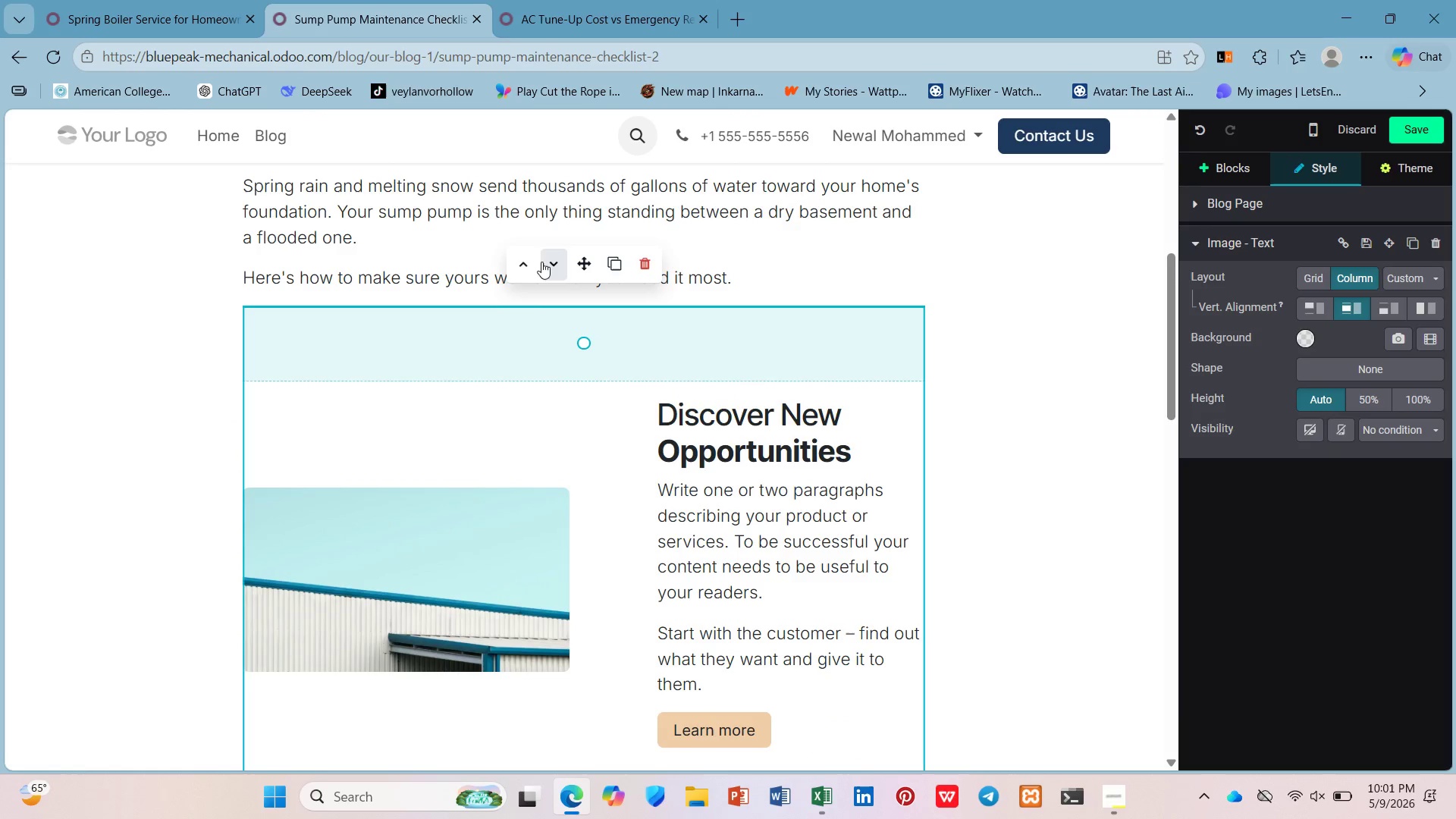 
left_click([535, 262])
 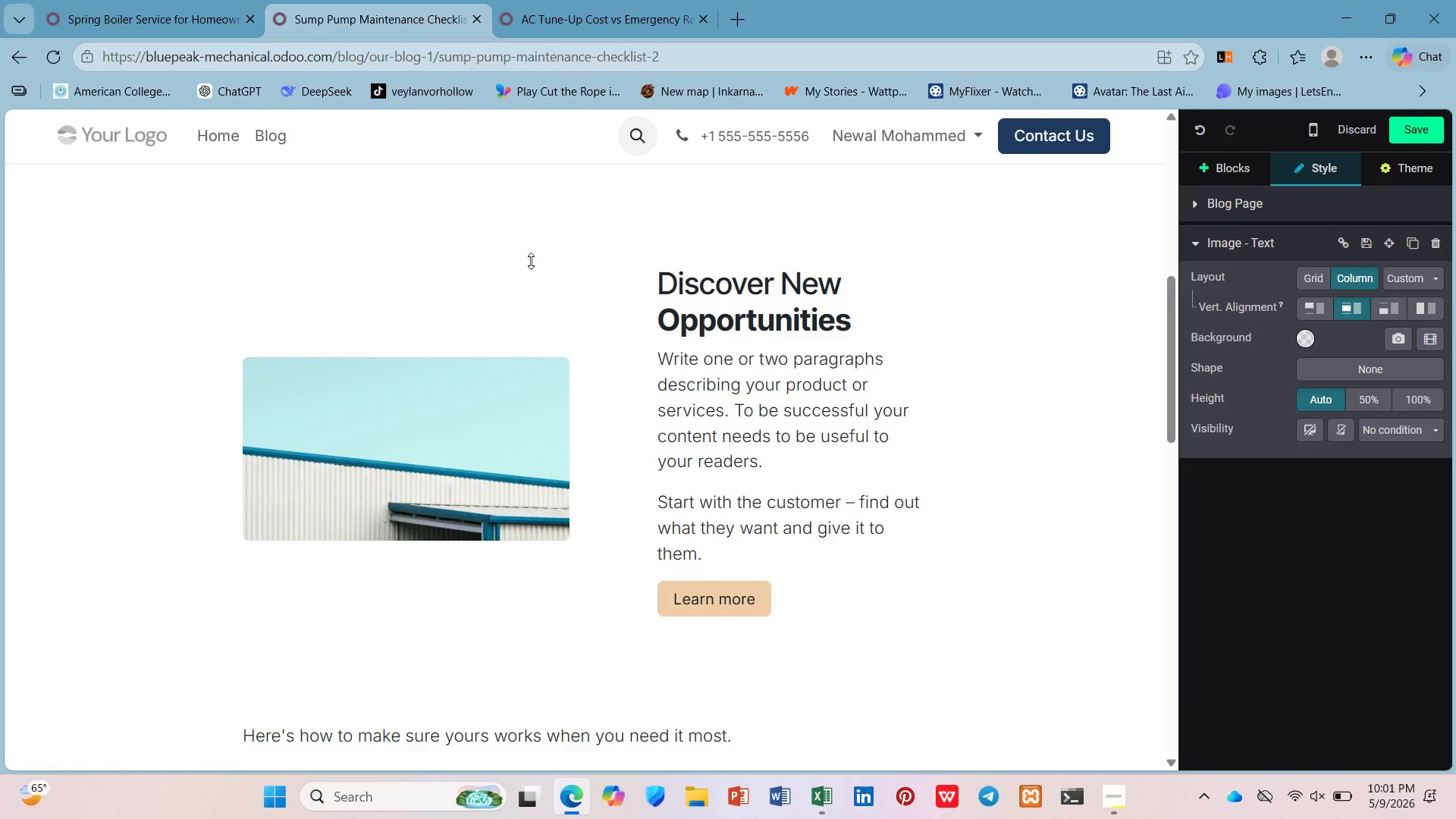 
scroll: coordinate [531, 261], scroll_direction: up, amount: 1.0
 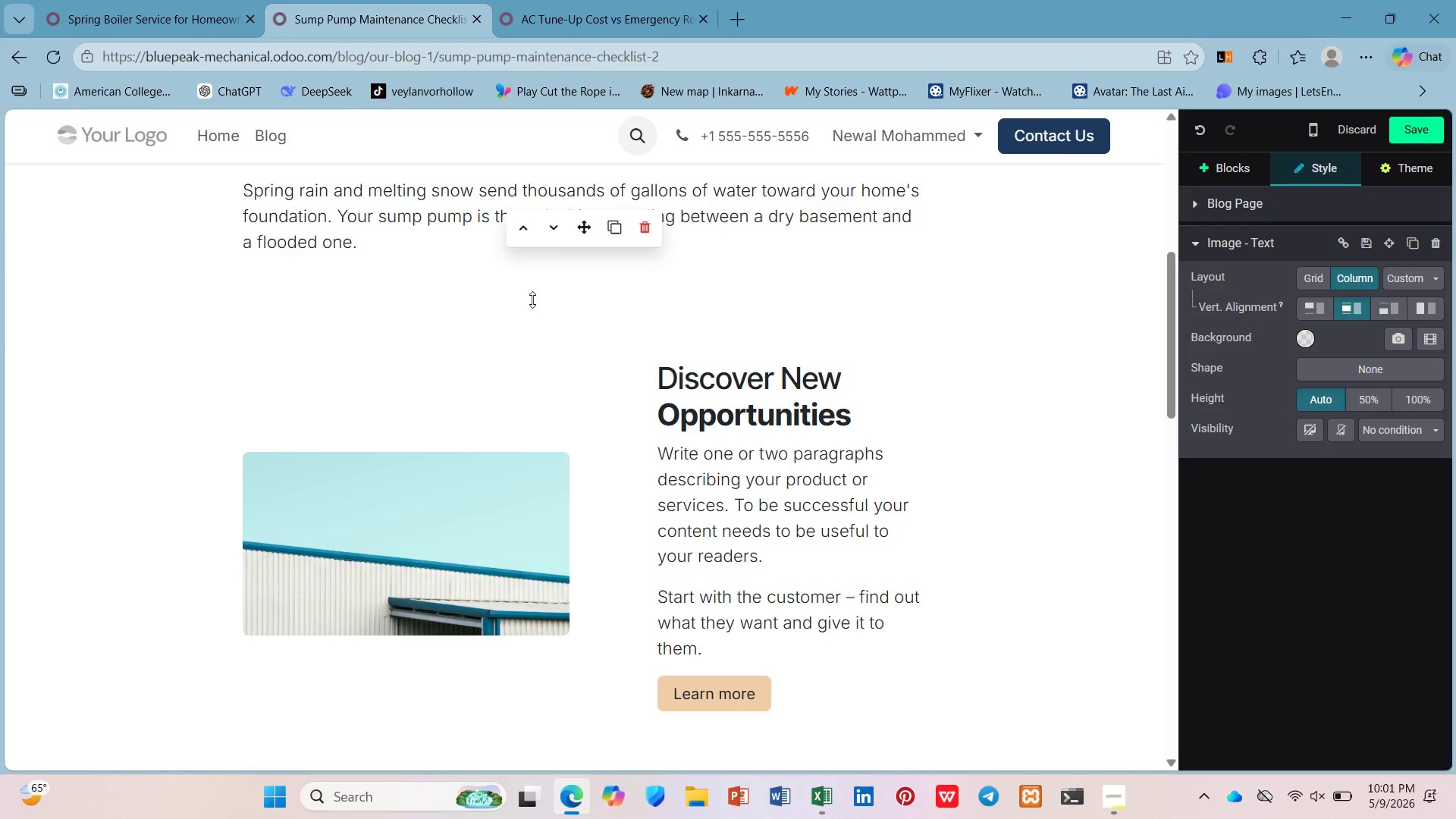 
left_click([532, 300])
 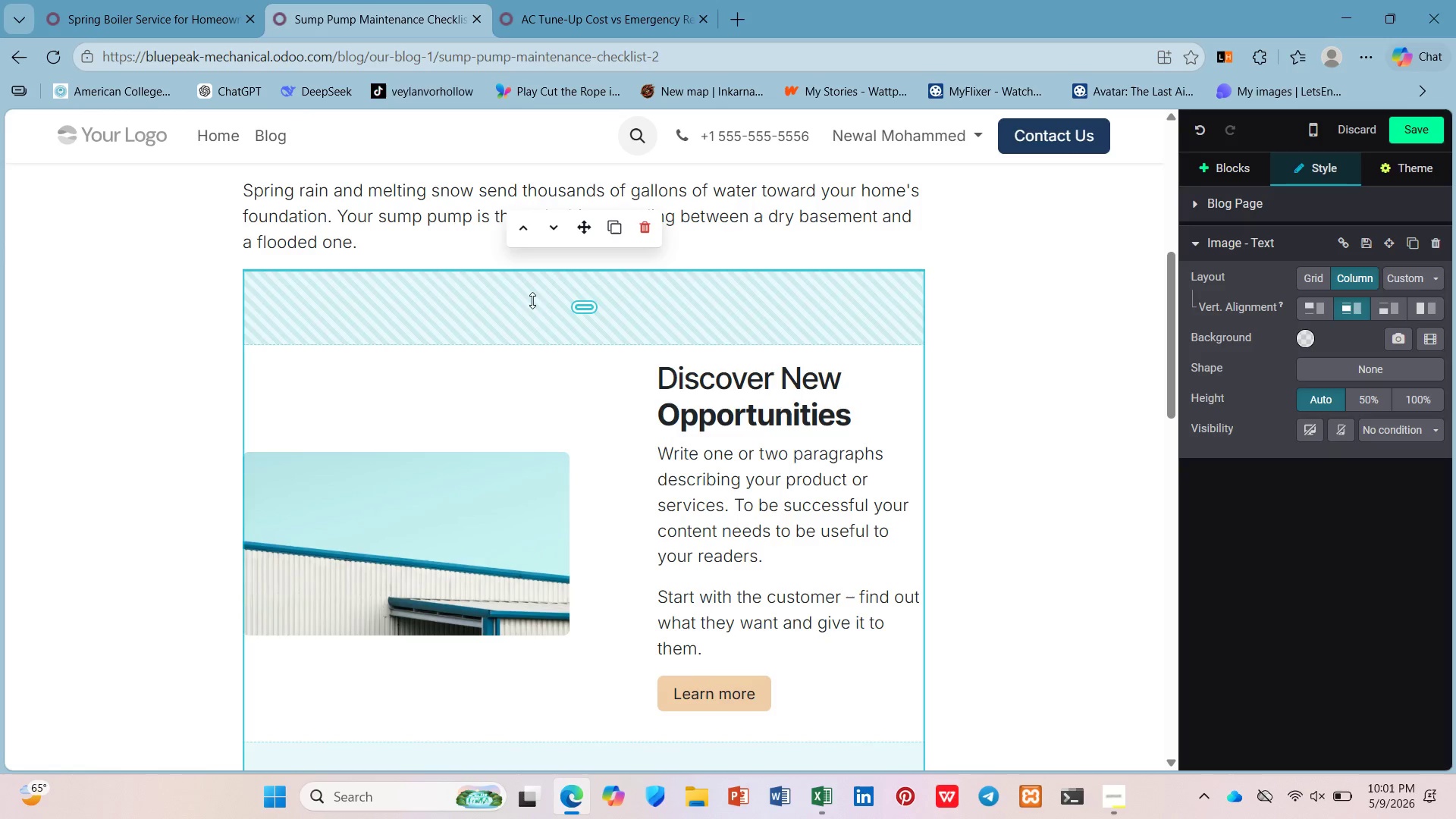 
left_click_drag(start_coordinate=[532, 300], to_coordinate=[564, 178])
 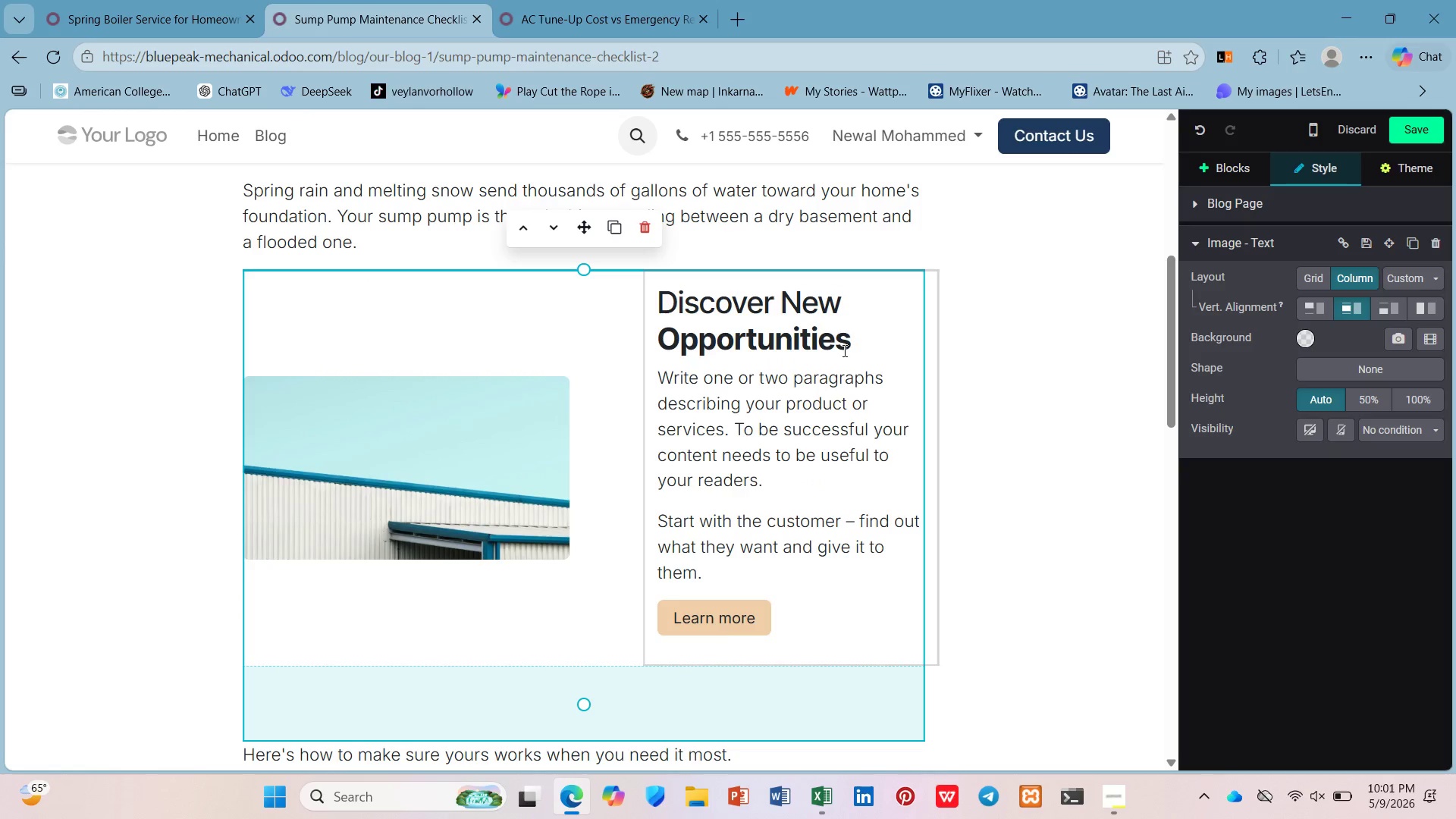 
scroll: coordinate [612, 315], scroll_direction: up, amount: 2.0
 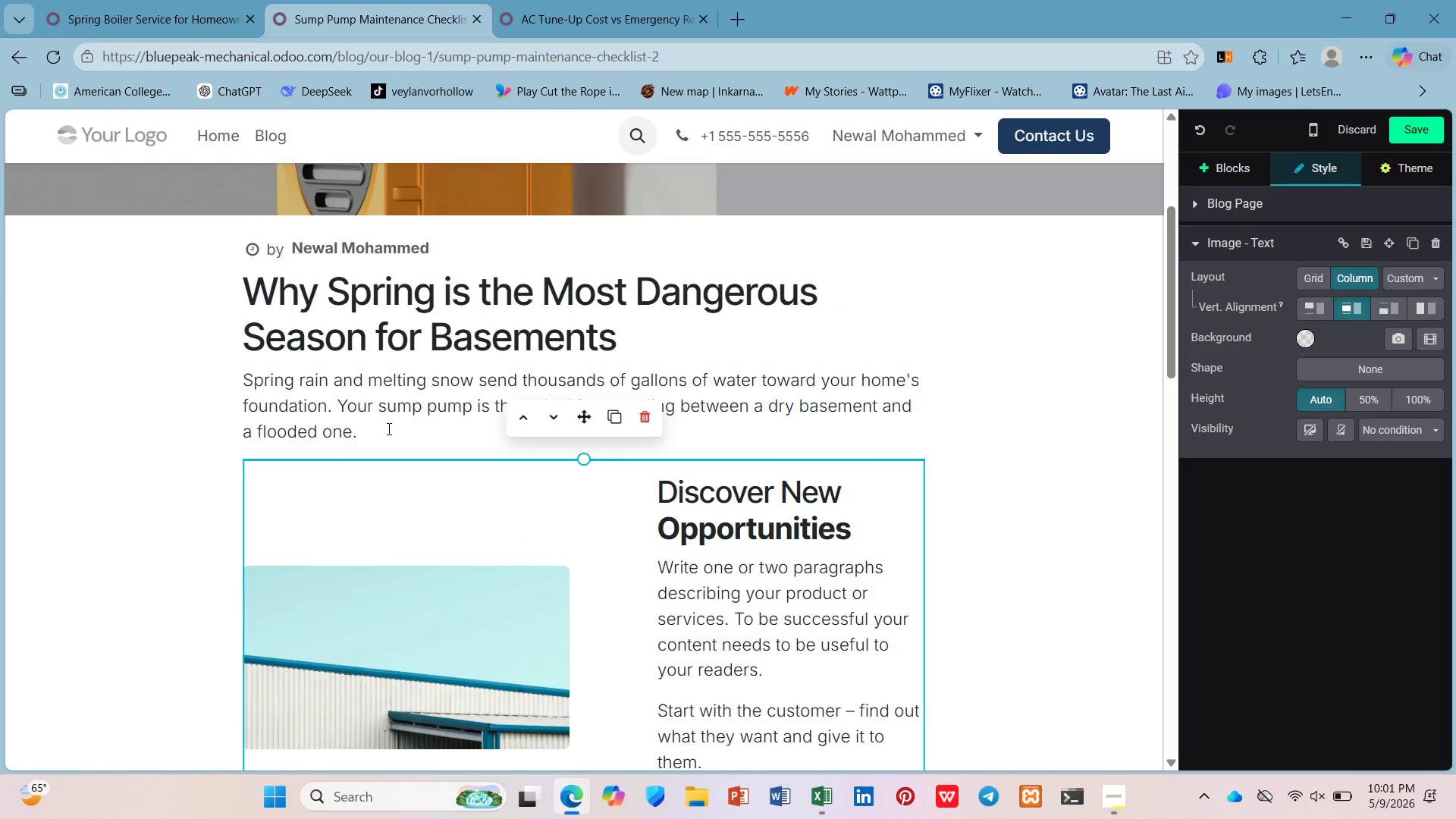 
wait(6.29)
 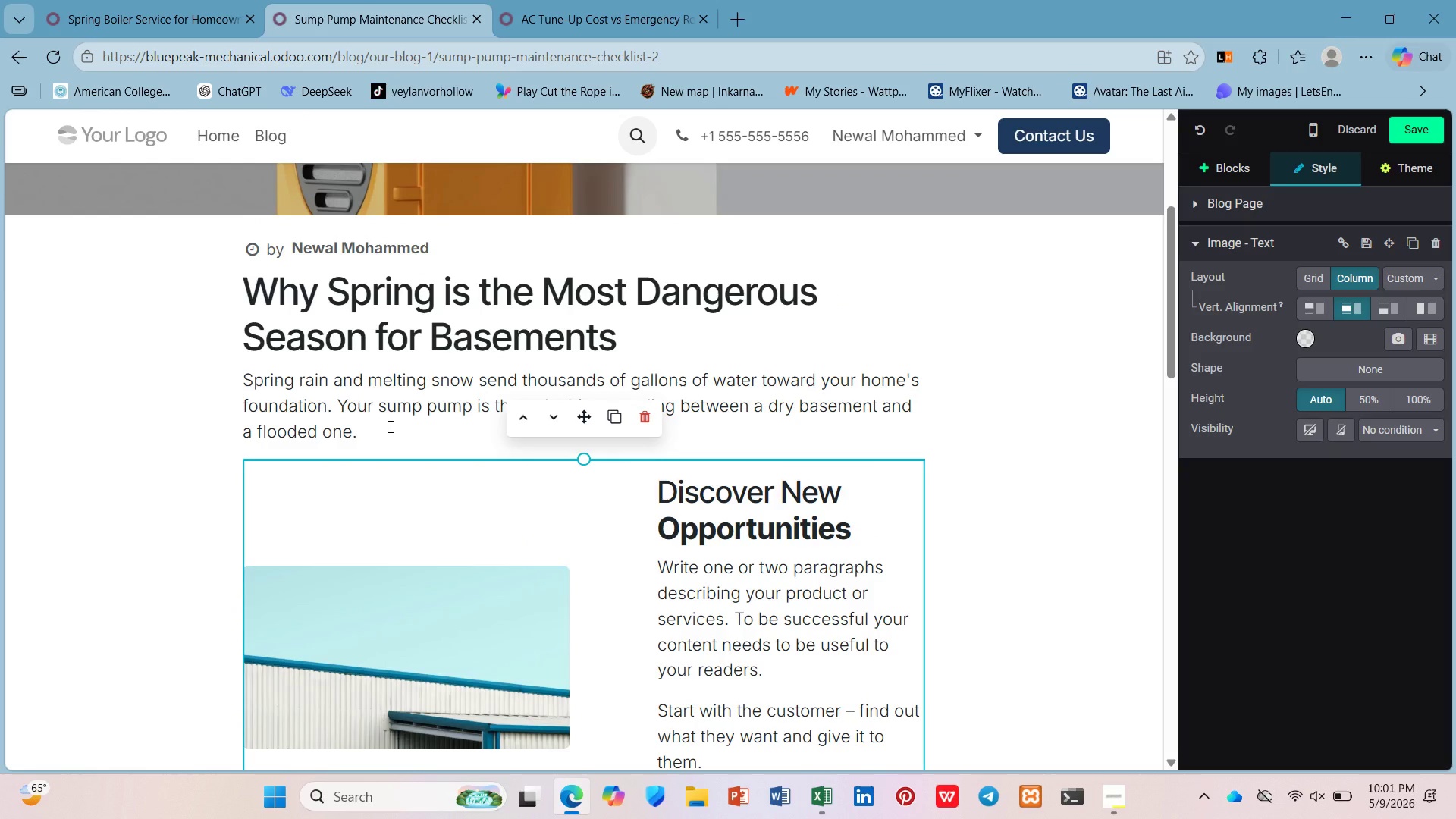 
left_click_drag(start_coordinate=[385, 428], to_coordinate=[227, 388])
 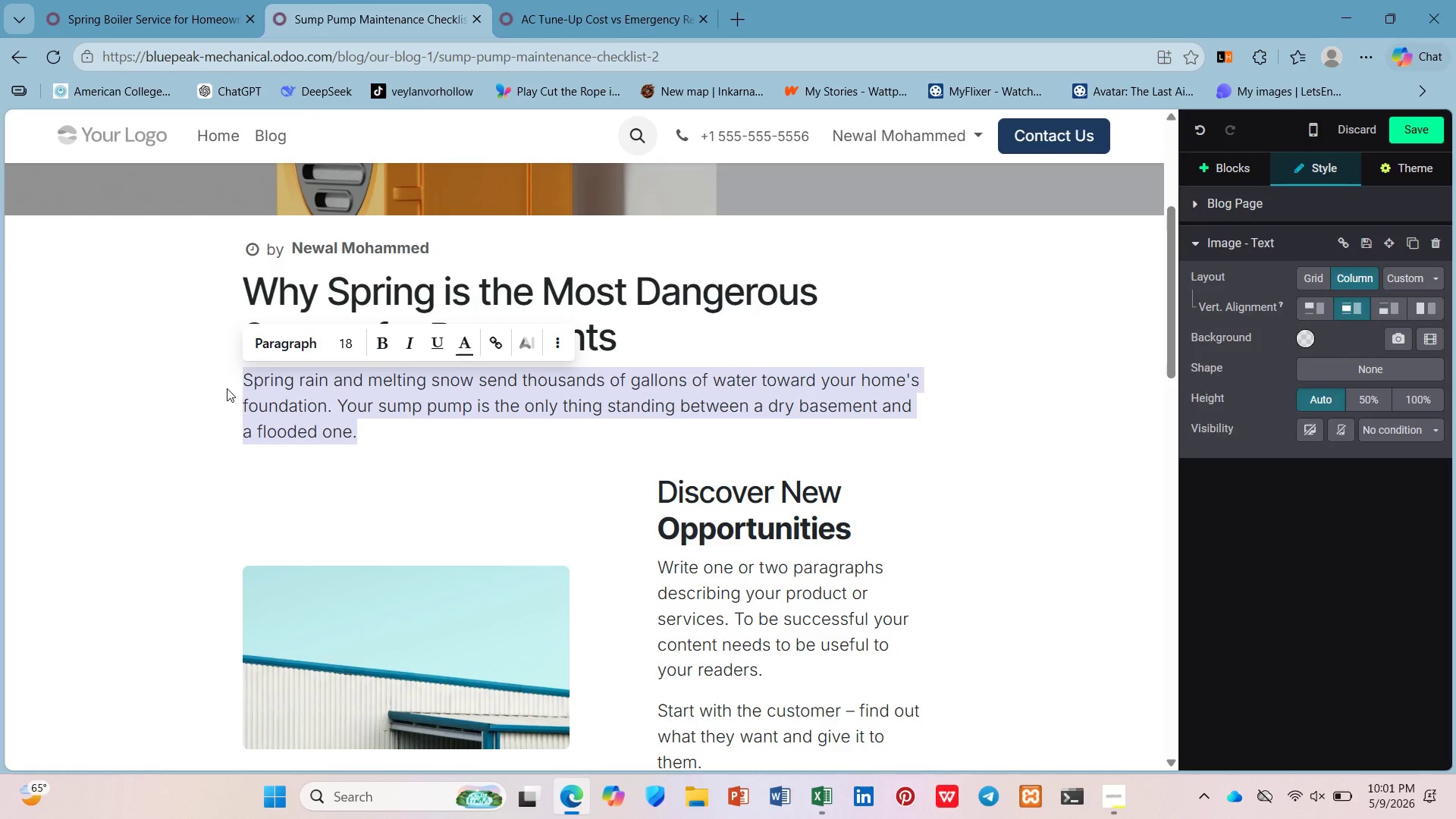 
key(Control+X)
 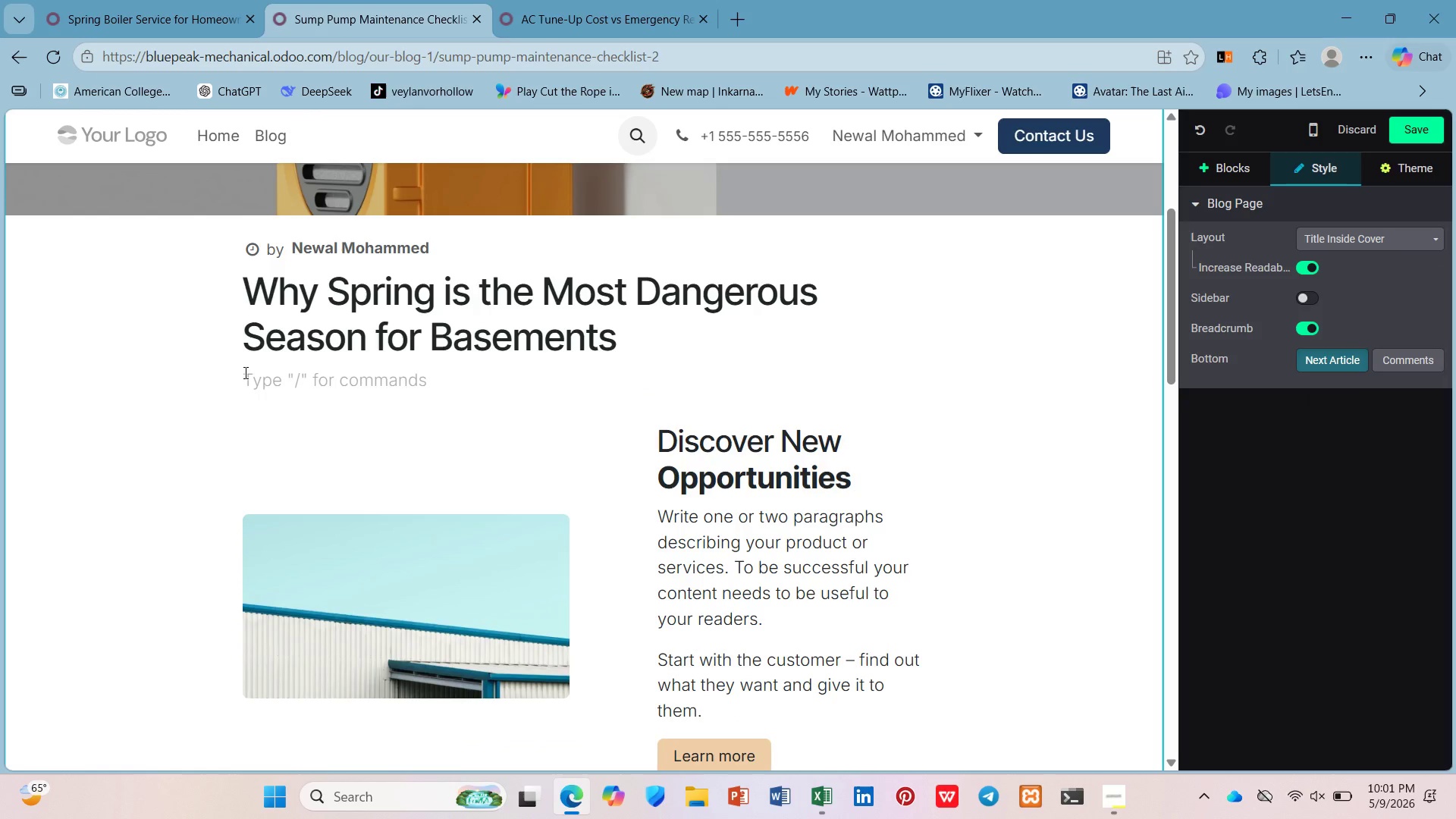 
key(Backspace)
 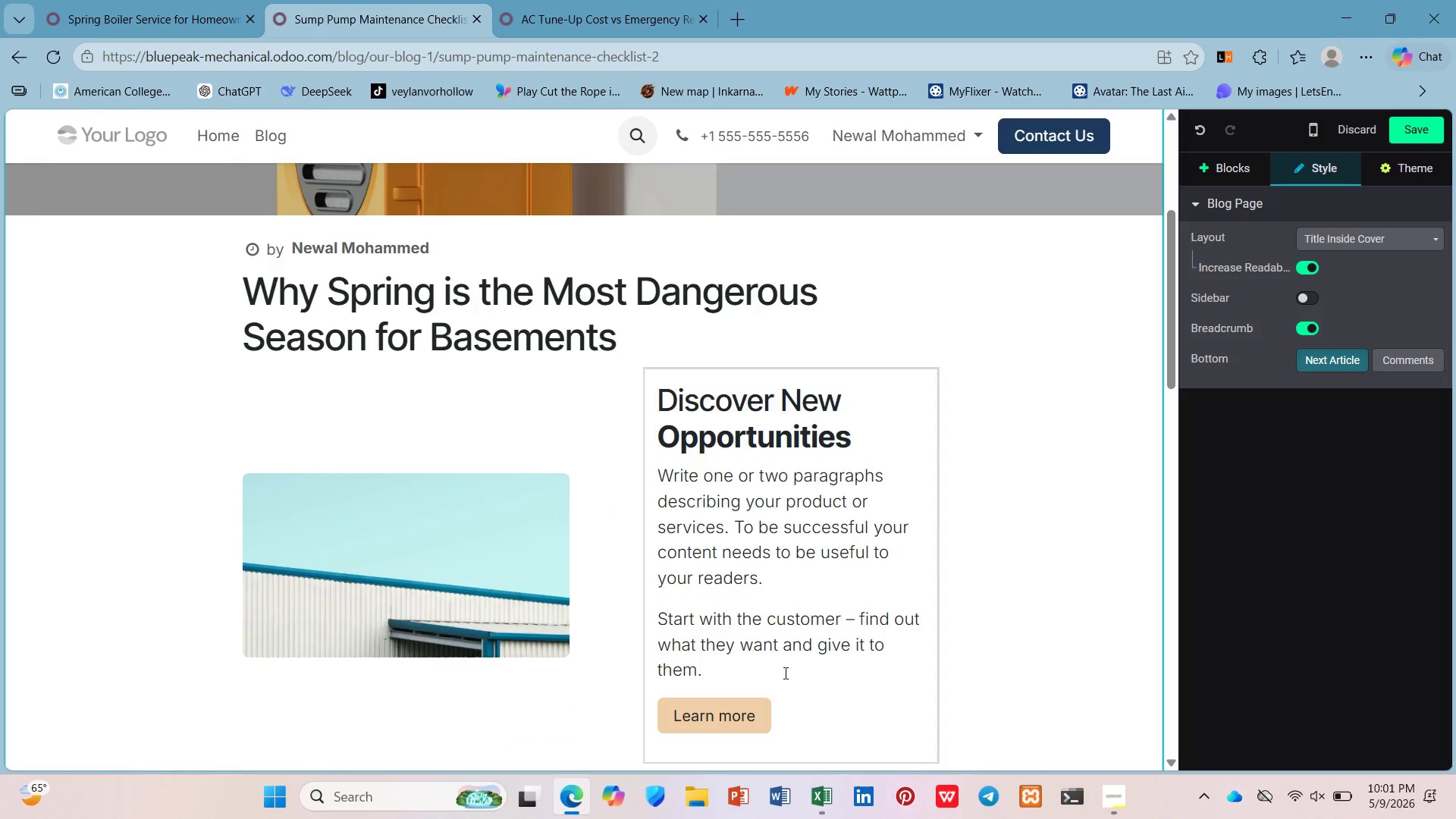 
left_click_drag(start_coordinate=[754, 666], to_coordinate=[626, 475])
 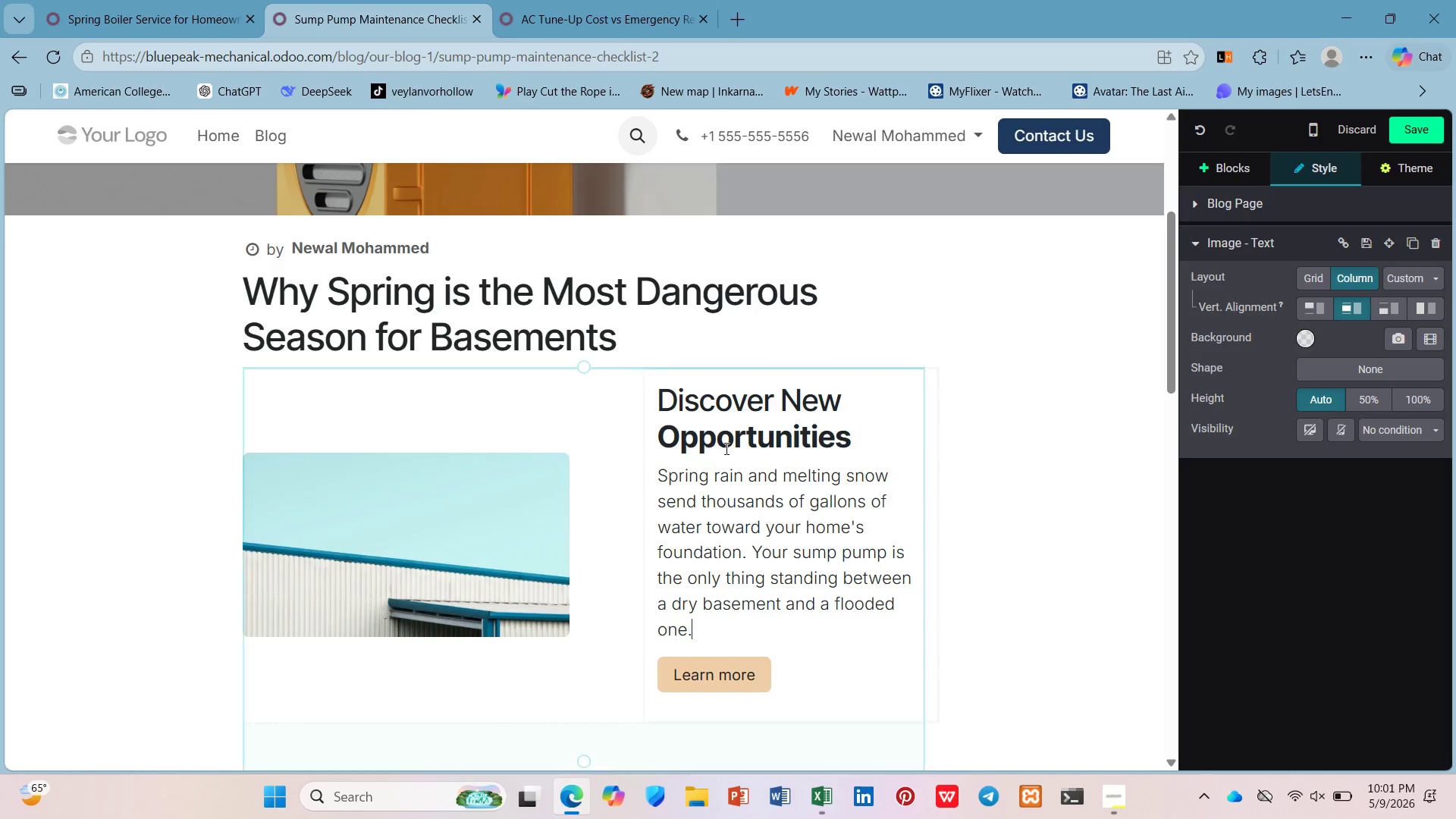 
key(Control+V)
 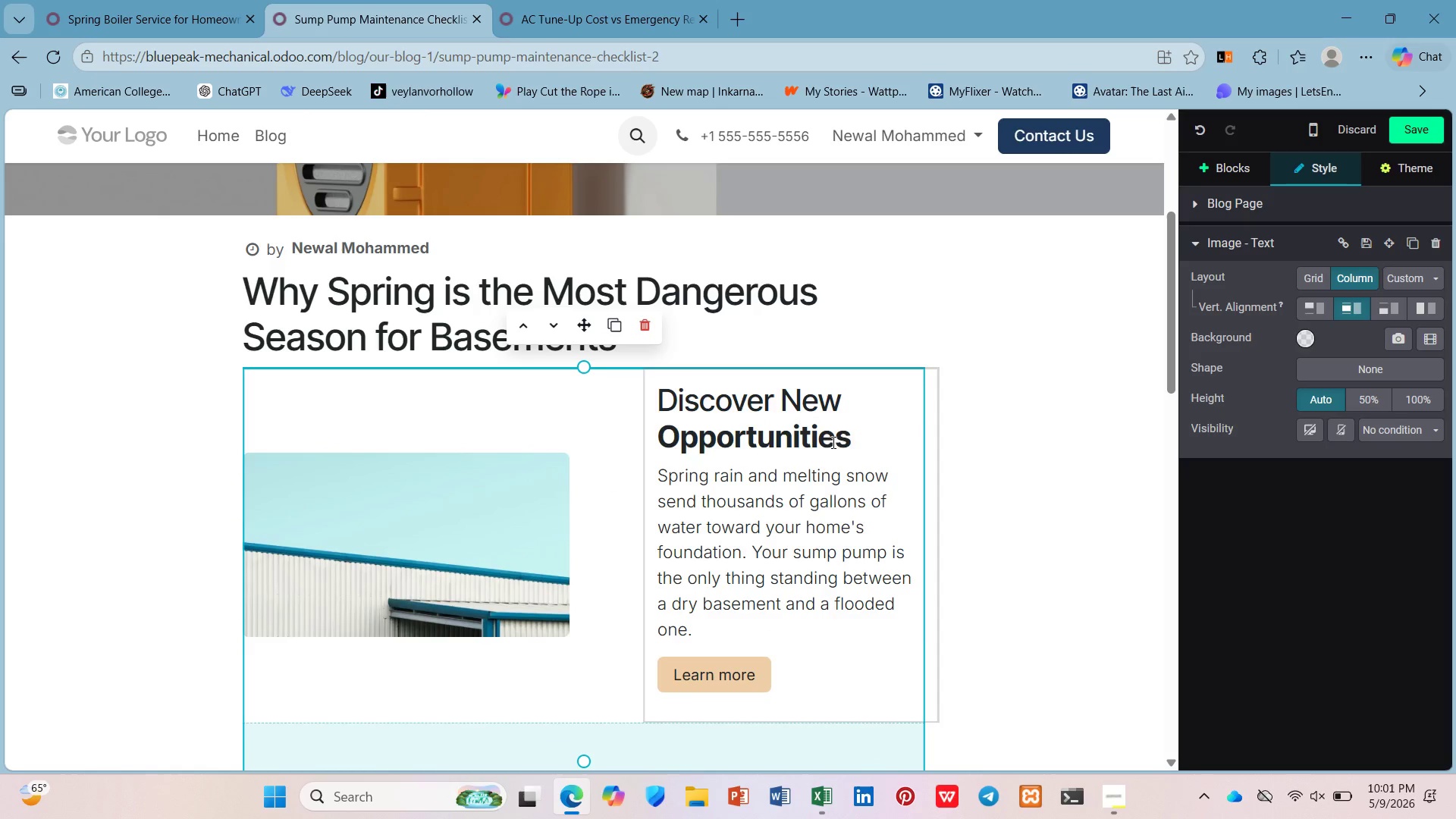 
left_click_drag(start_coordinate=[847, 442], to_coordinate=[638, 397])
 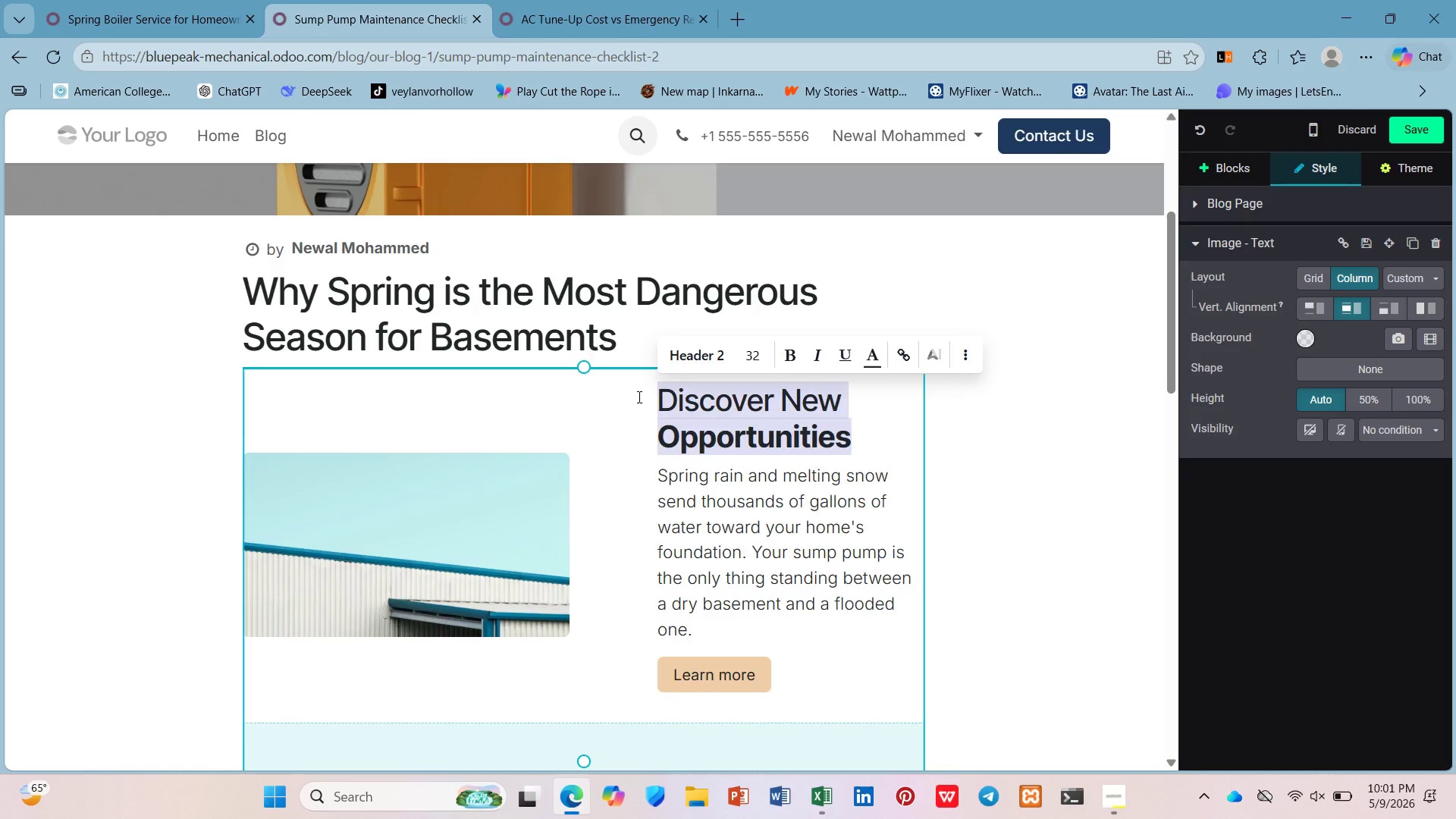 
key(Backspace)
 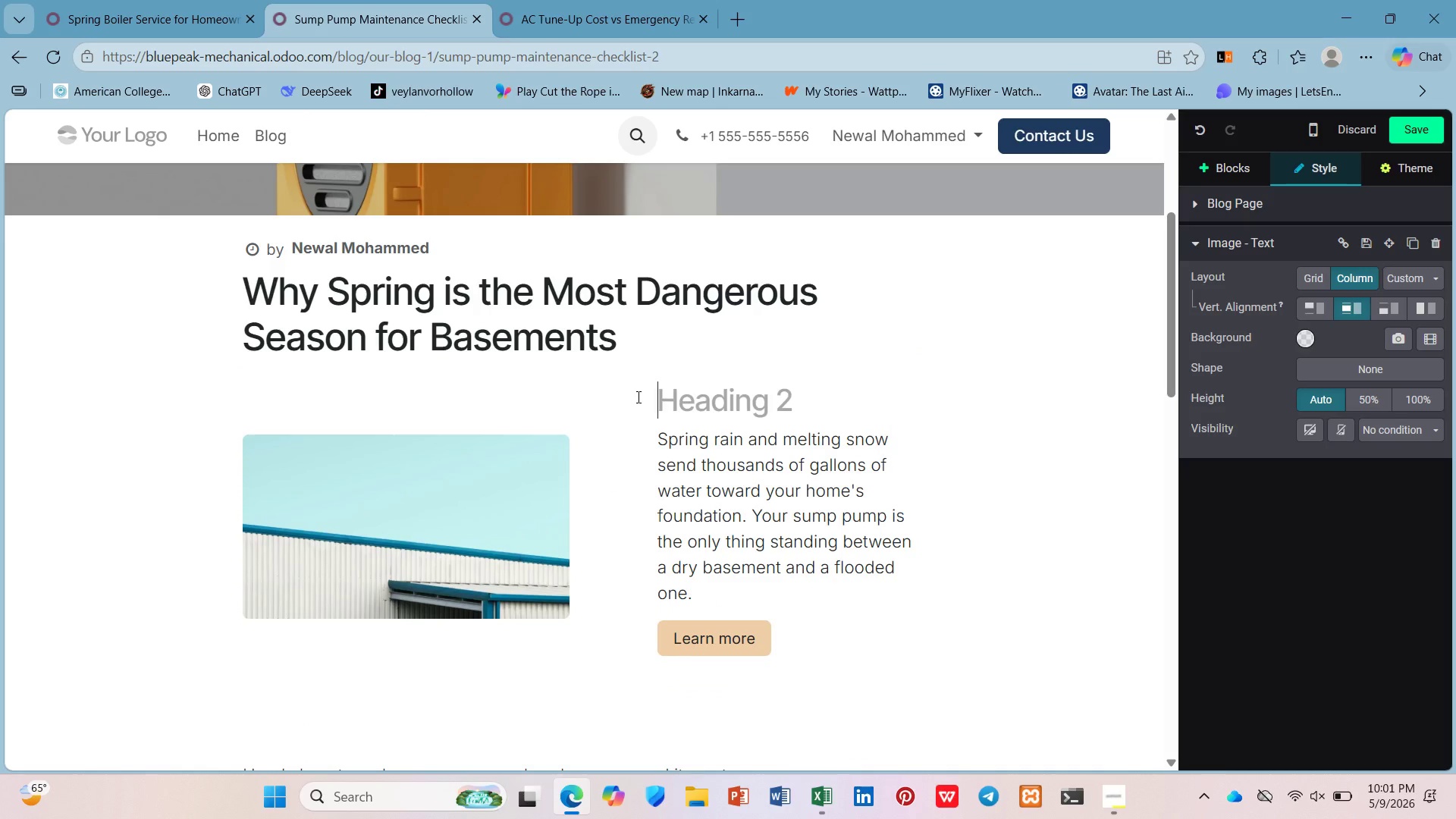 
key(ArrowDown)
 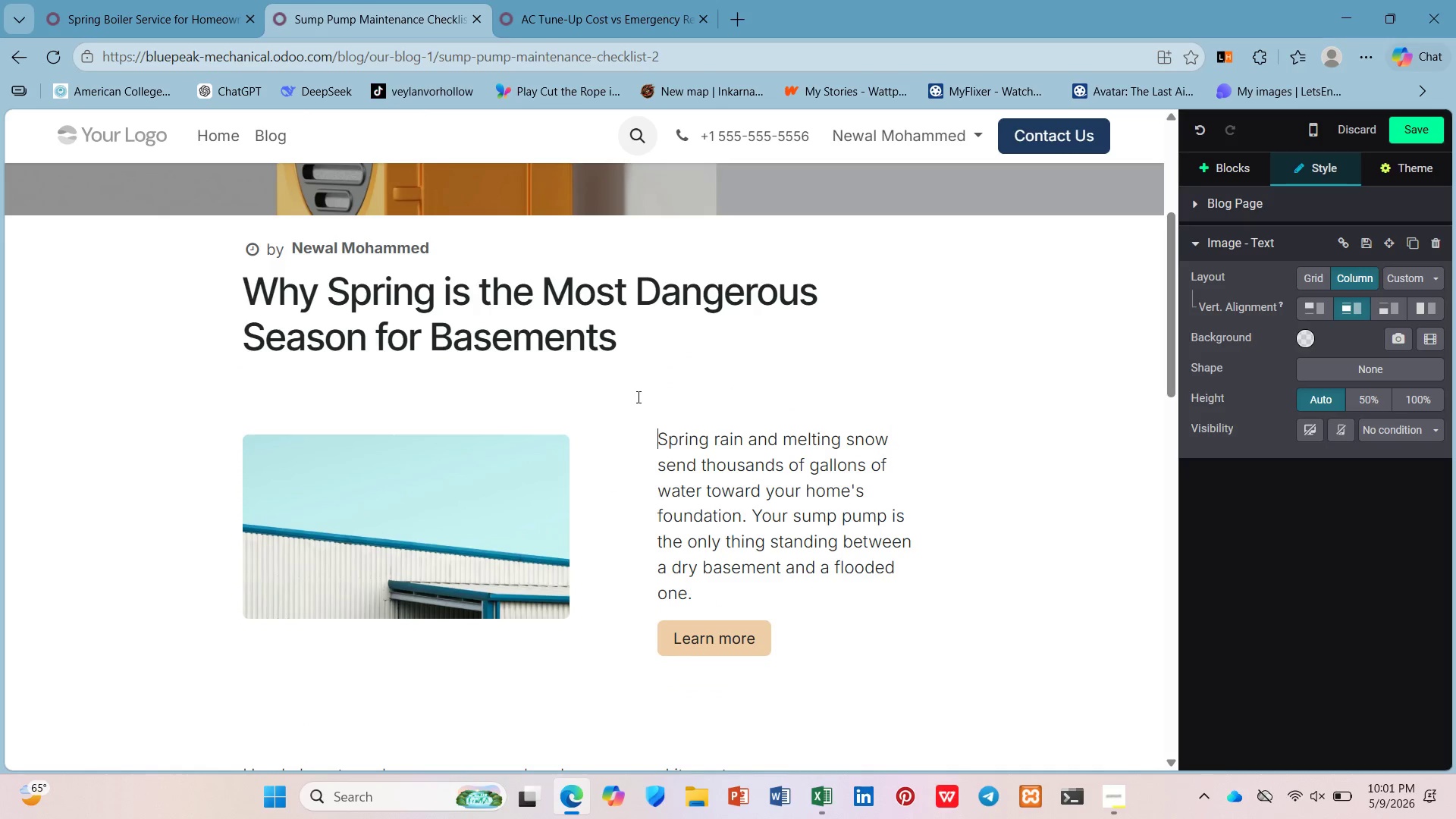 
key(BracketRight)
 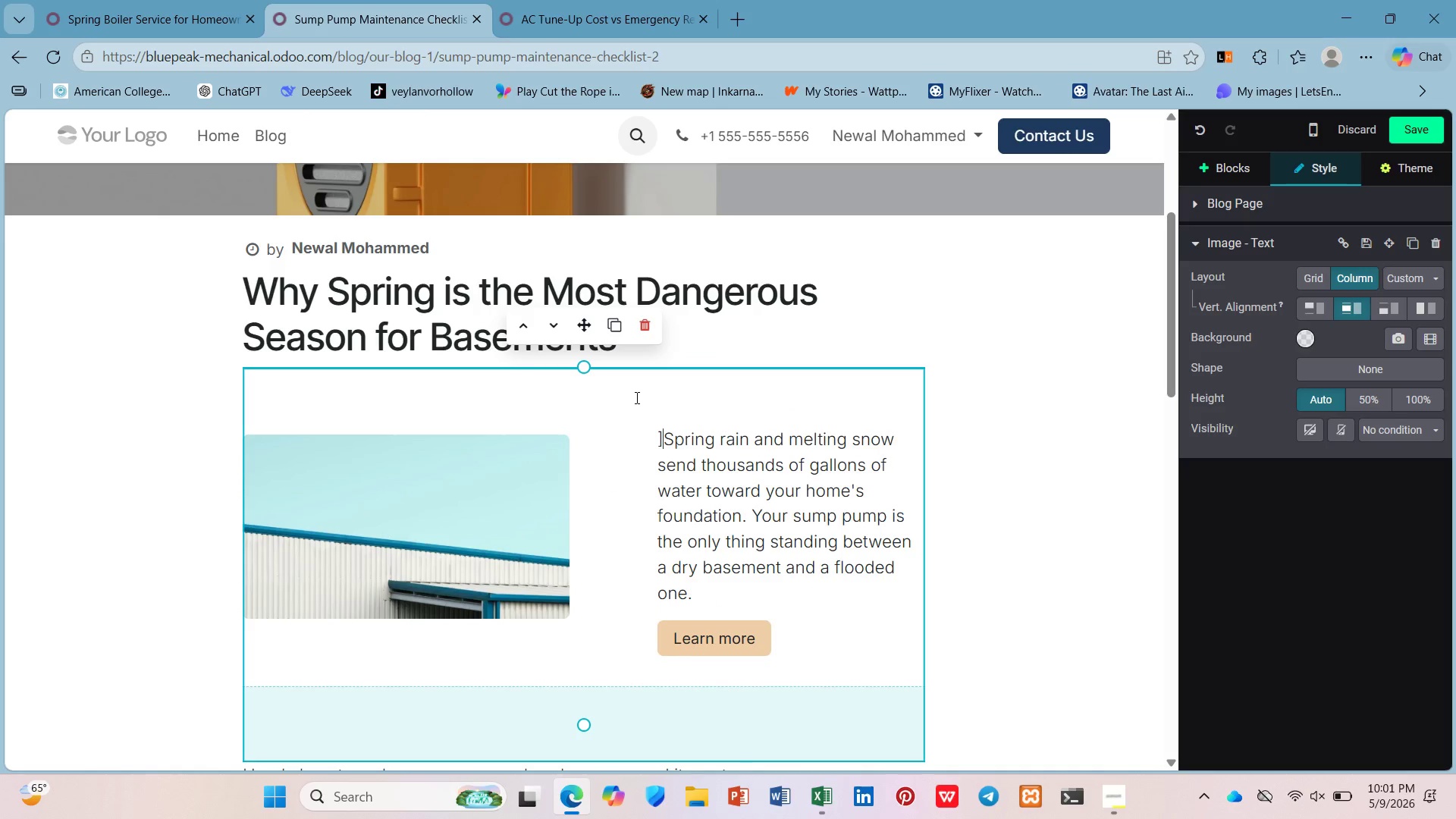 
key(Backspace)
 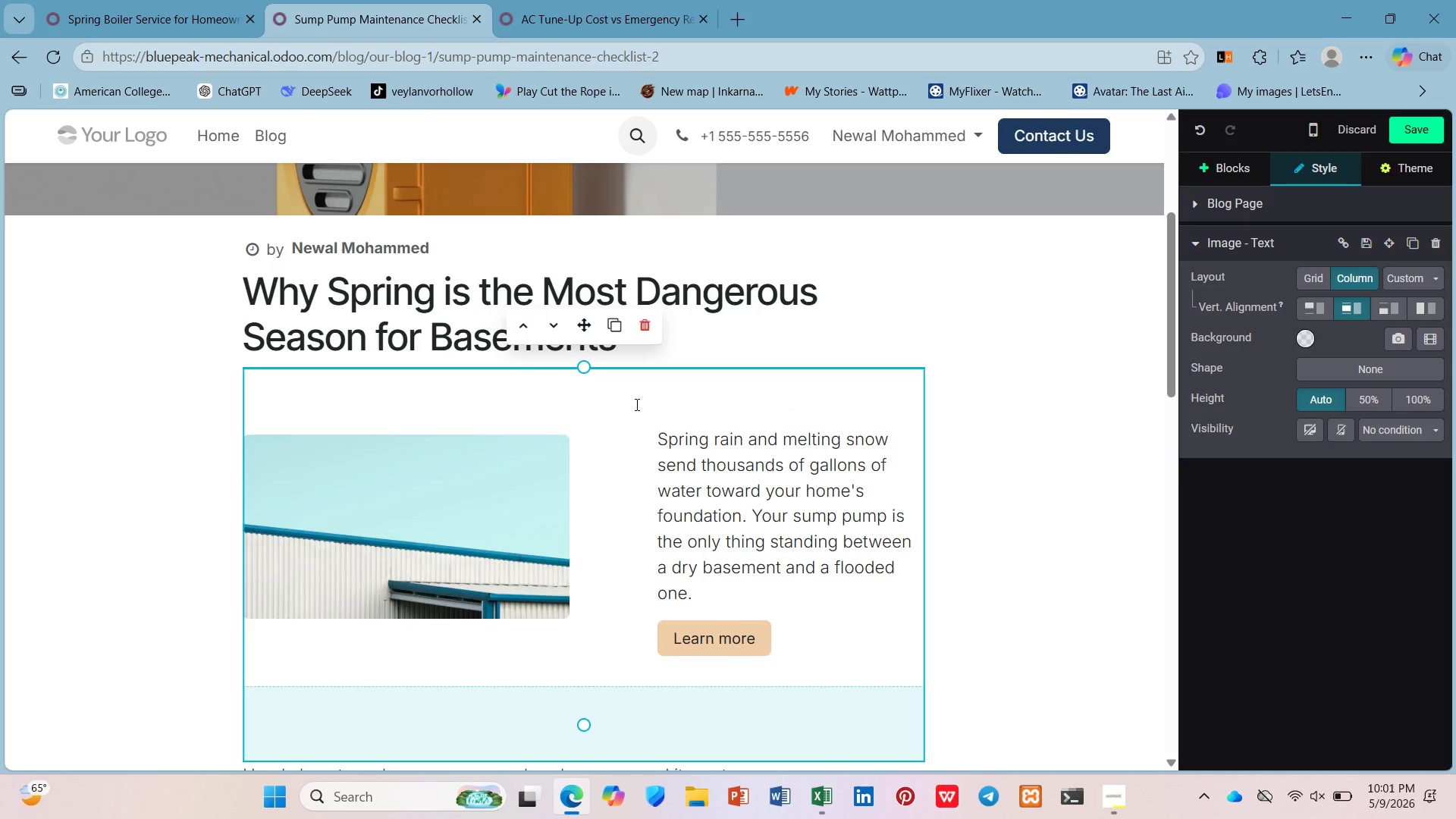 
key(Backspace)
 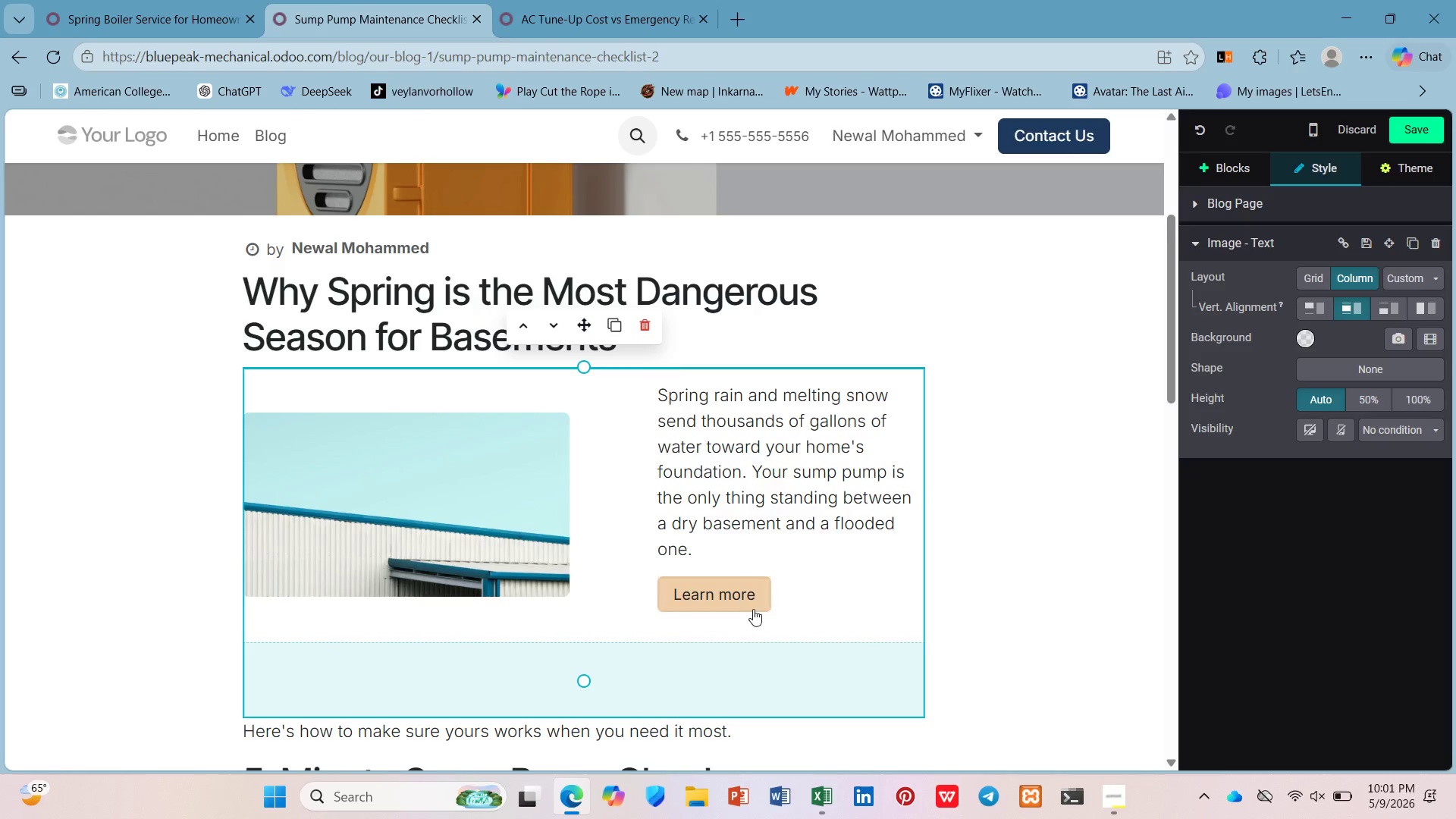 
left_click([749, 601])
 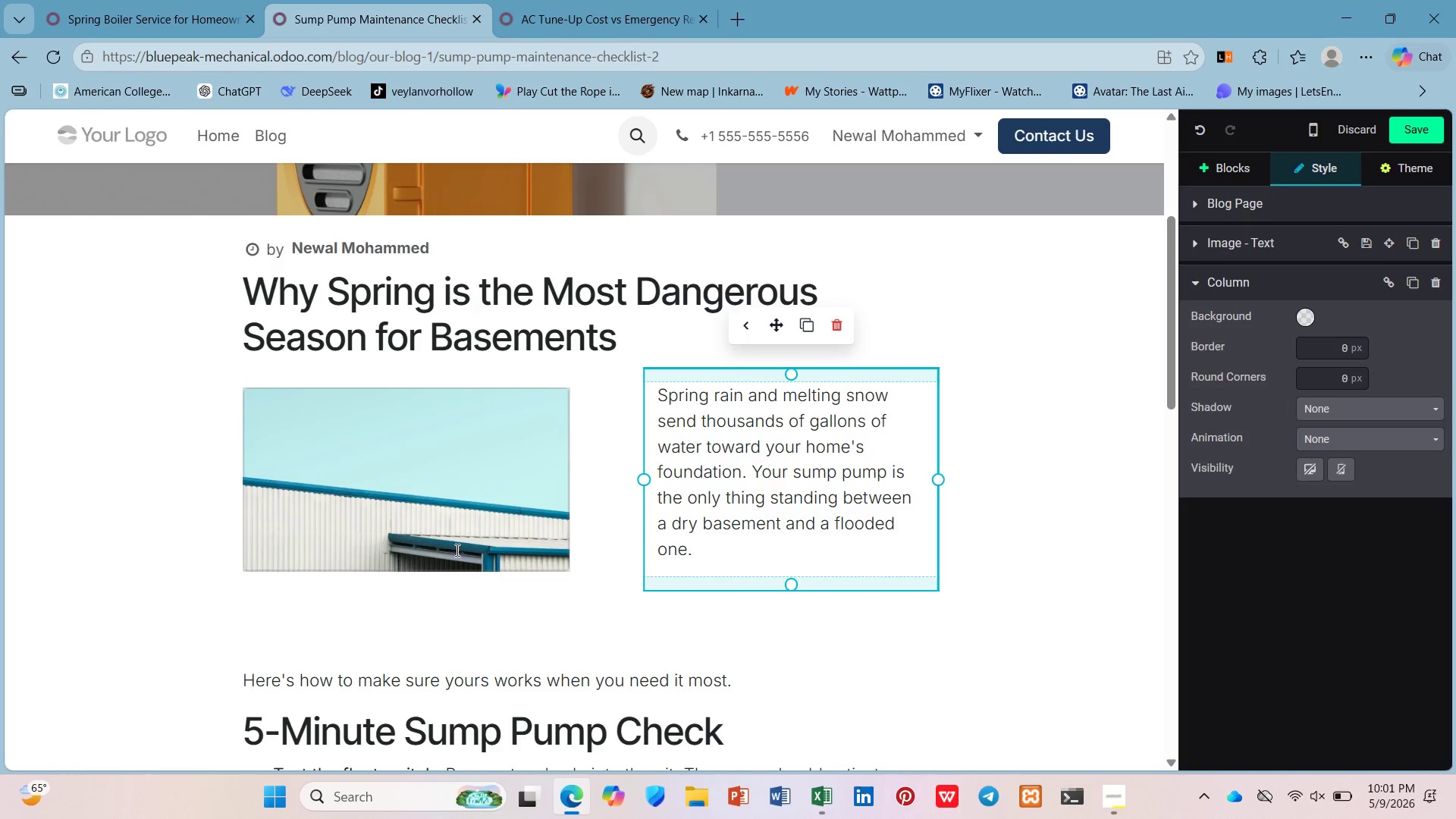 
left_click_drag(start_coordinate=[485, 607], to_coordinate=[485, 596])
 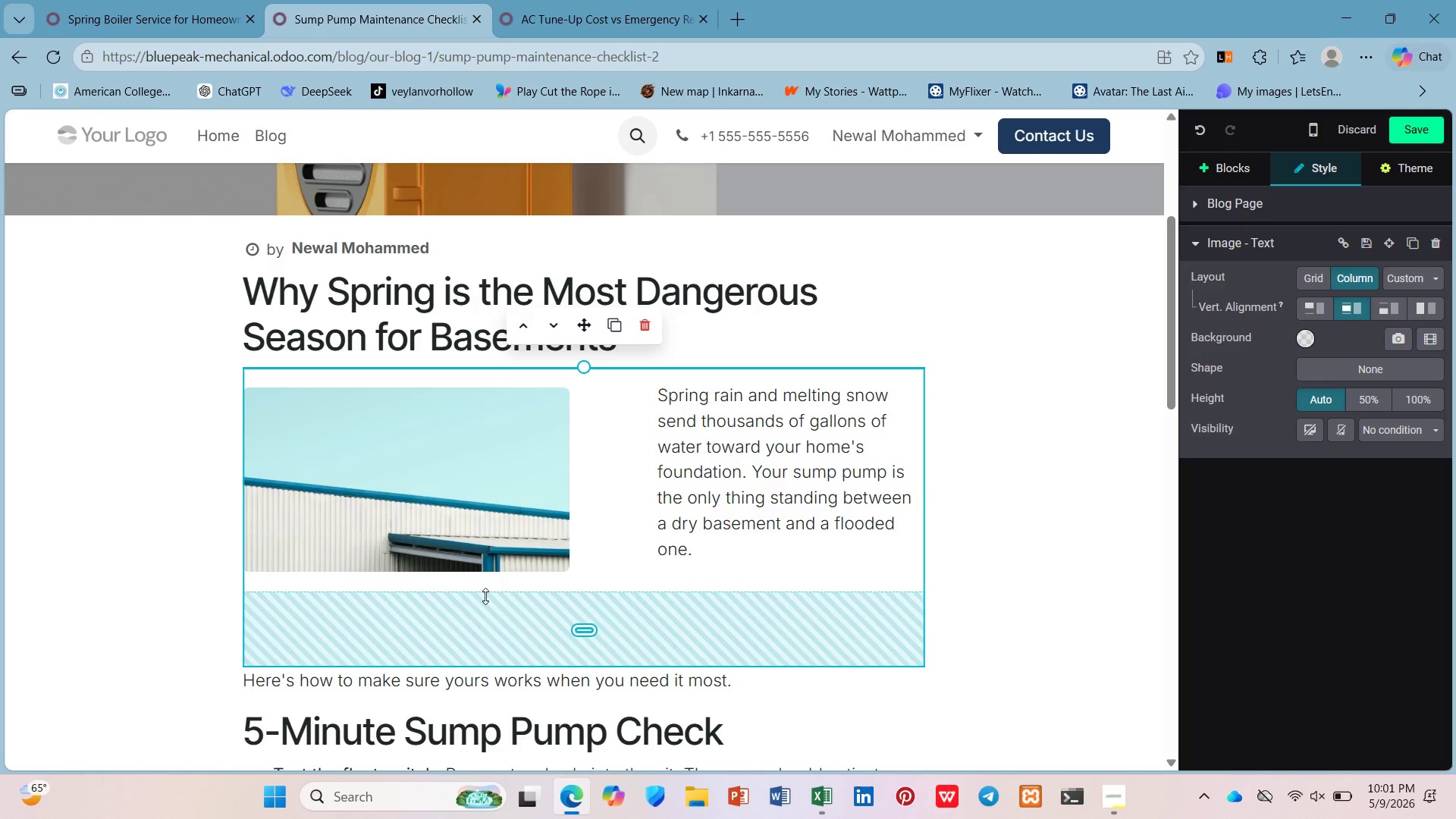 
left_click([485, 596])
 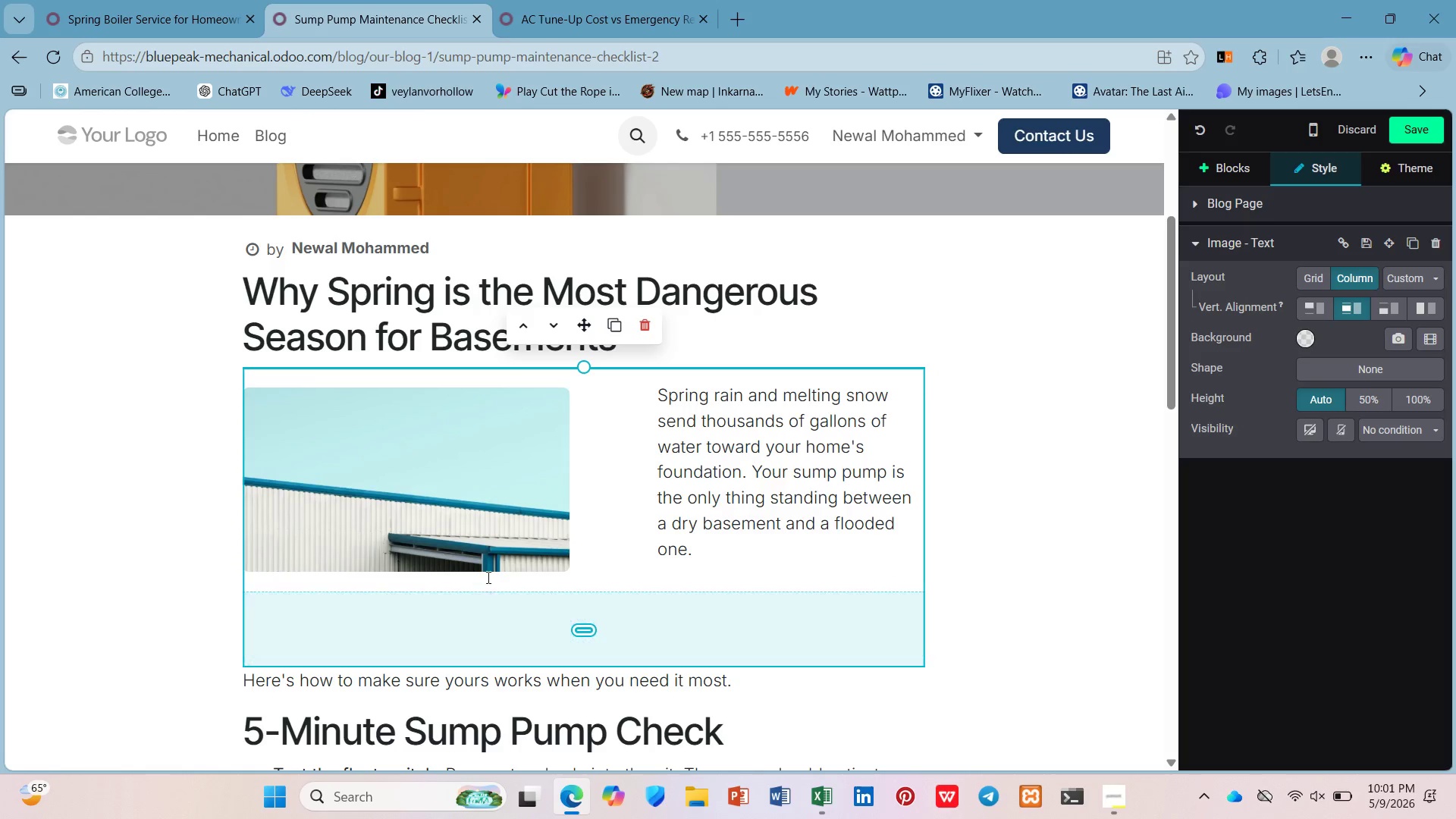 
left_click_drag(start_coordinate=[485, 586], to_coordinate=[512, 402])
 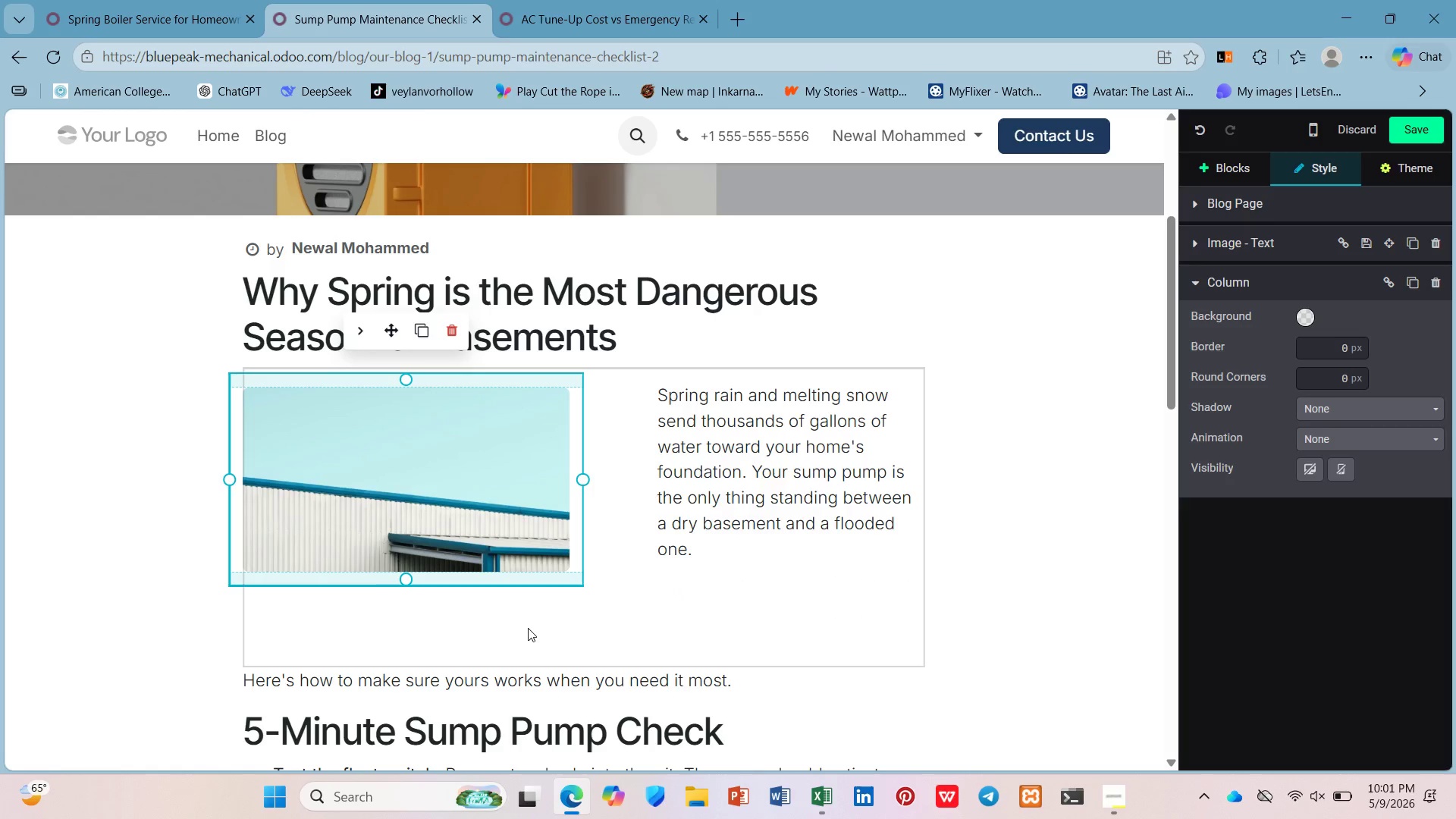 
left_click([528, 627])
 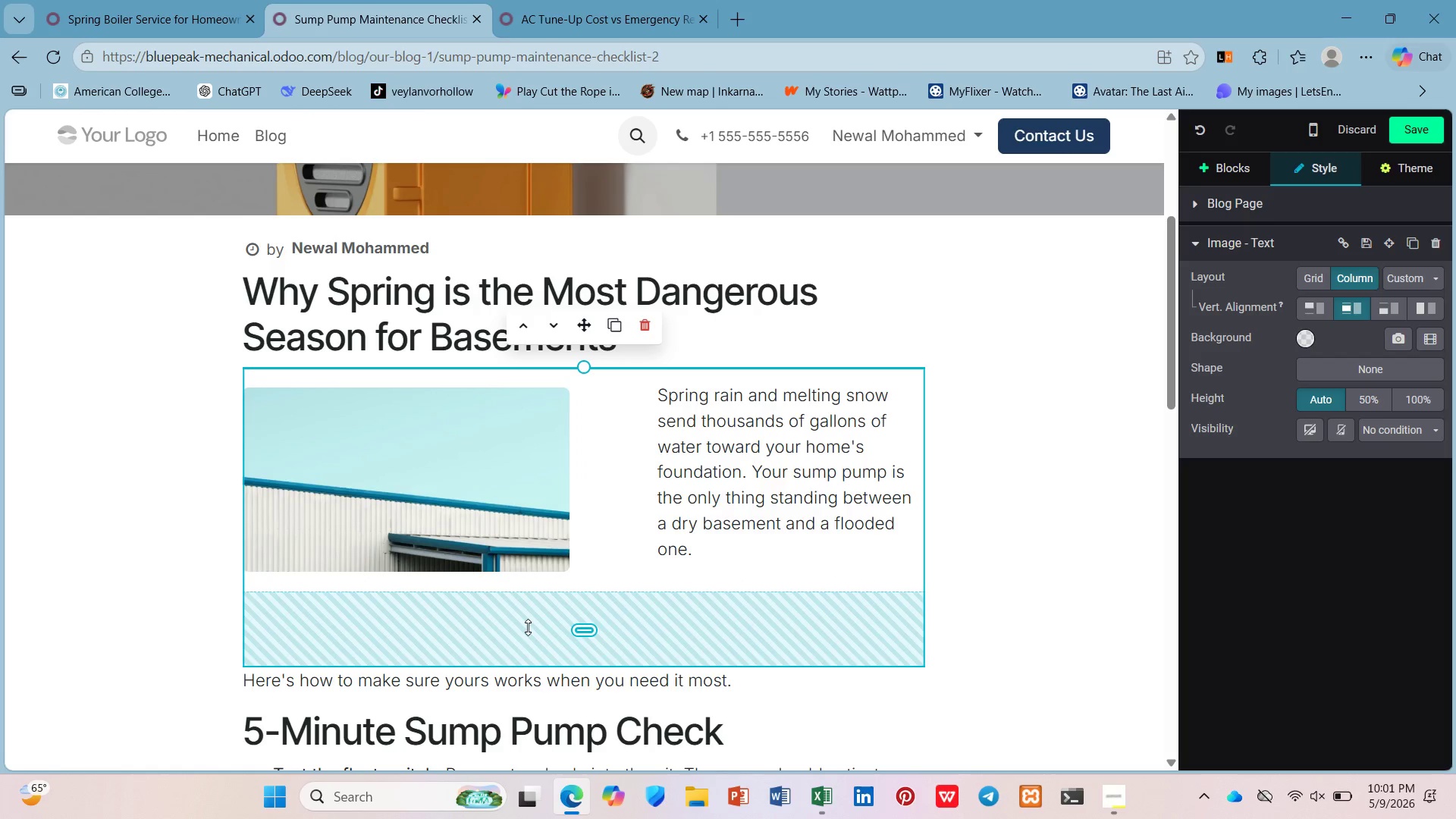 
left_click_drag(start_coordinate=[527, 627], to_coordinate=[549, 460])
 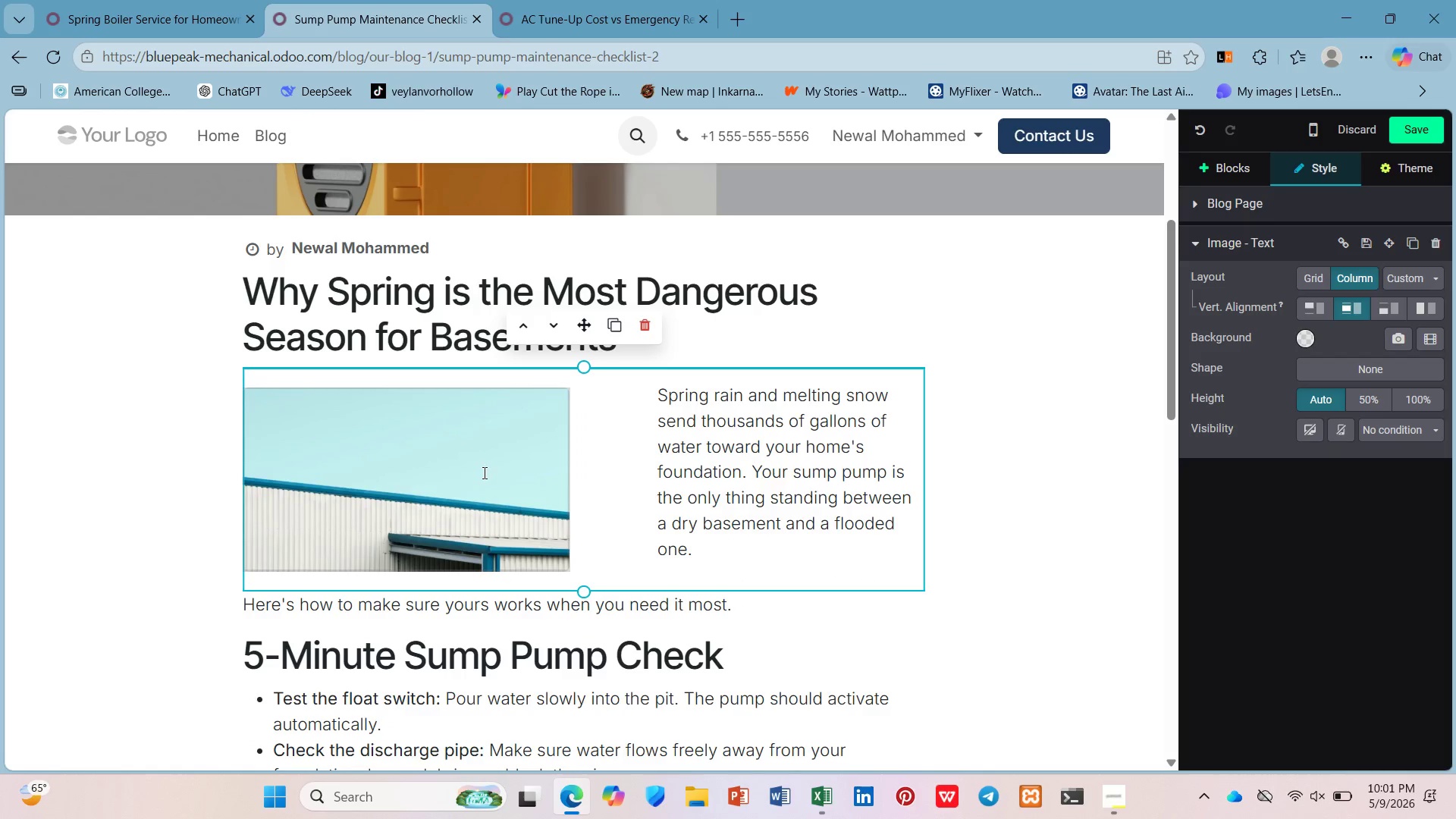 
left_click([483, 472])
 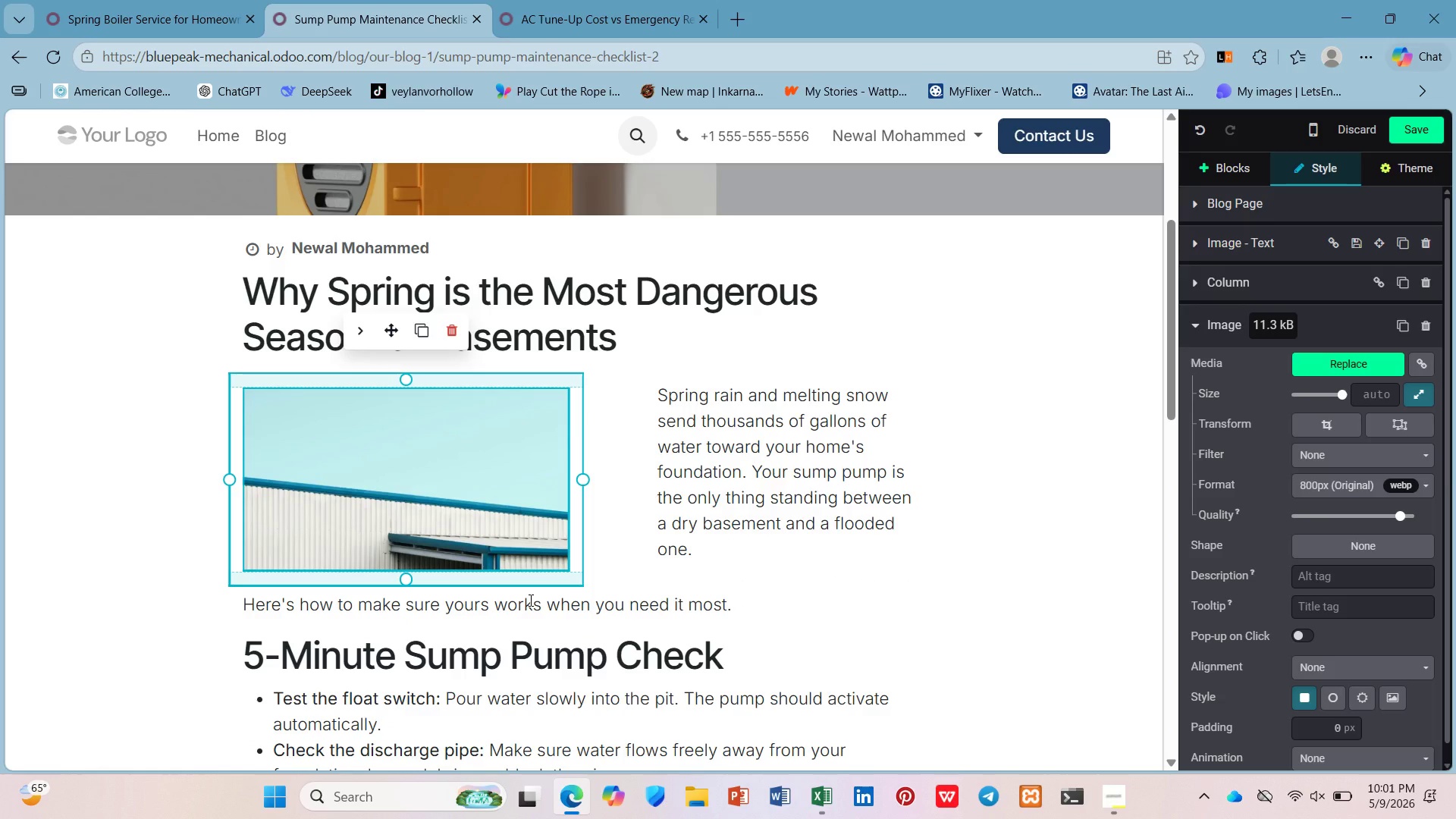 
wait(13.84)
 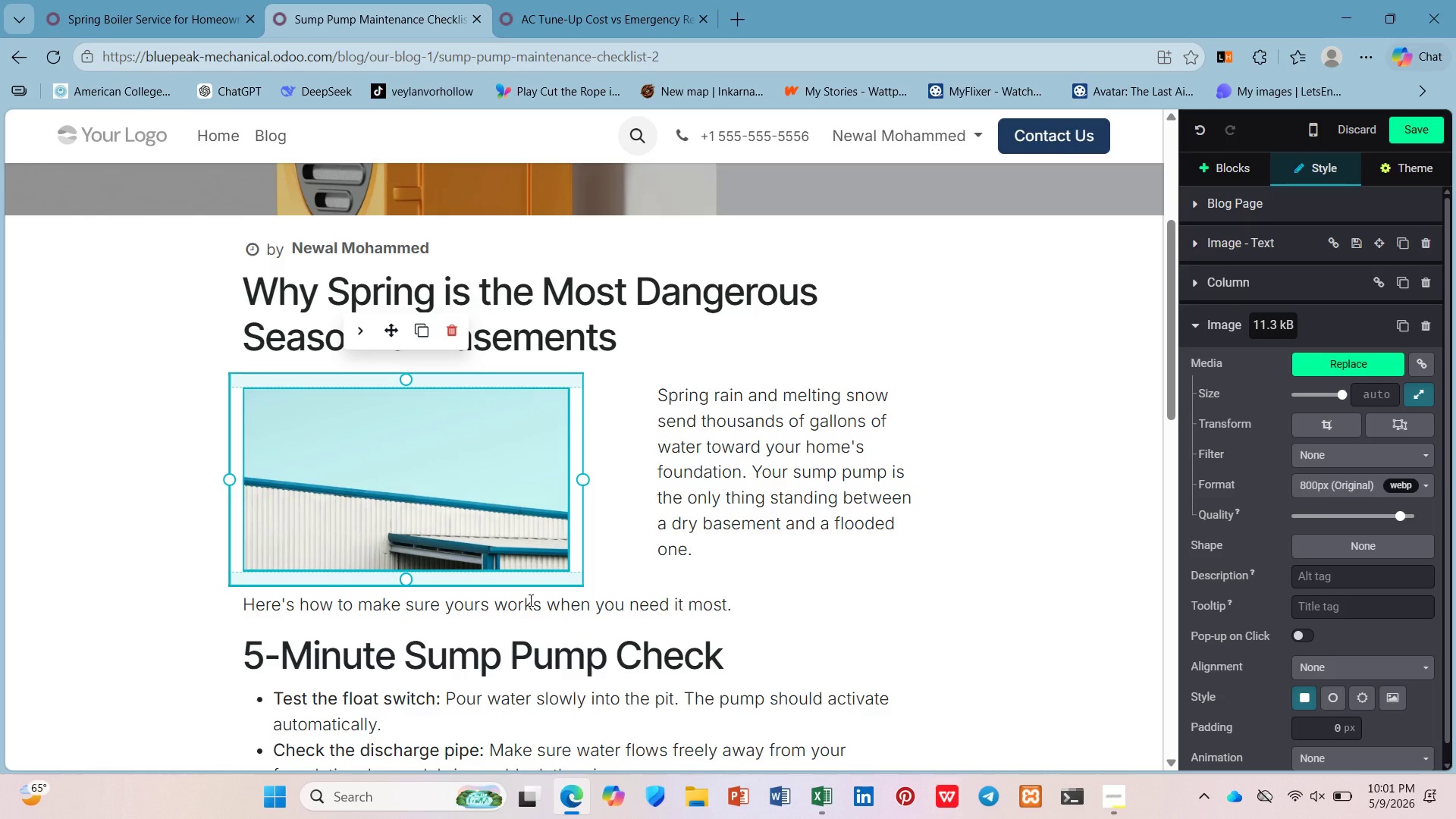 
left_click([1335, 366])
 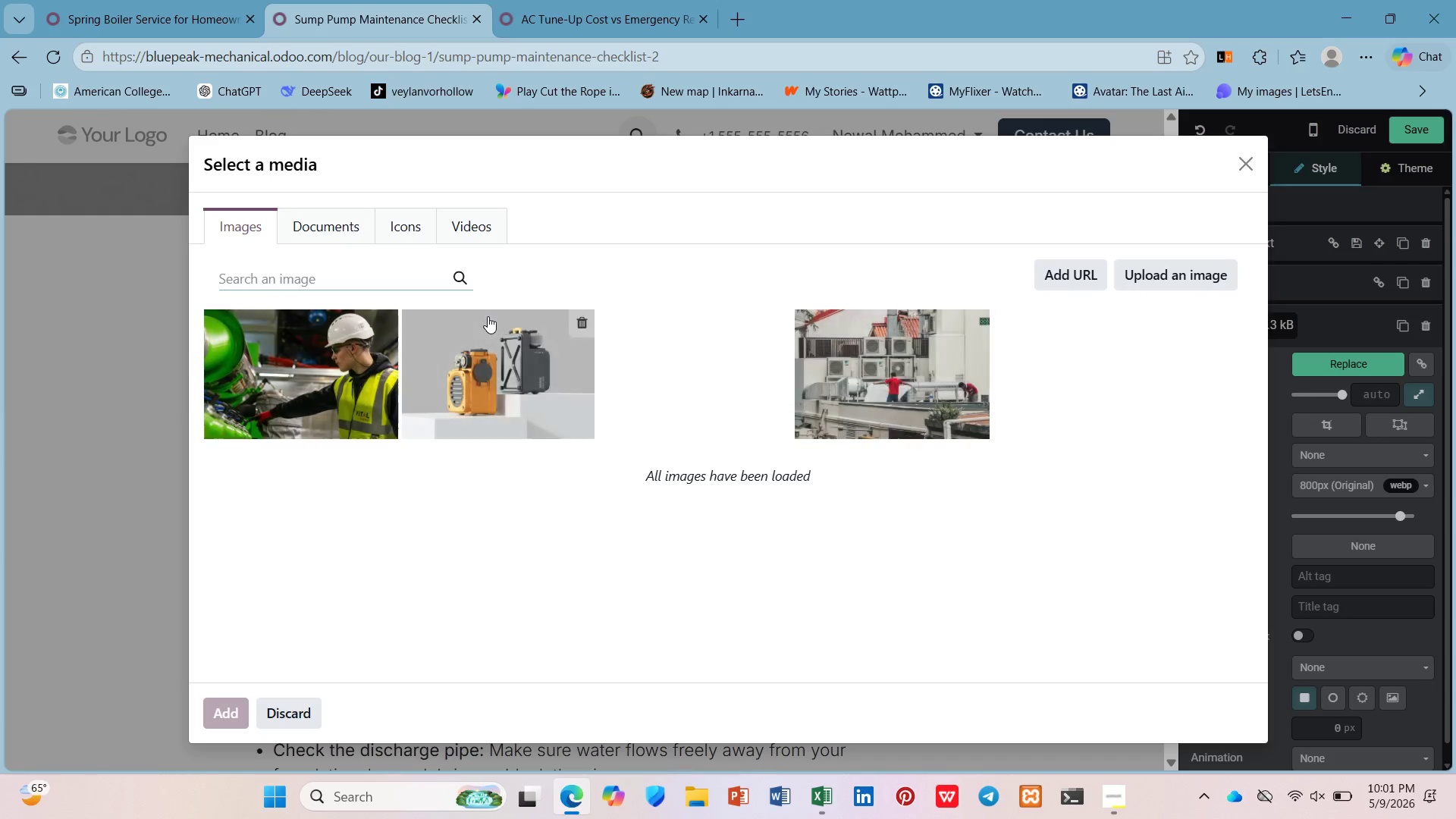 
hold_key(key=H, duration=0.44)
 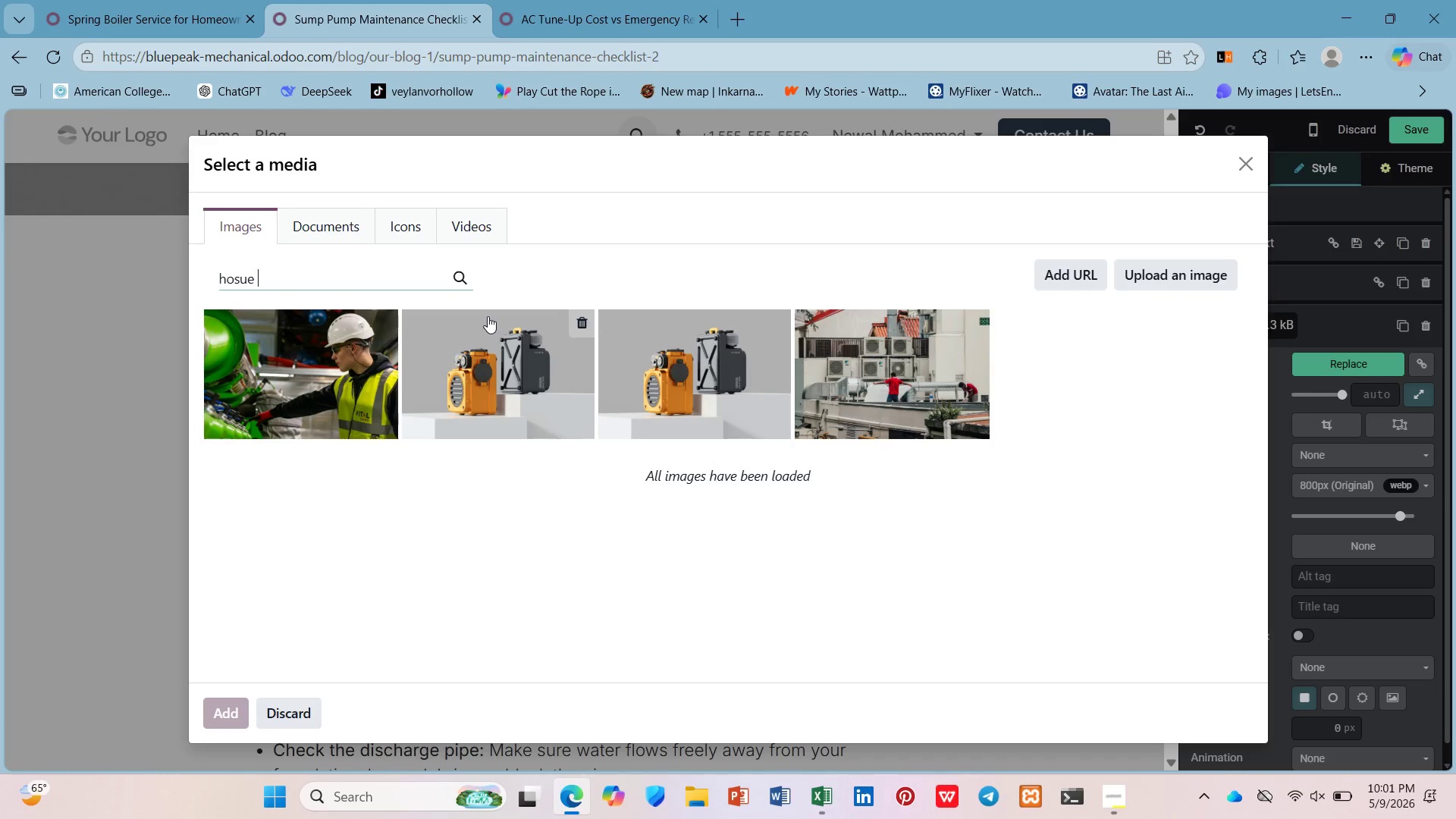 
hold_key(key=O, duration=0.38)
 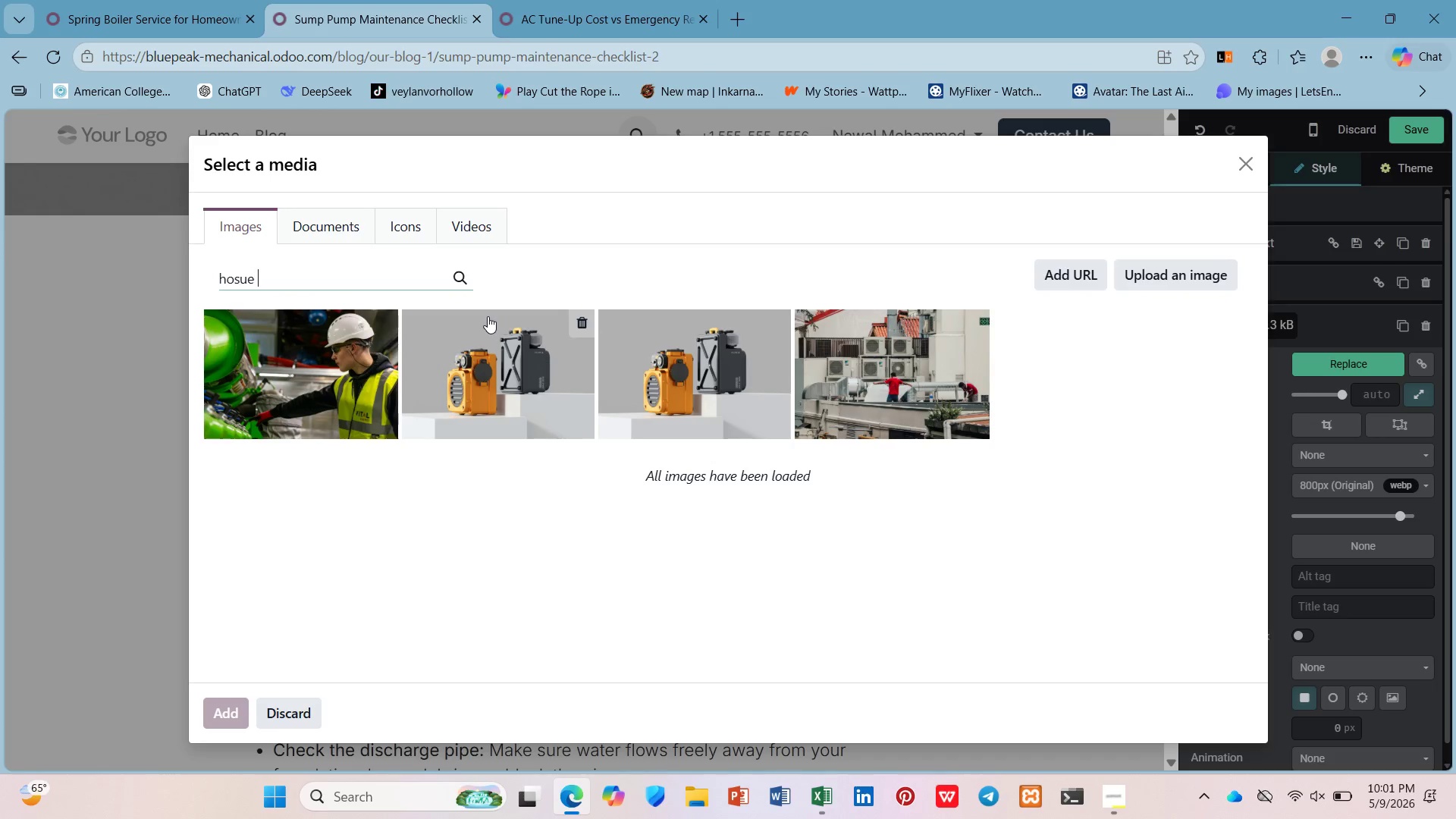 
type(sue flood)
 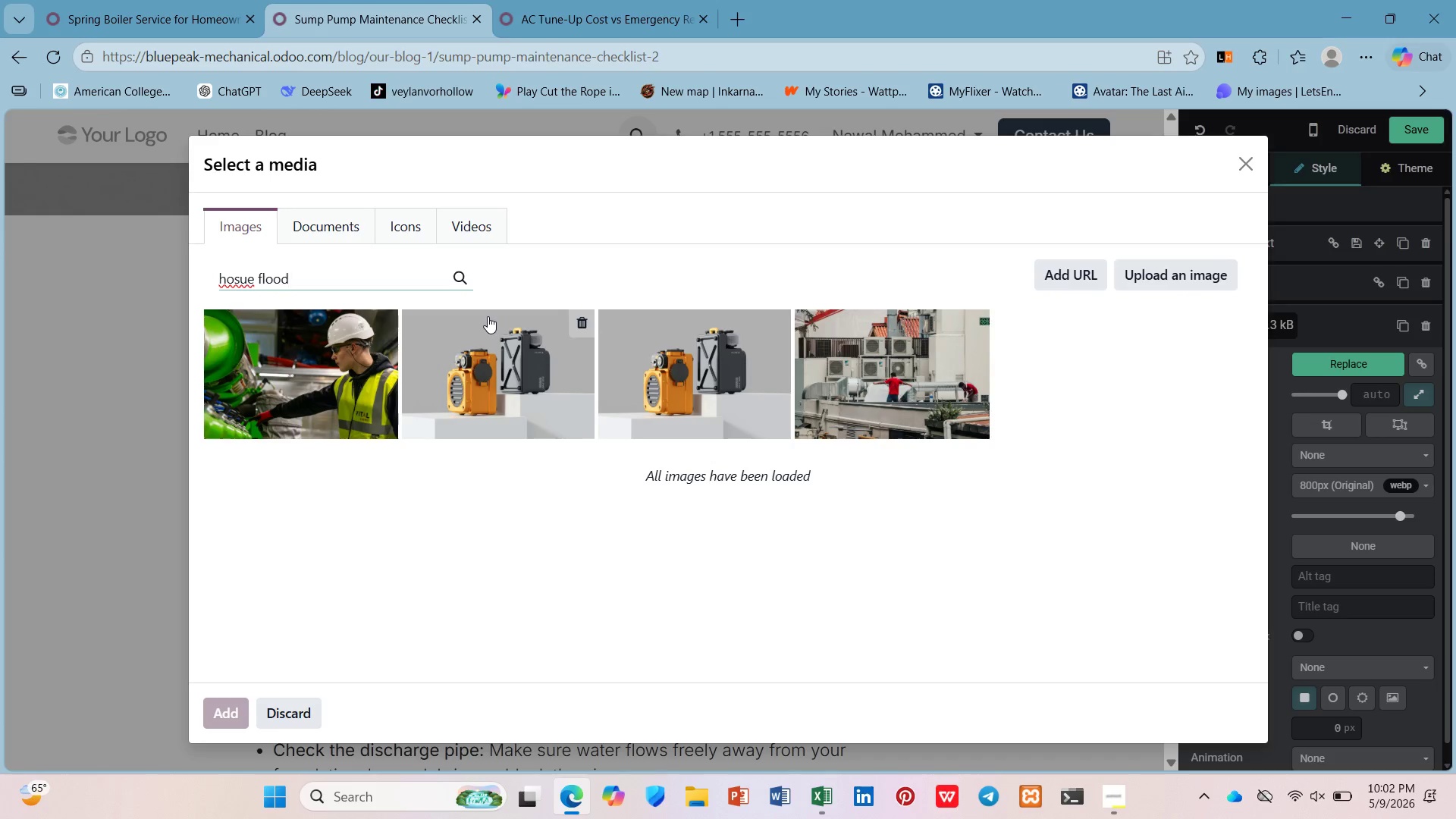 
hold_key(key=ArrowLeft, duration=0.66)
 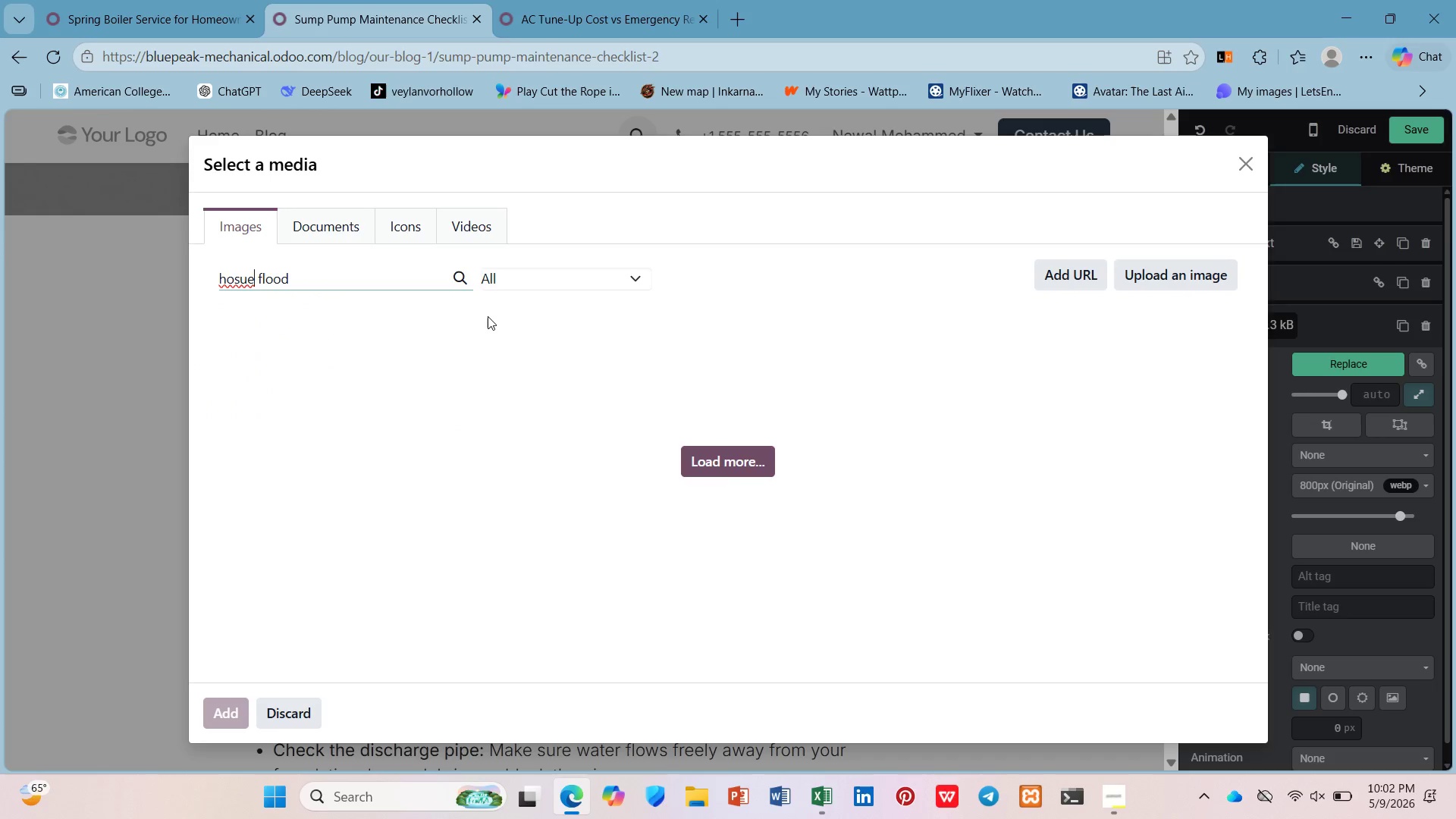 
key(ArrowLeft)
 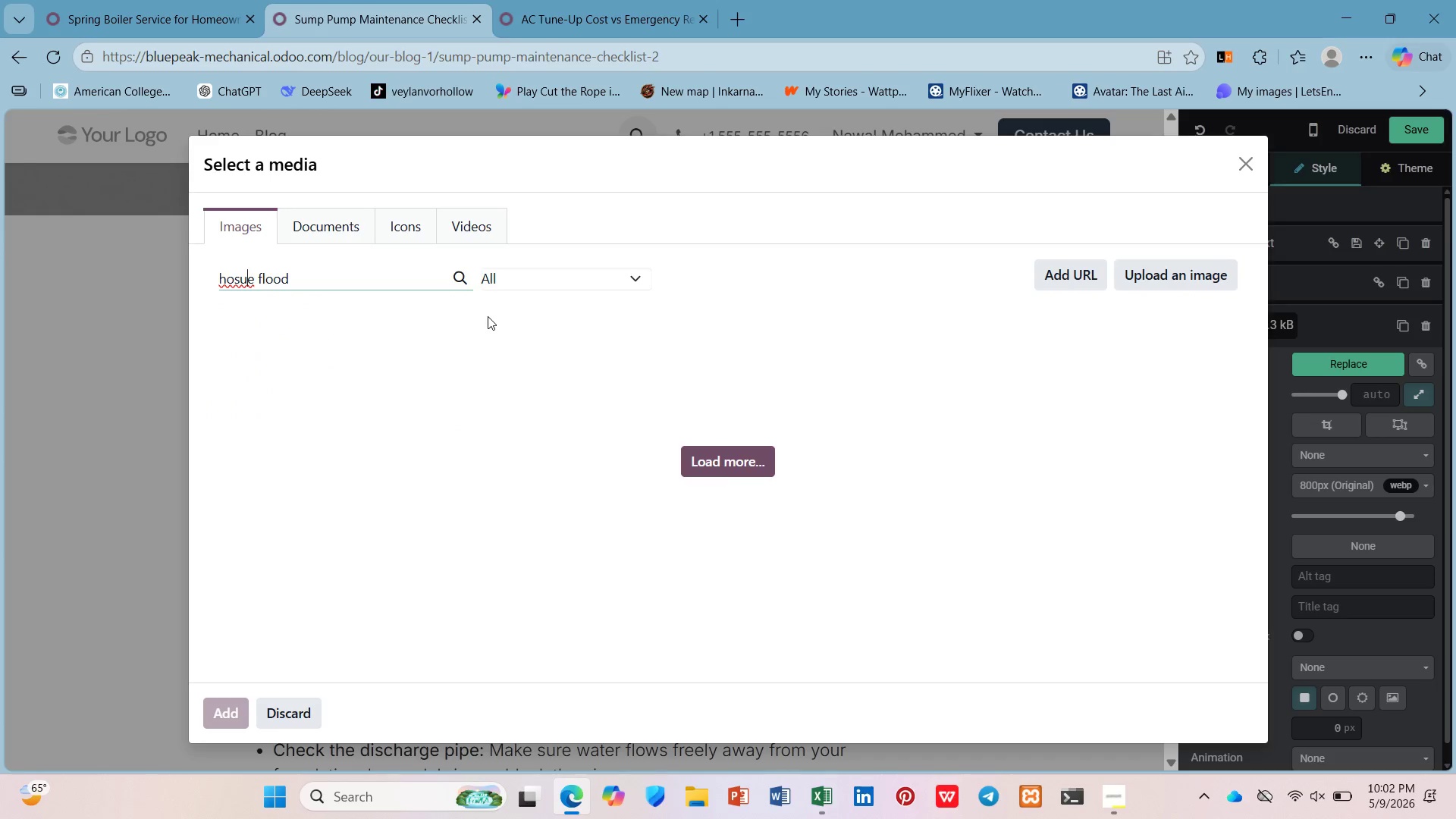 
key(ArrowLeft)
 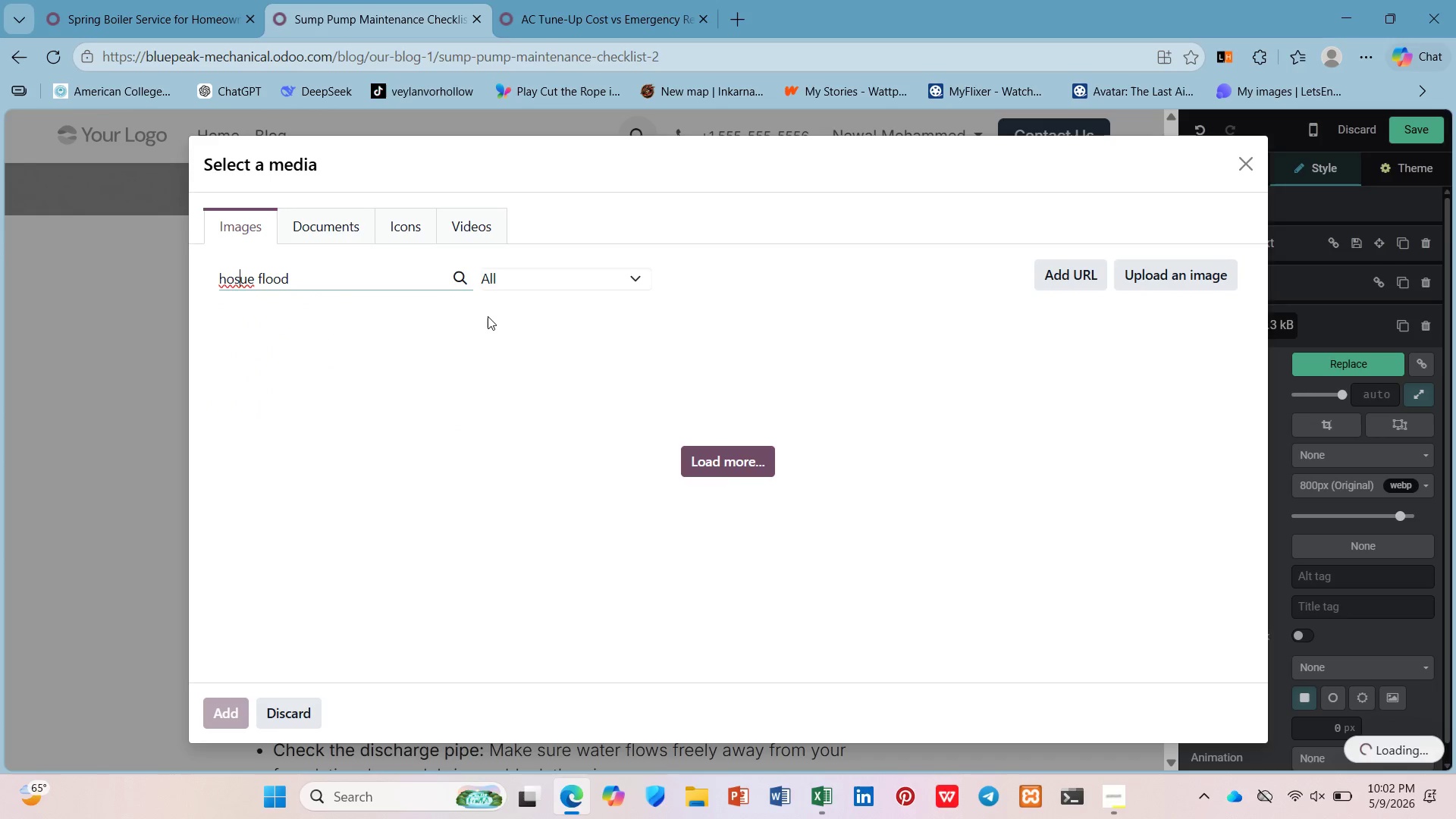 
key(Backspace)
 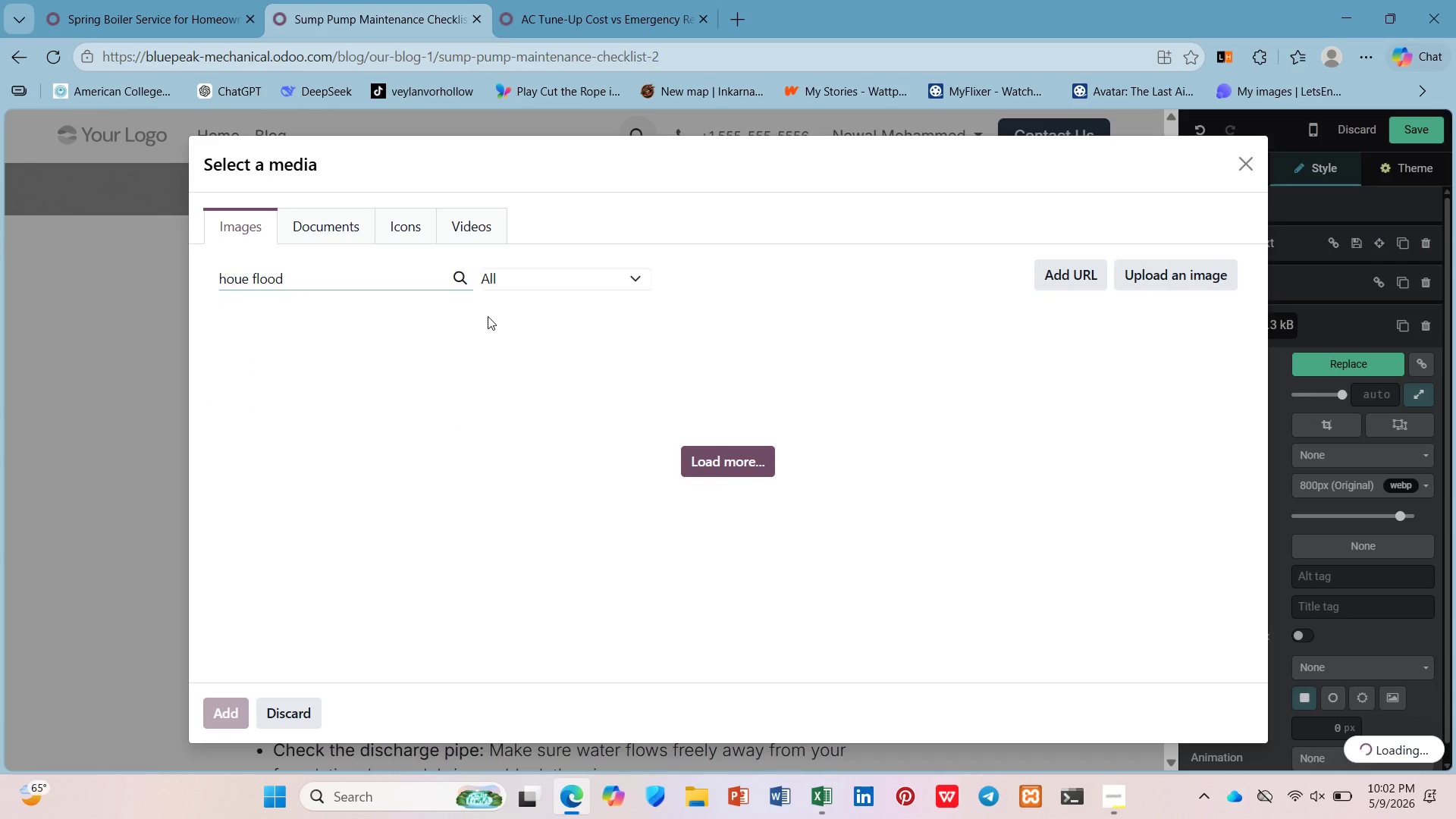 
key(ArrowRight)
 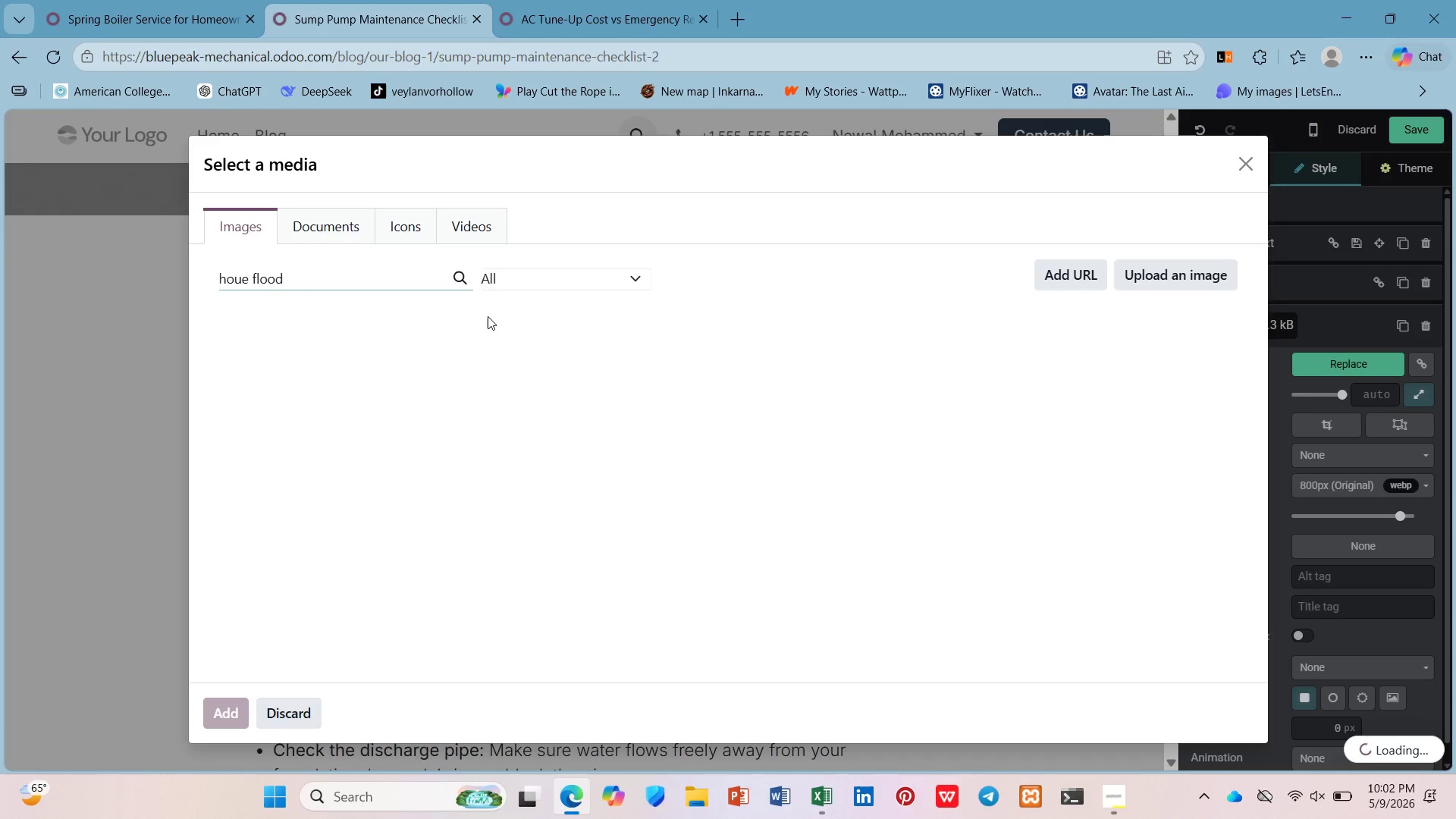 
key(S)
 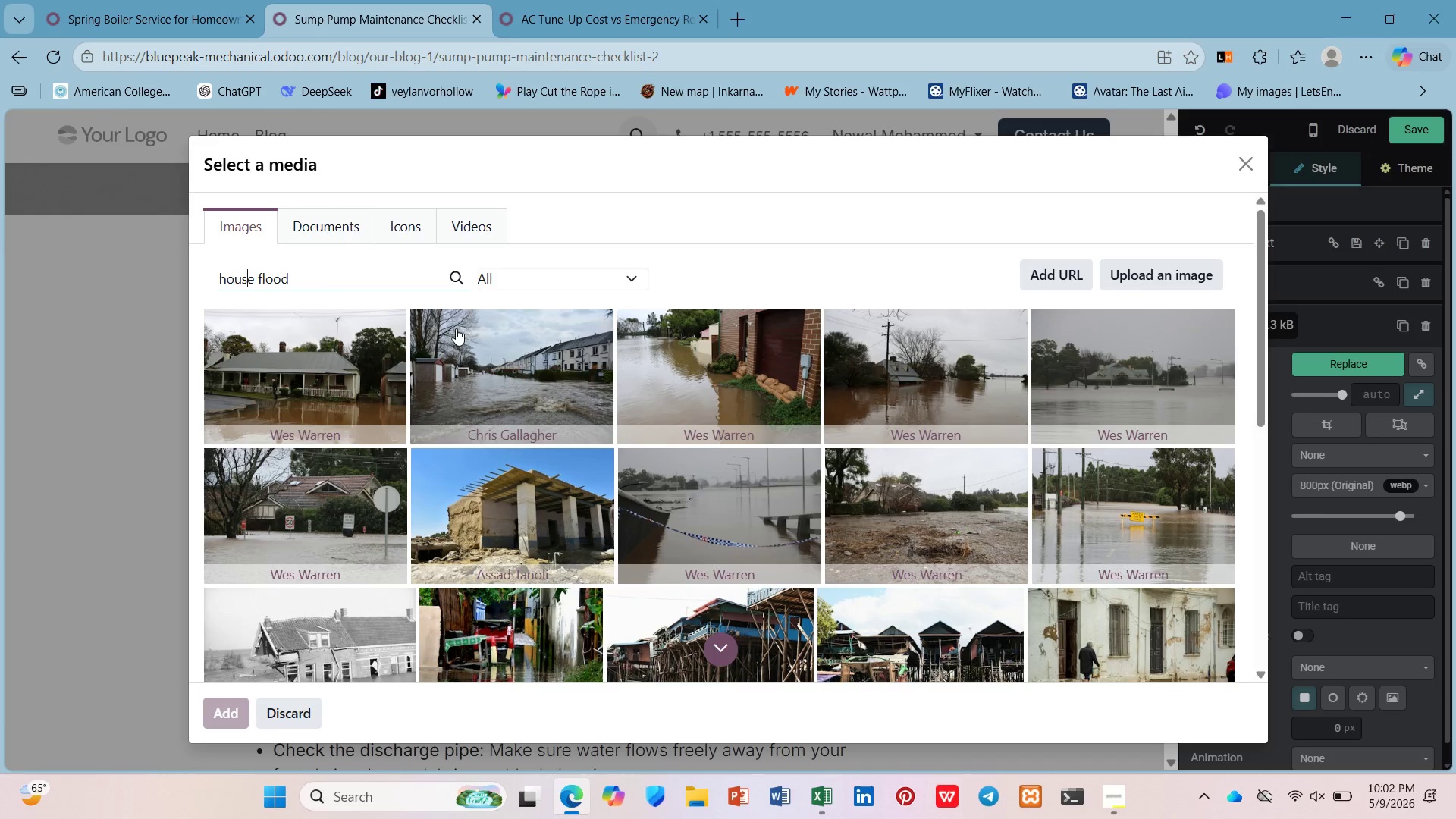 
wait(17.89)
 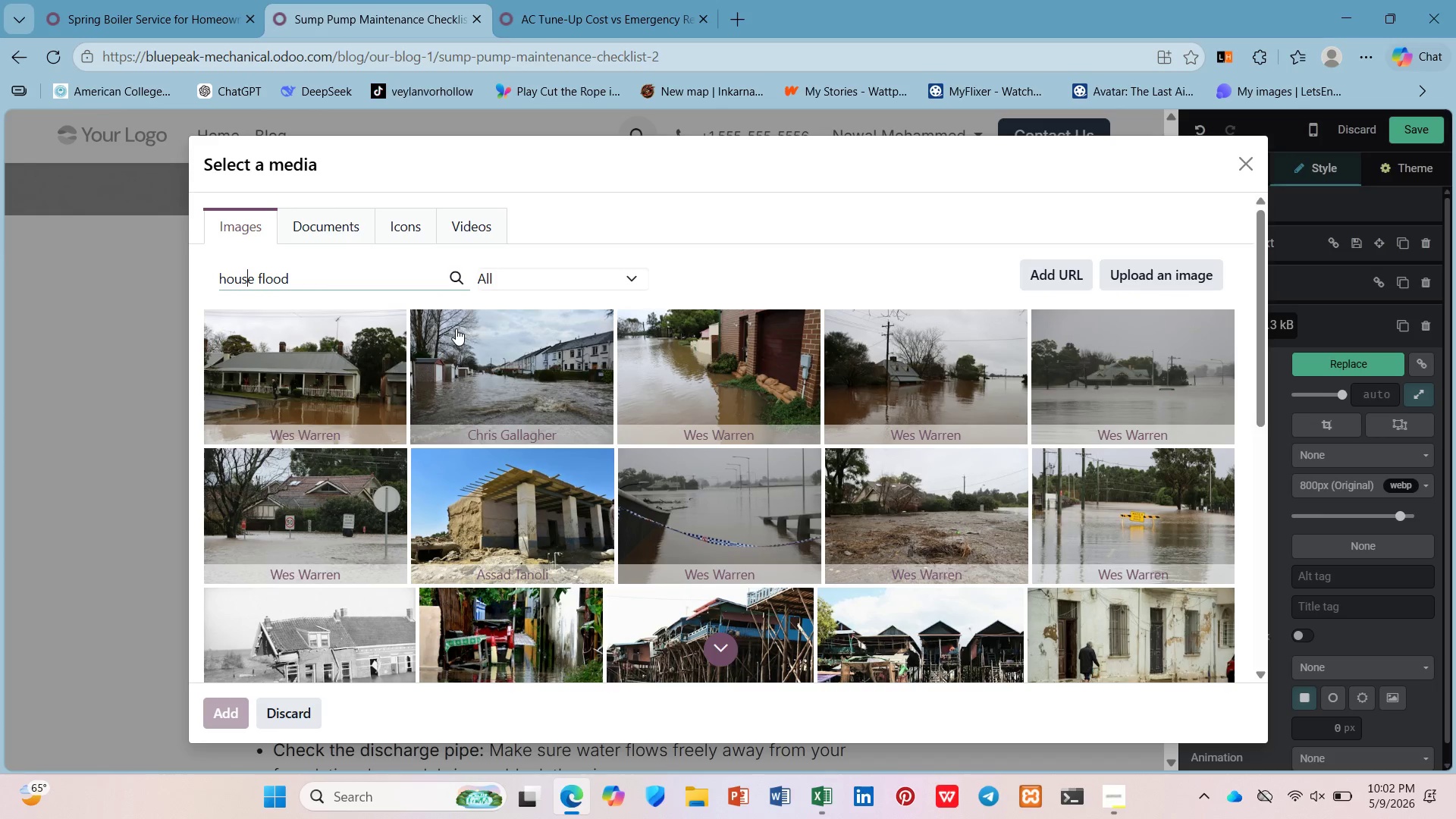 
scroll: coordinate [734, 413], scroll_direction: down, amount: 4.0
 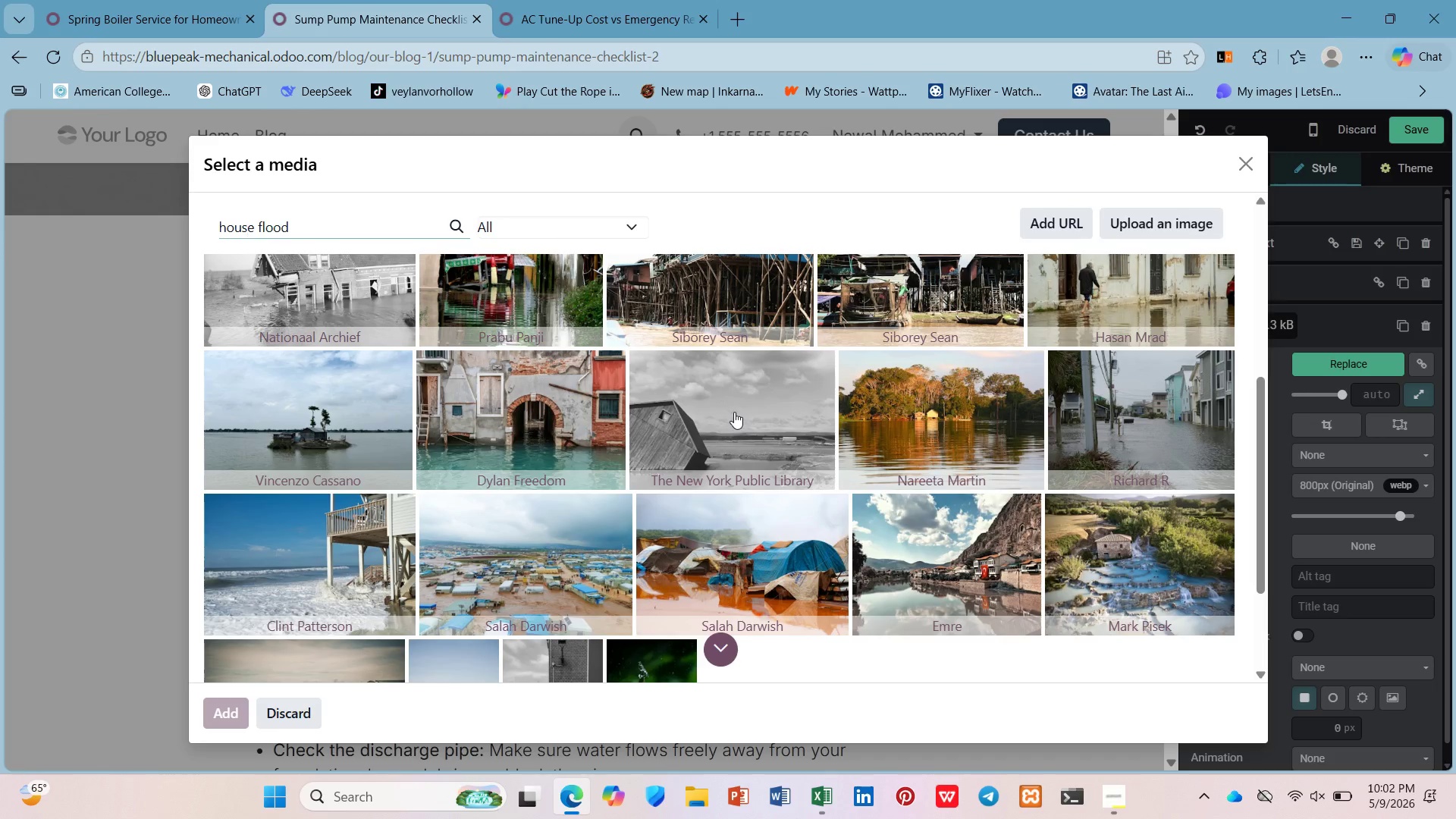 
scroll: coordinate [734, 412], scroll_direction: up, amount: 2.0
 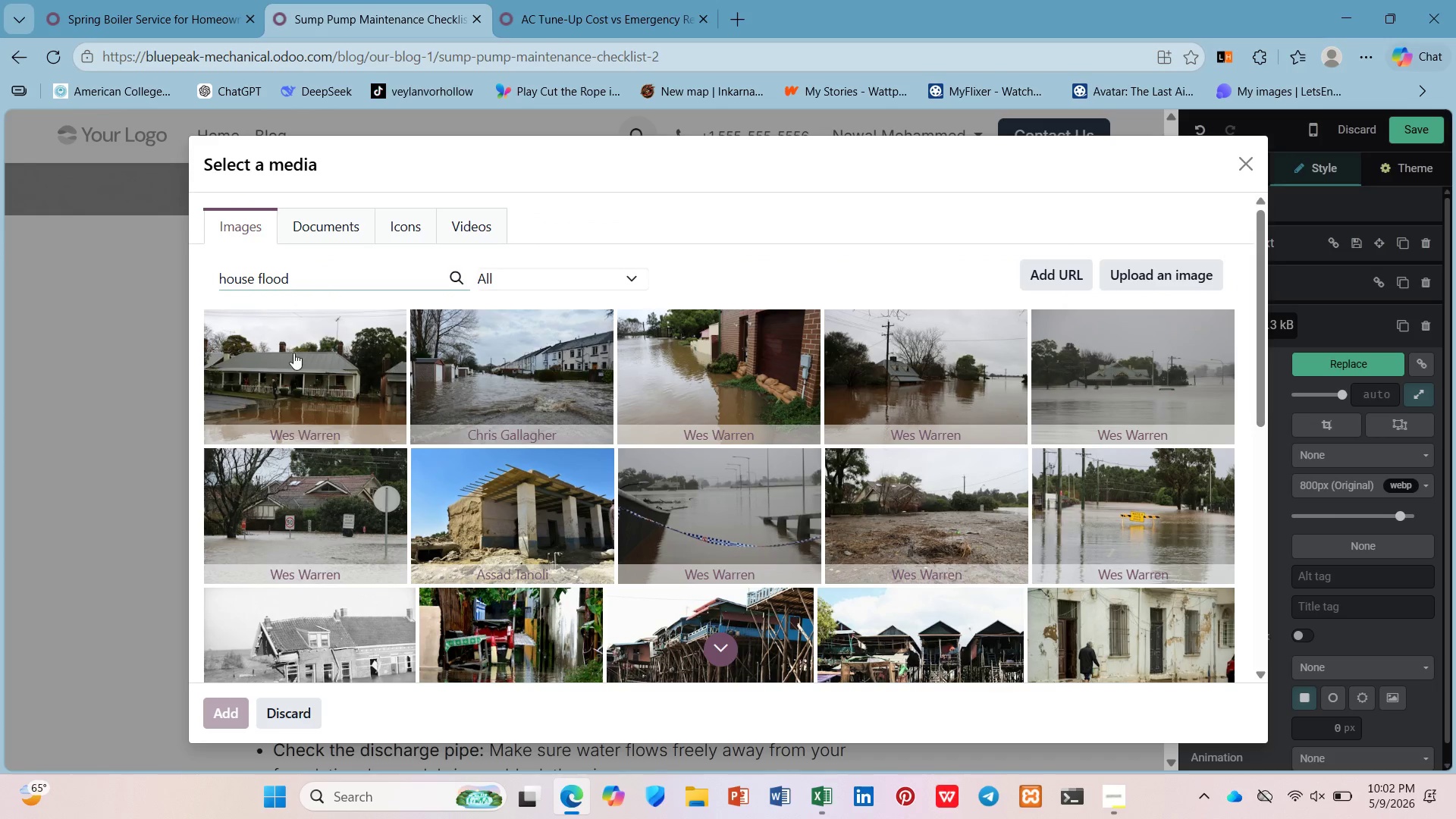 
wait(6.41)
 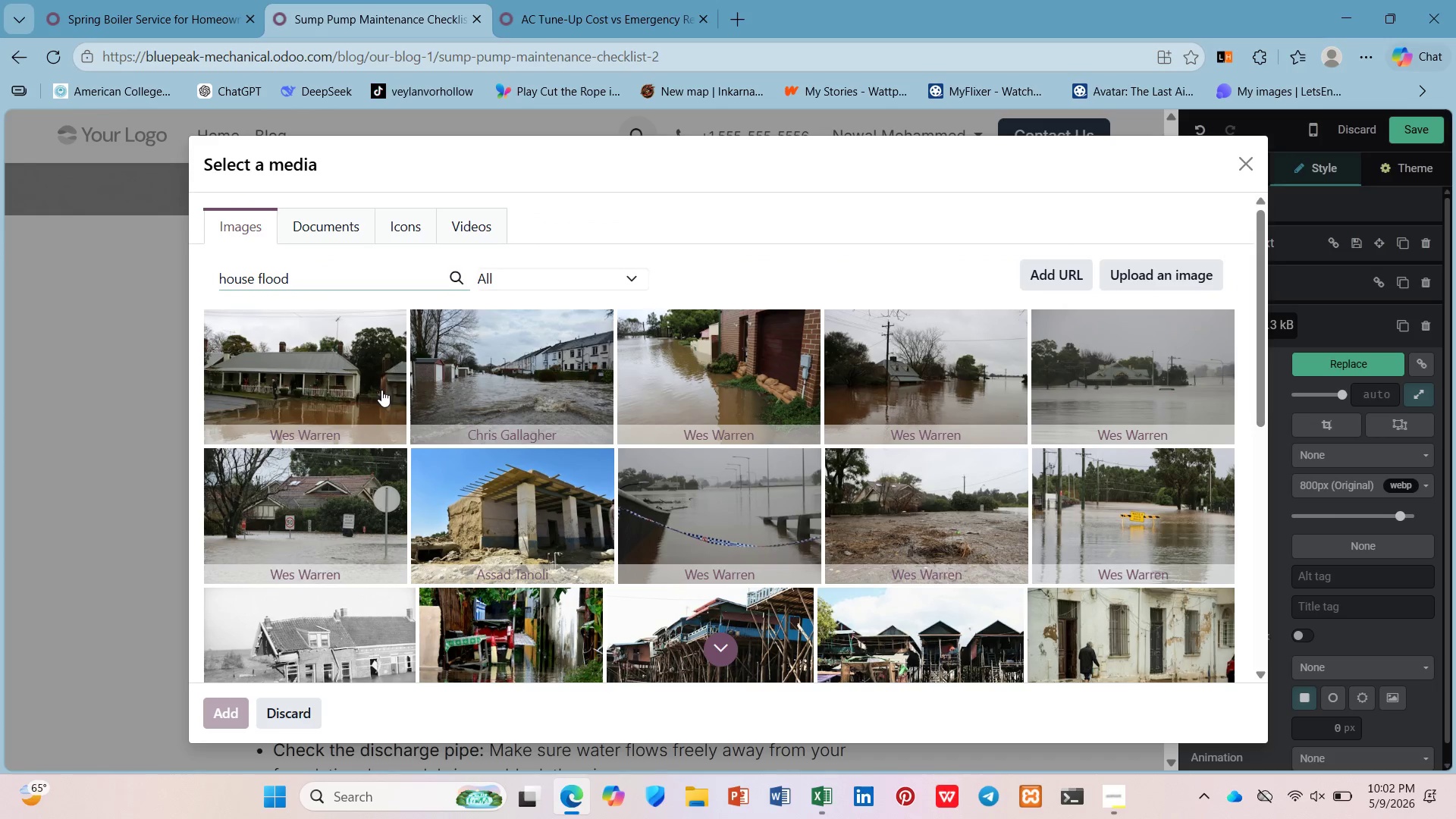 
hold_key(key=ArrowLeft, duration=0.72)
 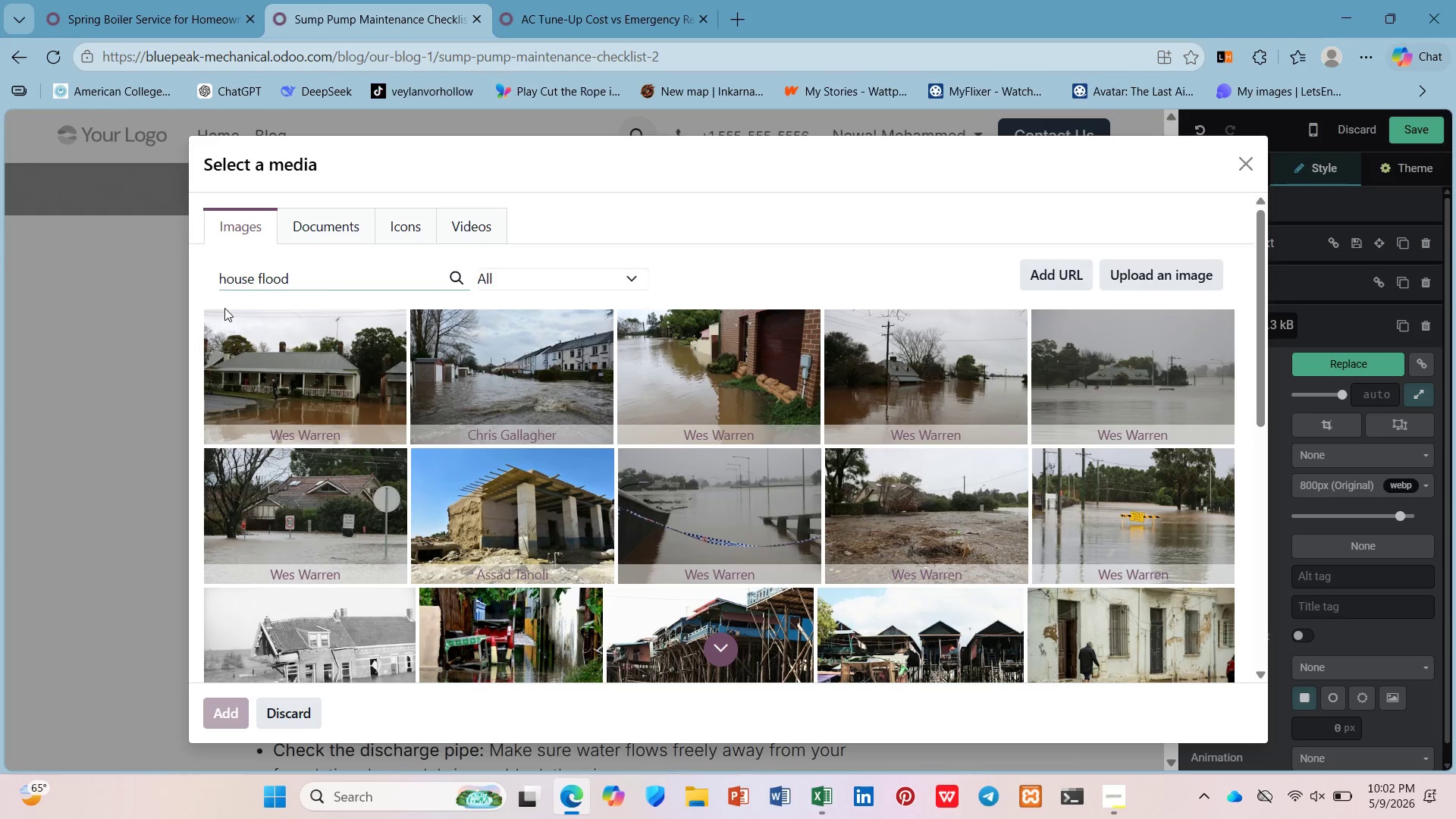 
type(small )
 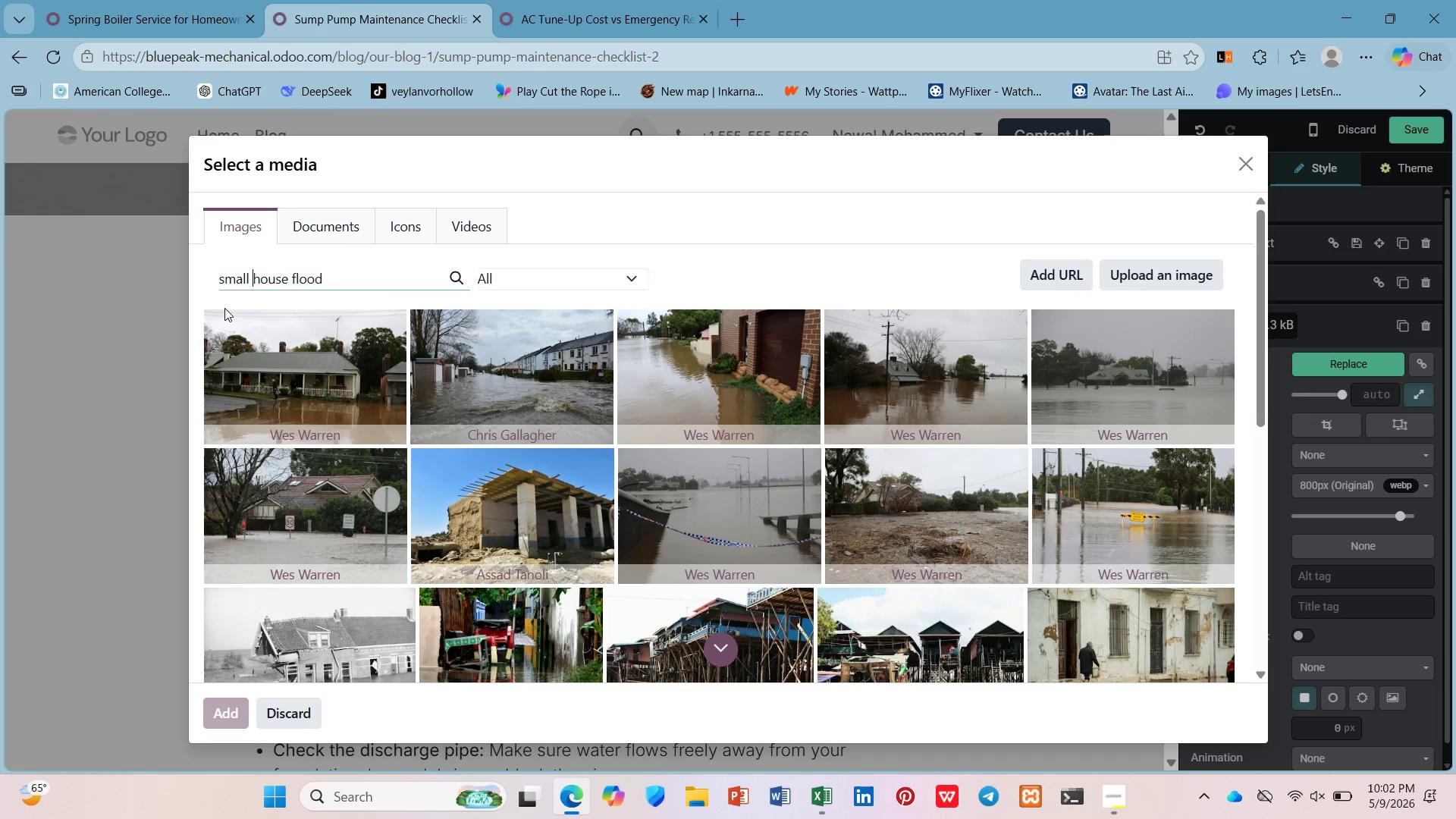 
key(Enter)
 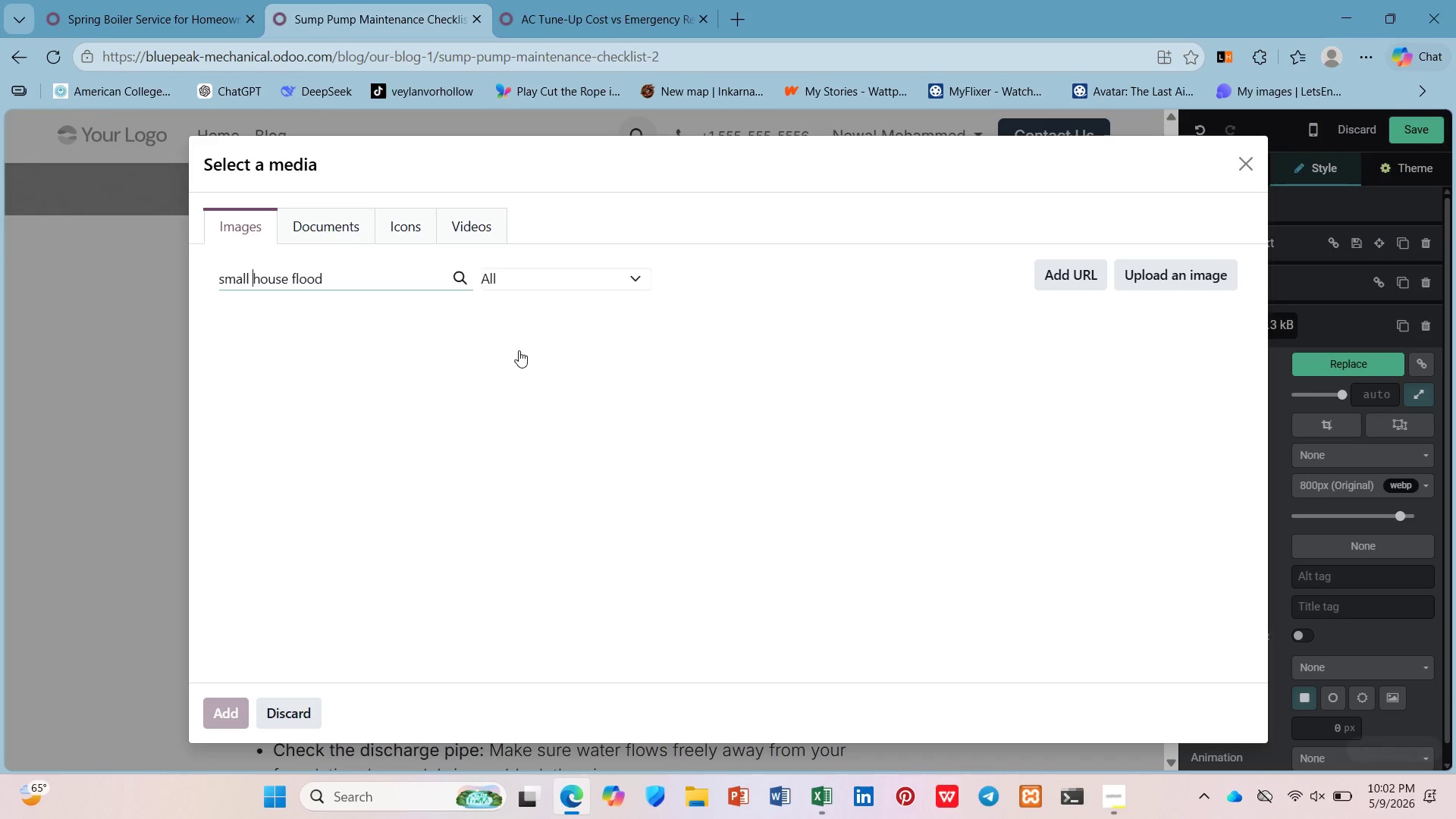 
wait(8.58)
 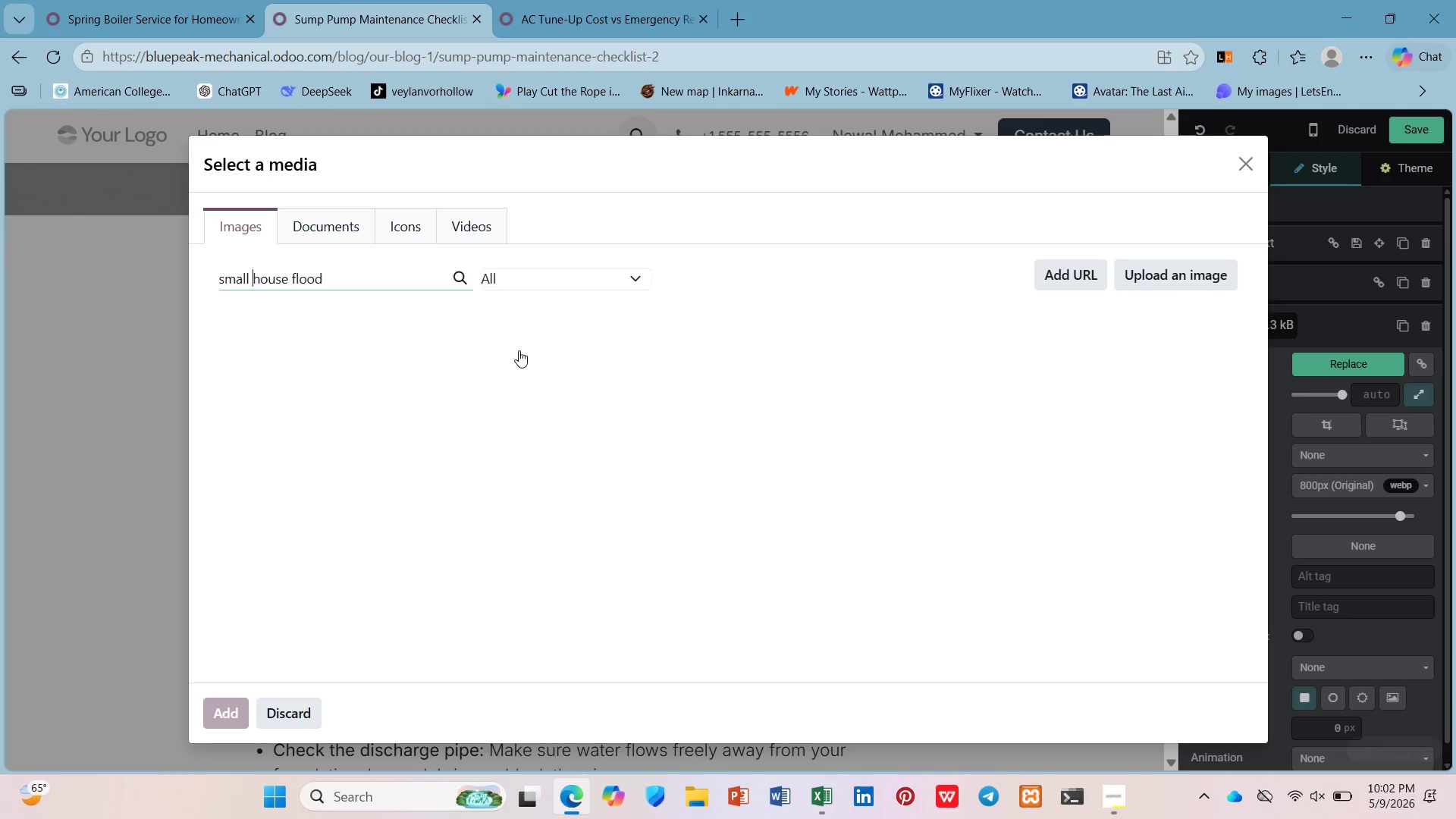 
scroll: coordinate [815, 567], scroll_direction: down, amount: 5.0
 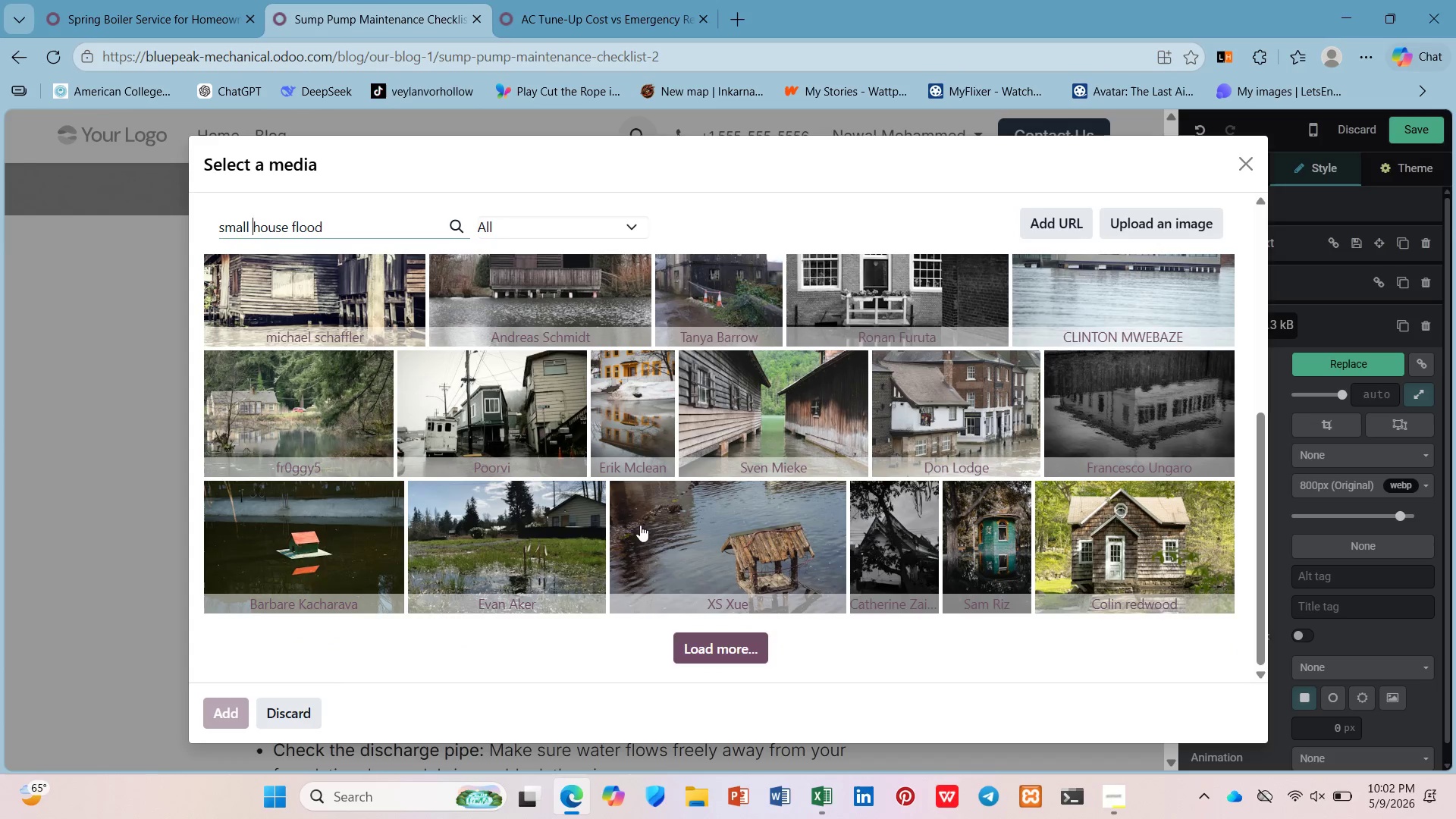 
scroll: coordinate [337, 332], scroll_direction: up, amount: 6.0
 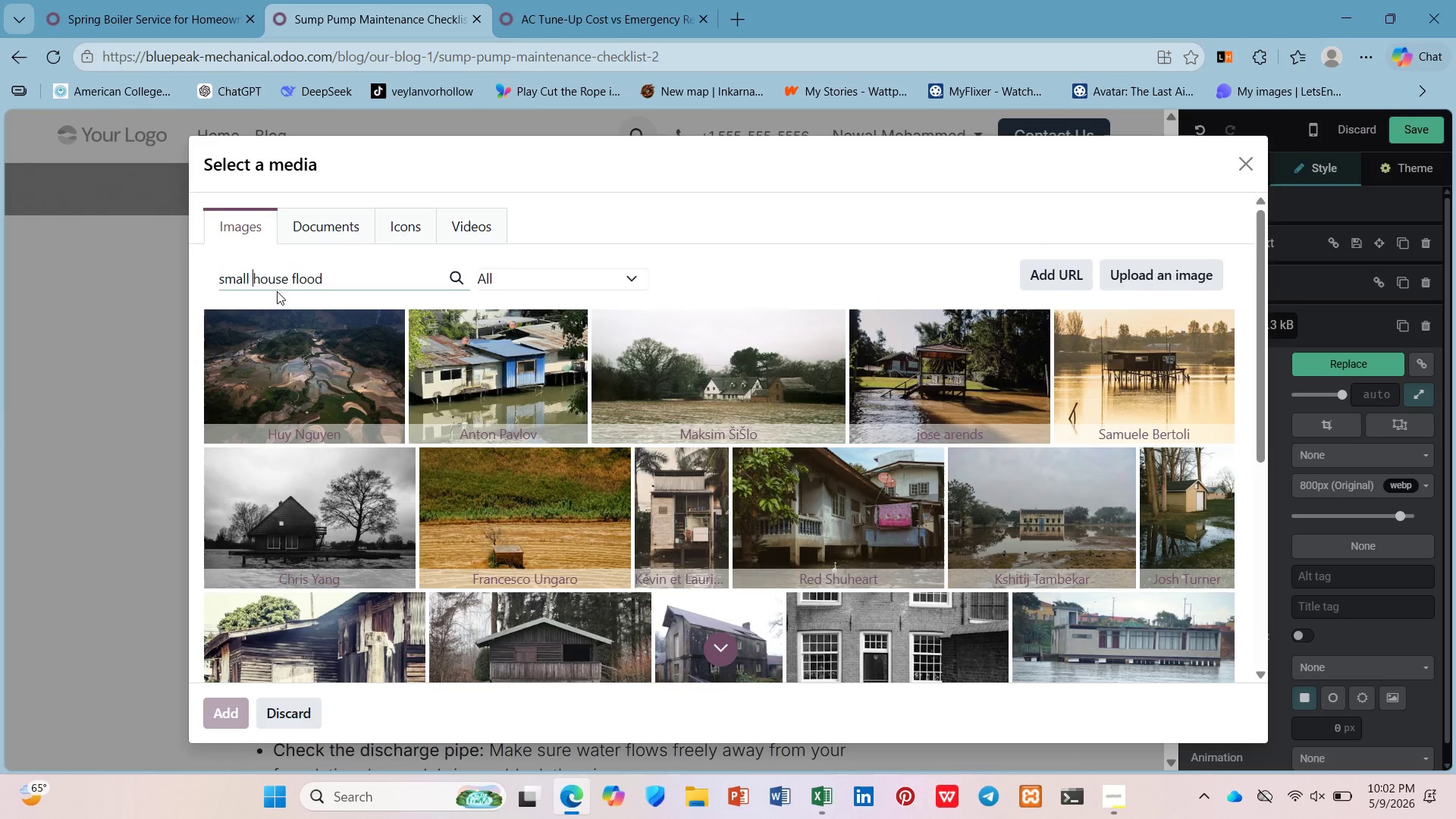 
hold_key(key=Backspace, duration=0.84)
 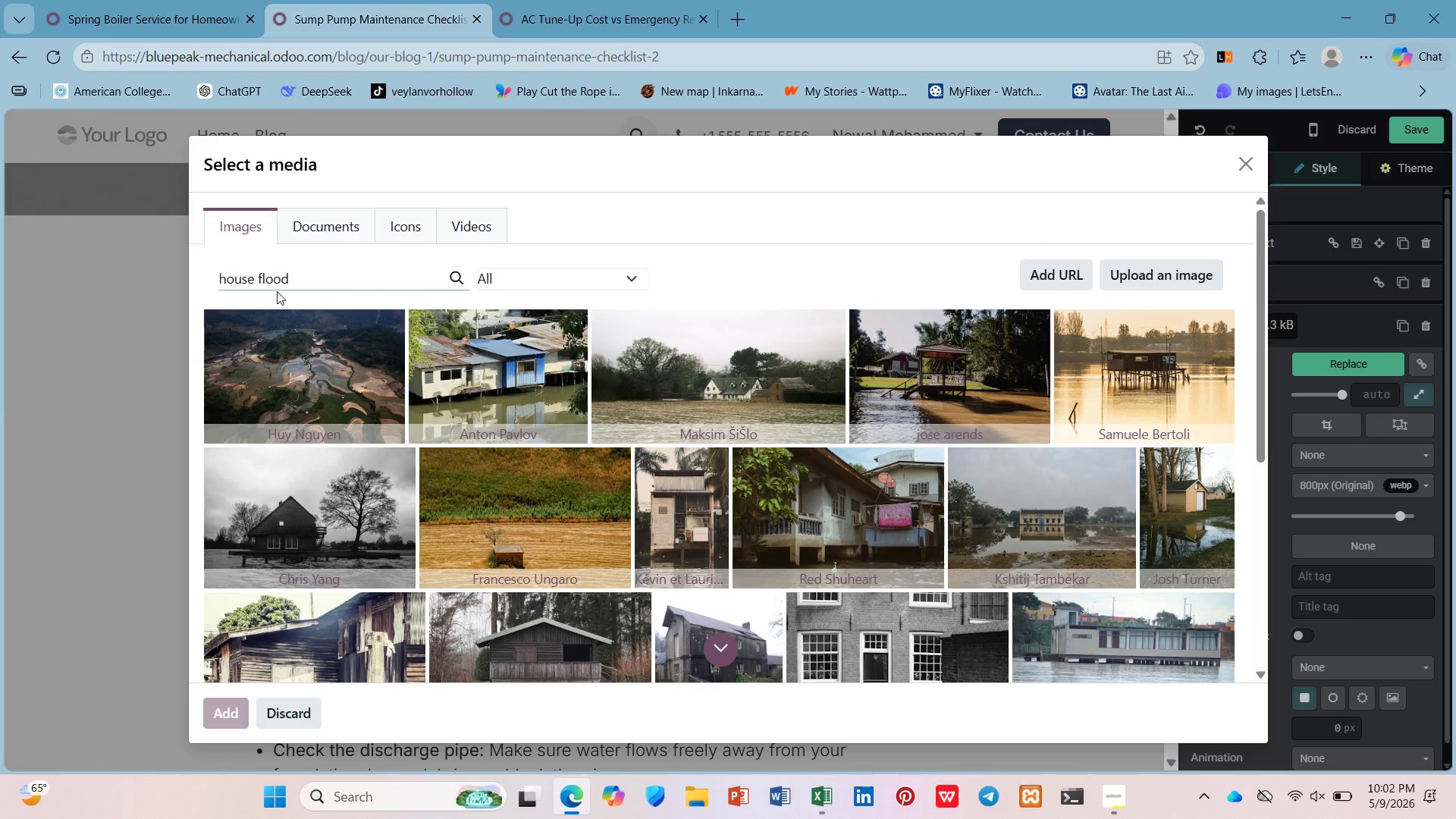 
key(Backspace)
 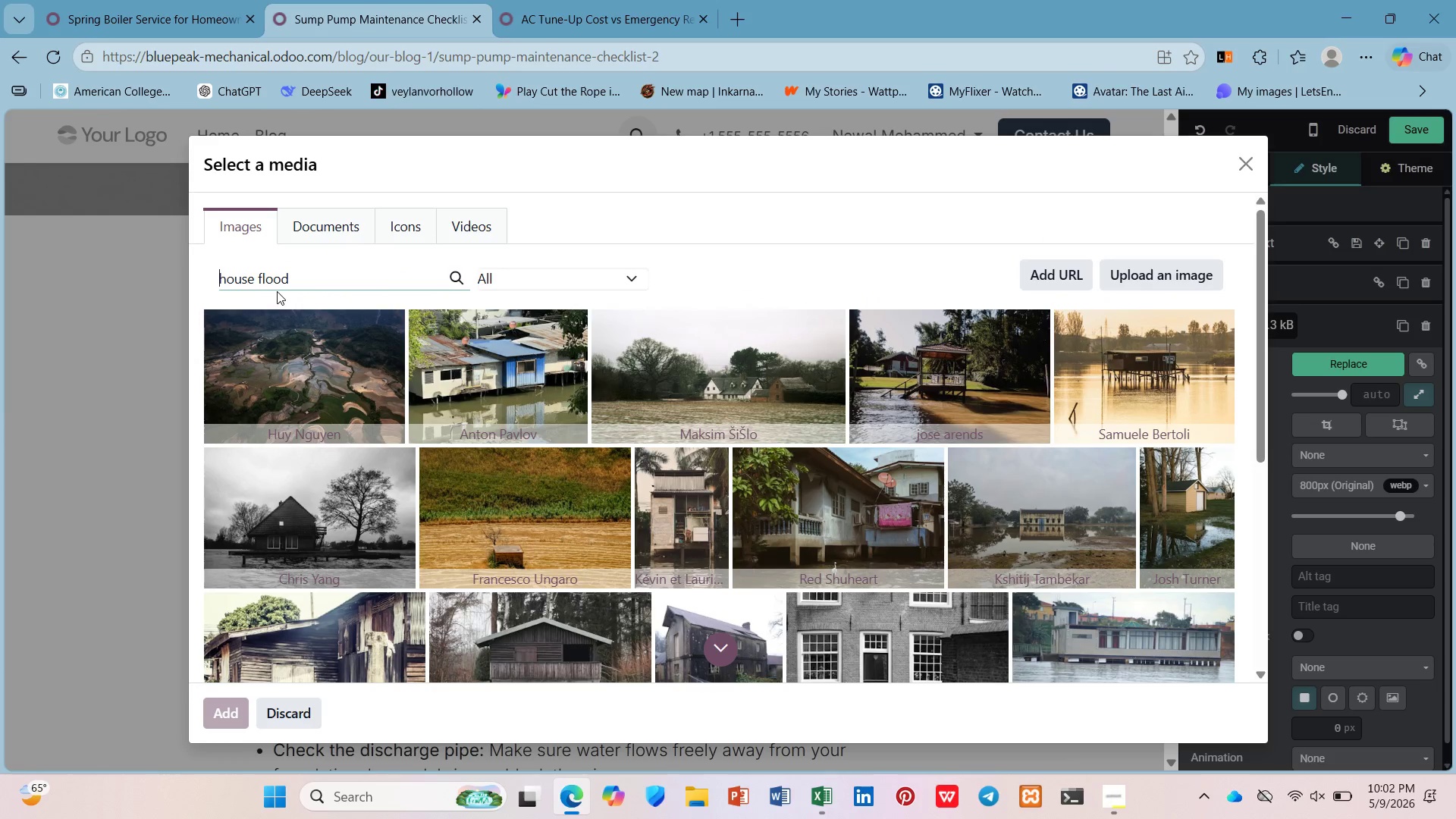 
key(Backspace)
 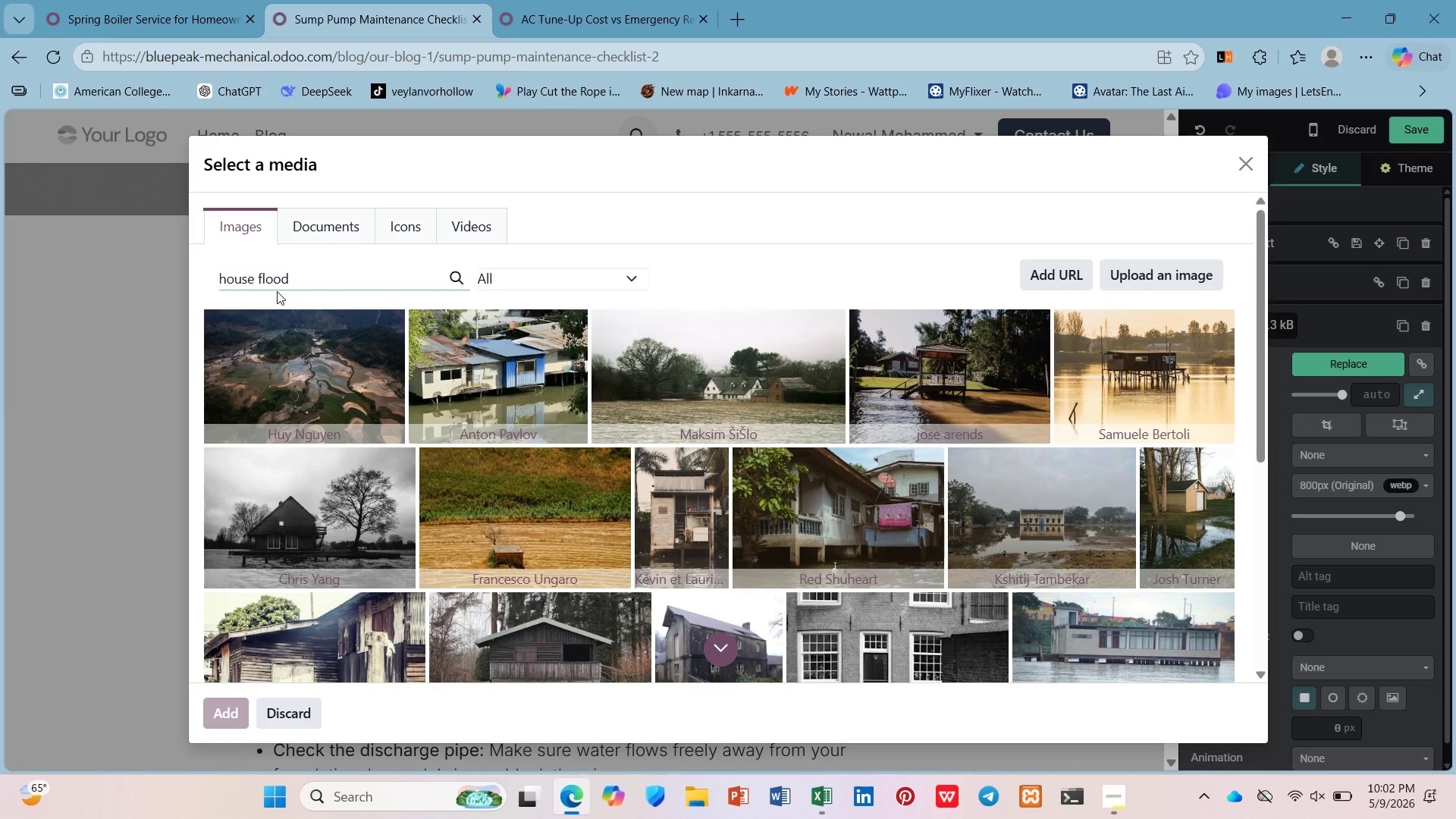 
key(Backspace)
 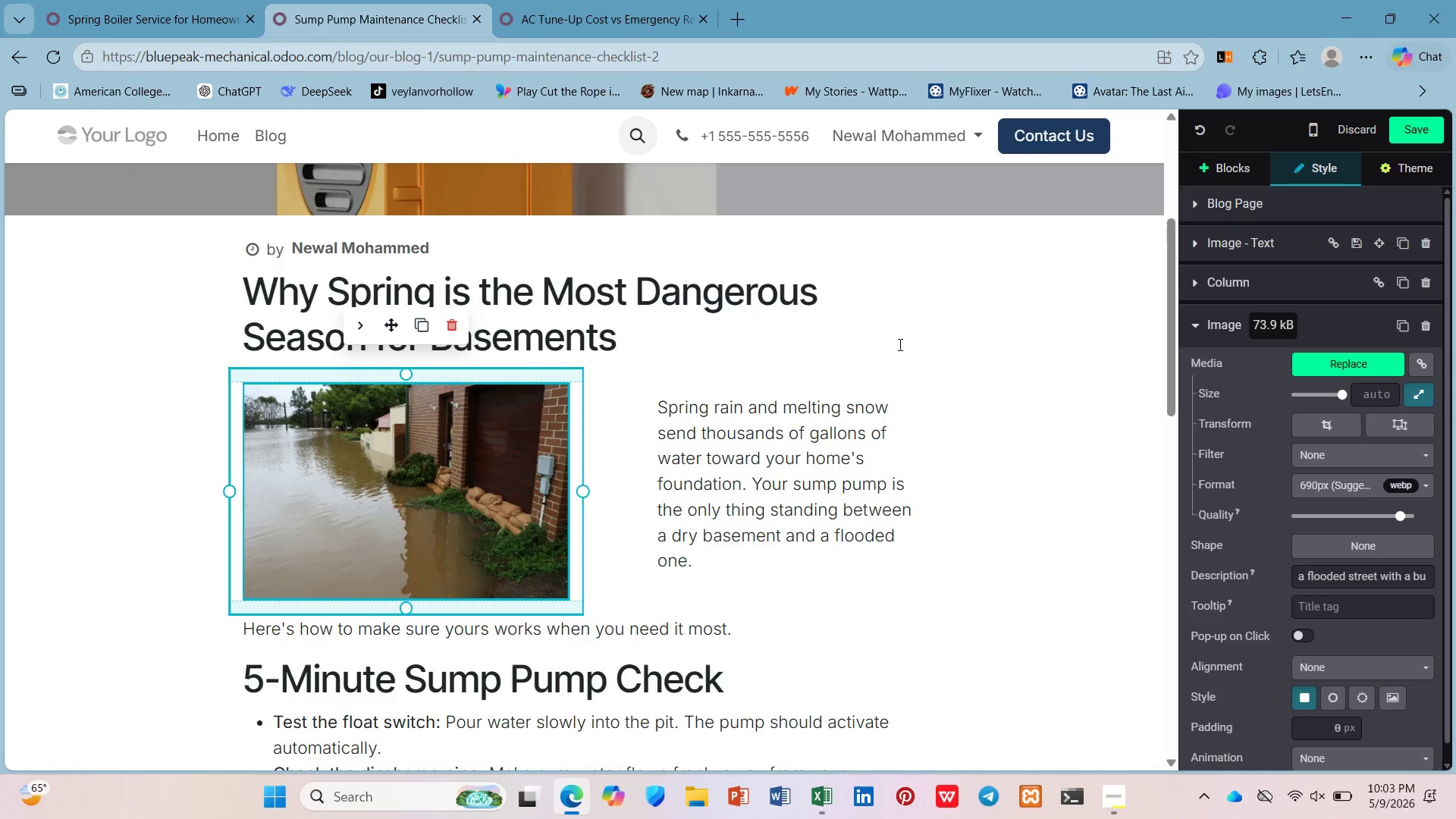 
wait(33.8)
 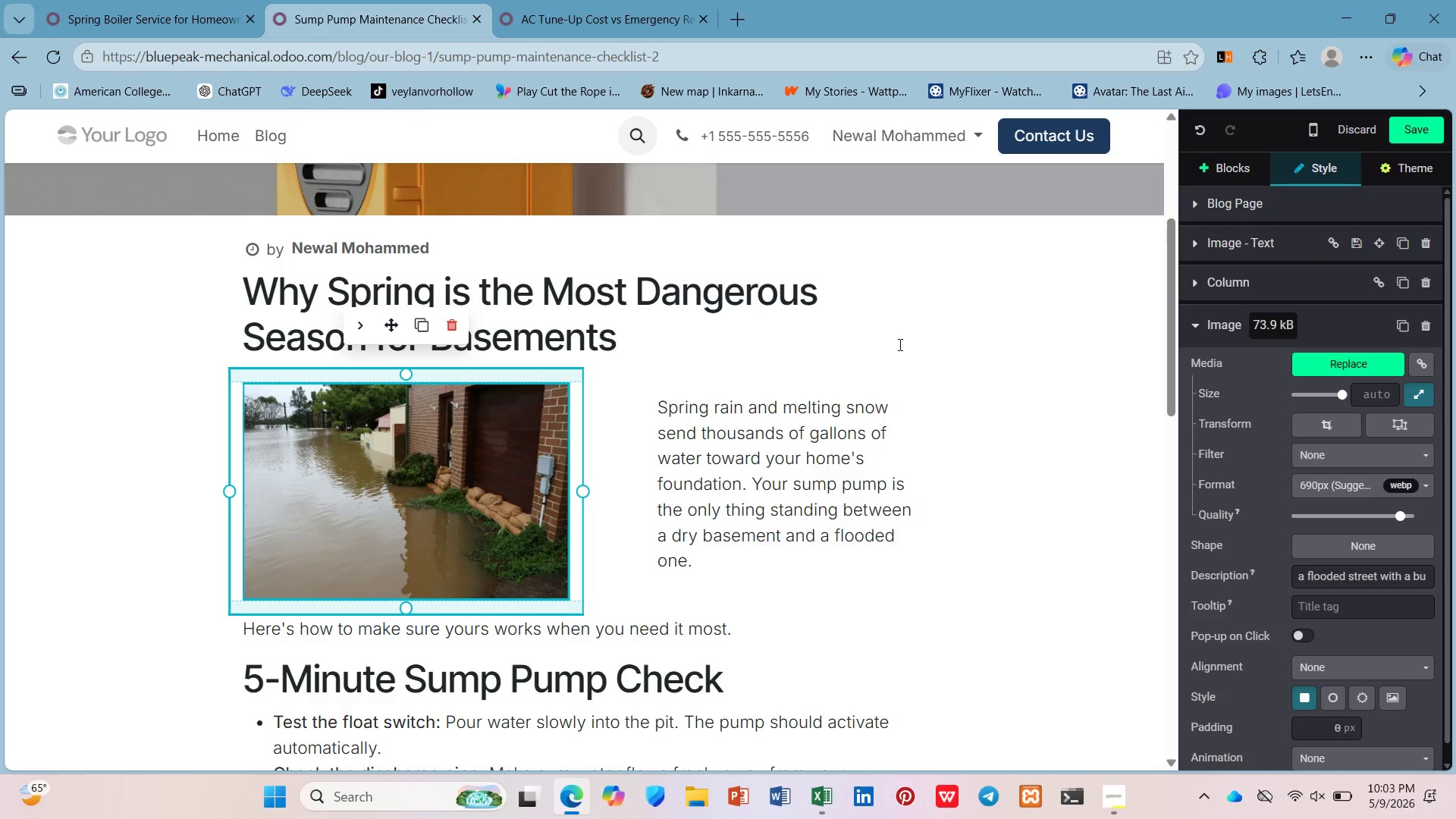 
left_click([565, 0])
 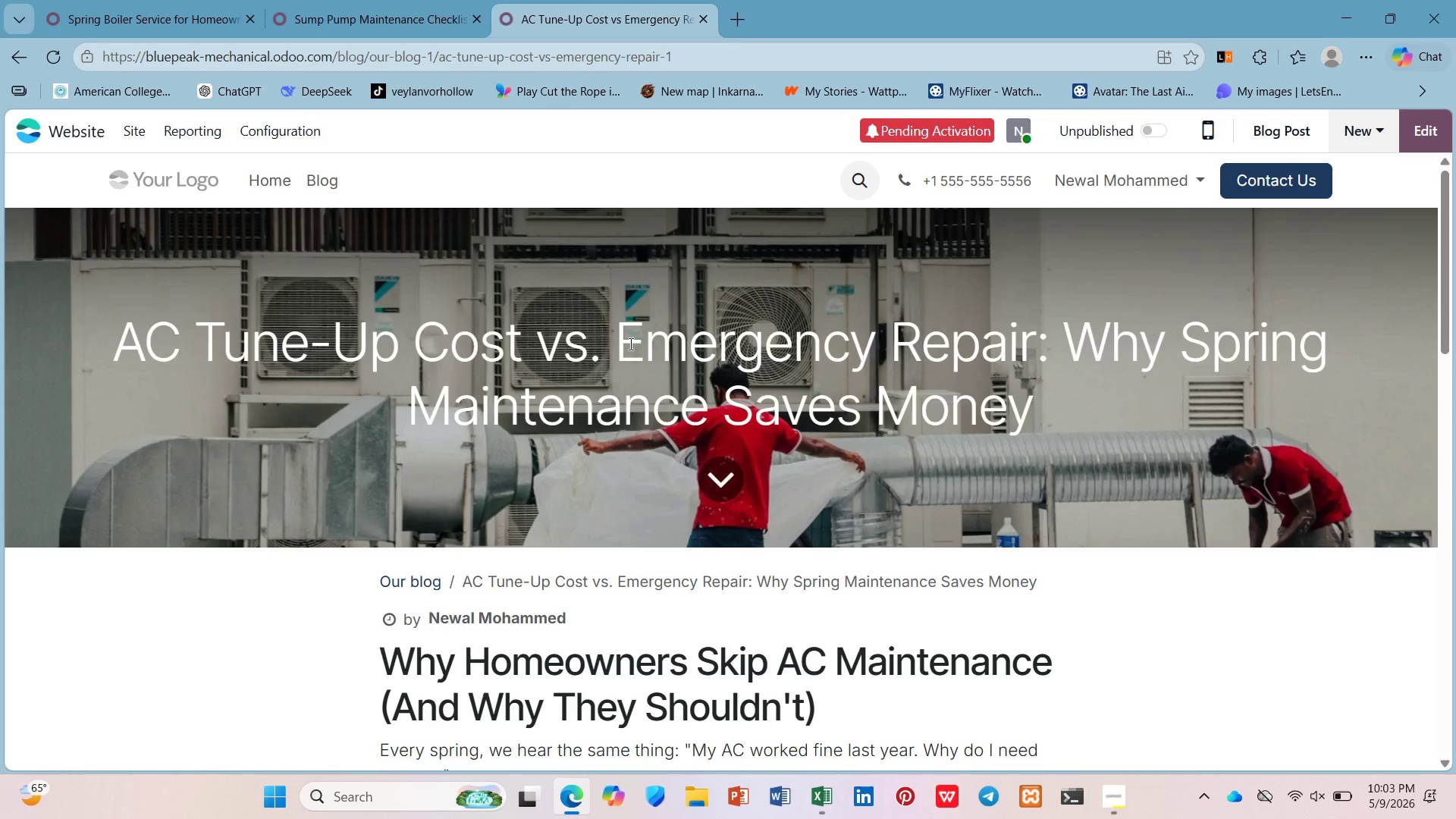 
scroll: coordinate [629, 342], scroll_direction: down, amount: 4.0
 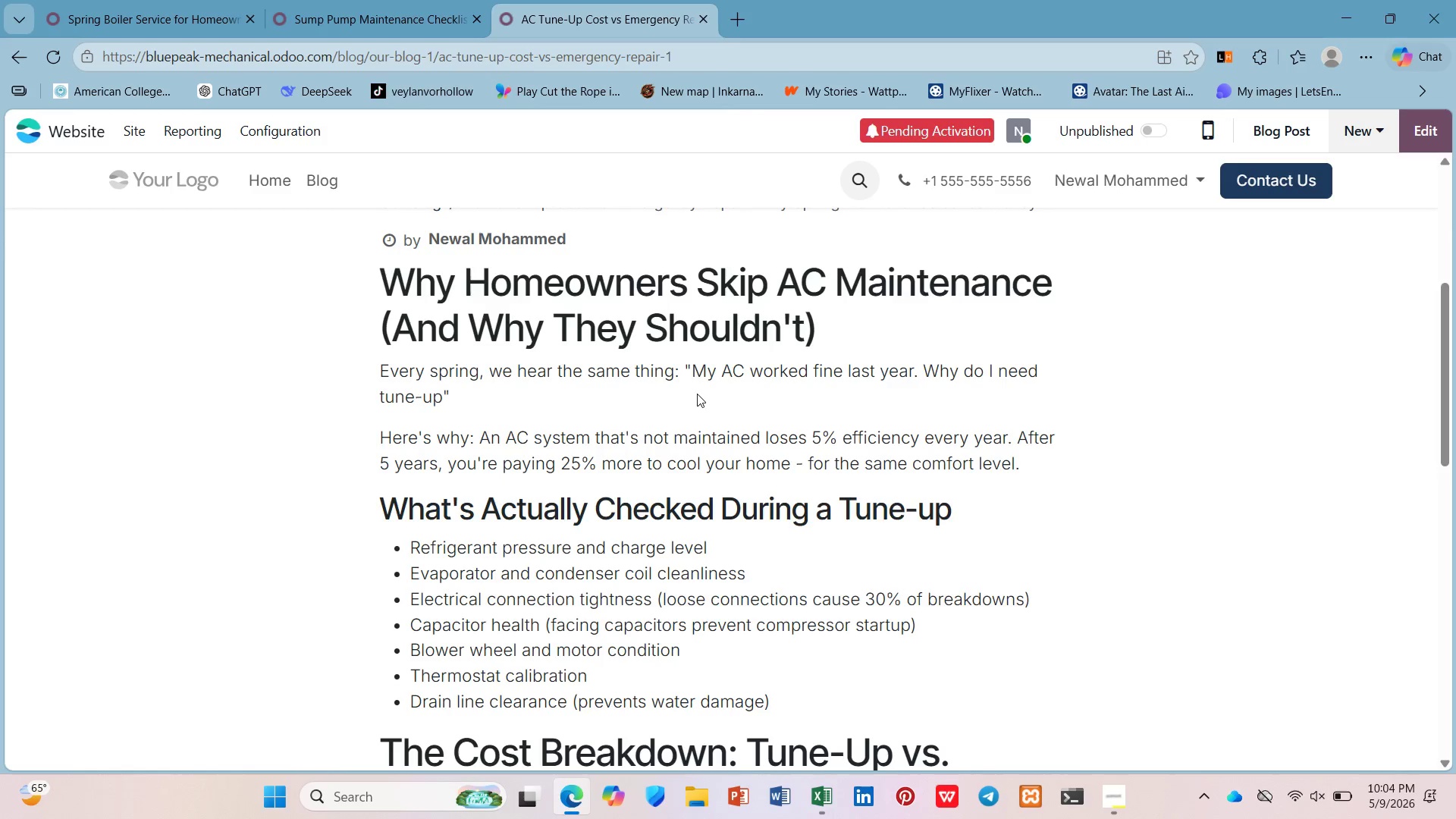 
wait(37.68)
 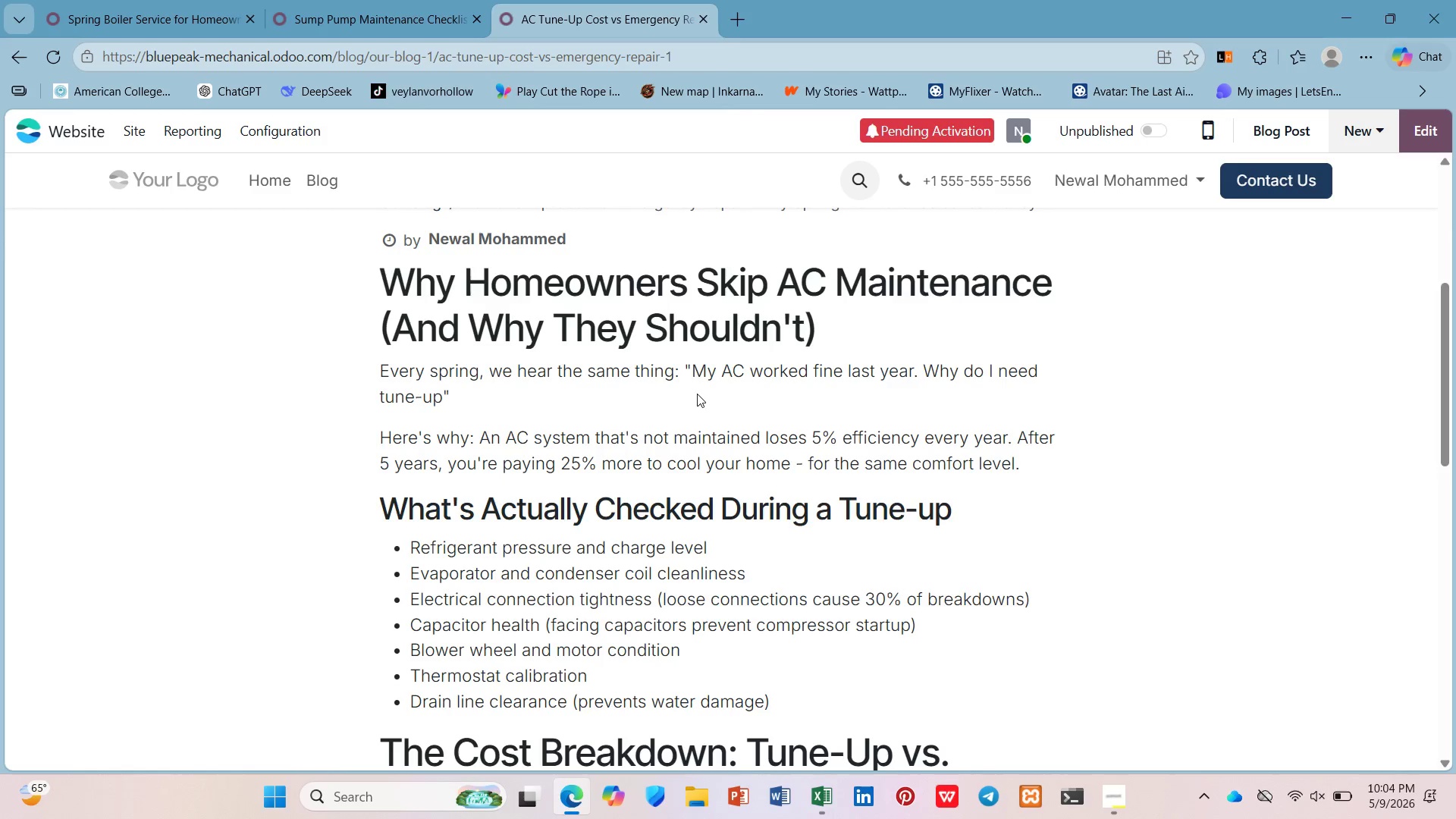 
double_click([1437, 134])
 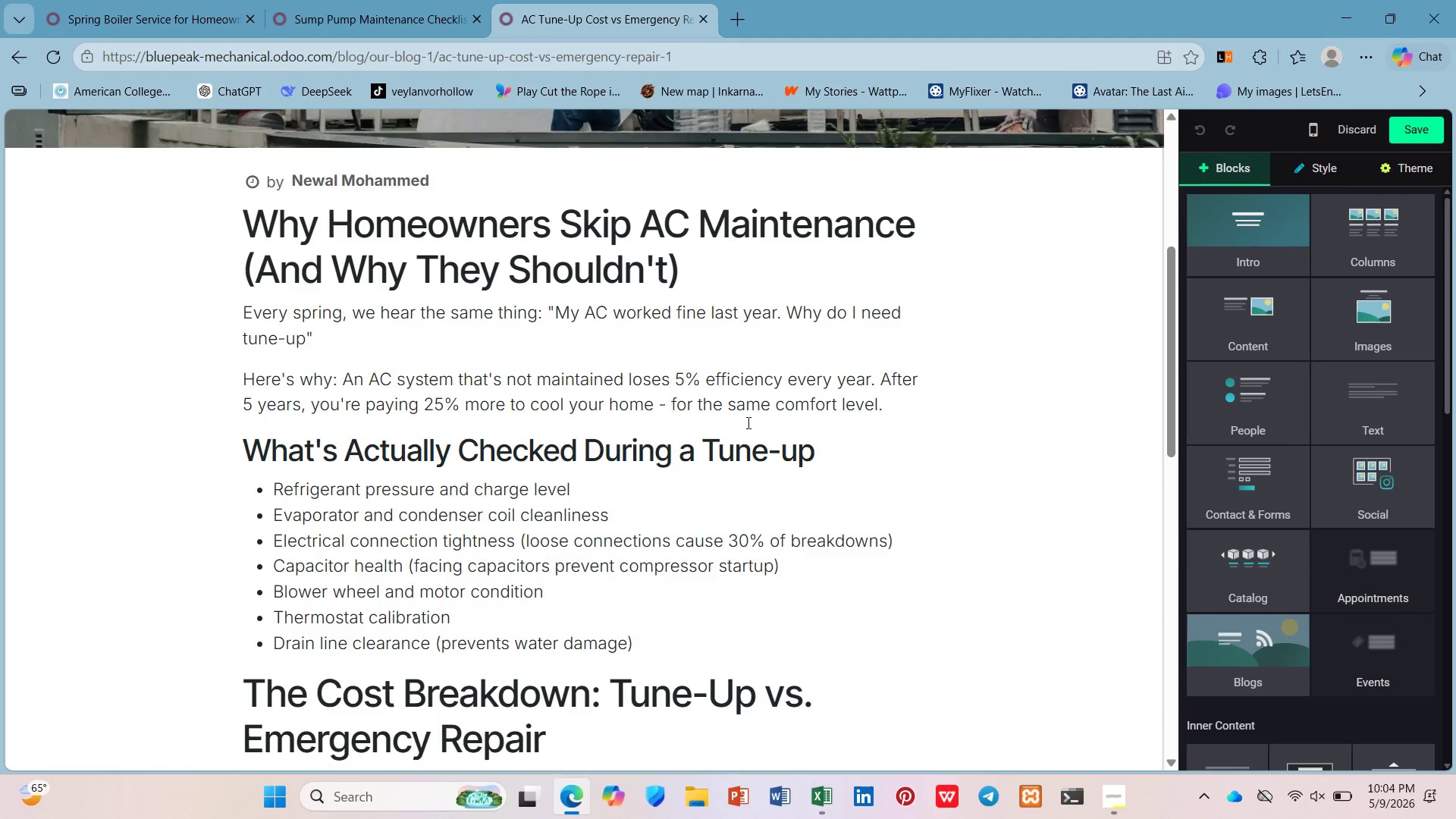 
left_click([906, 405])
 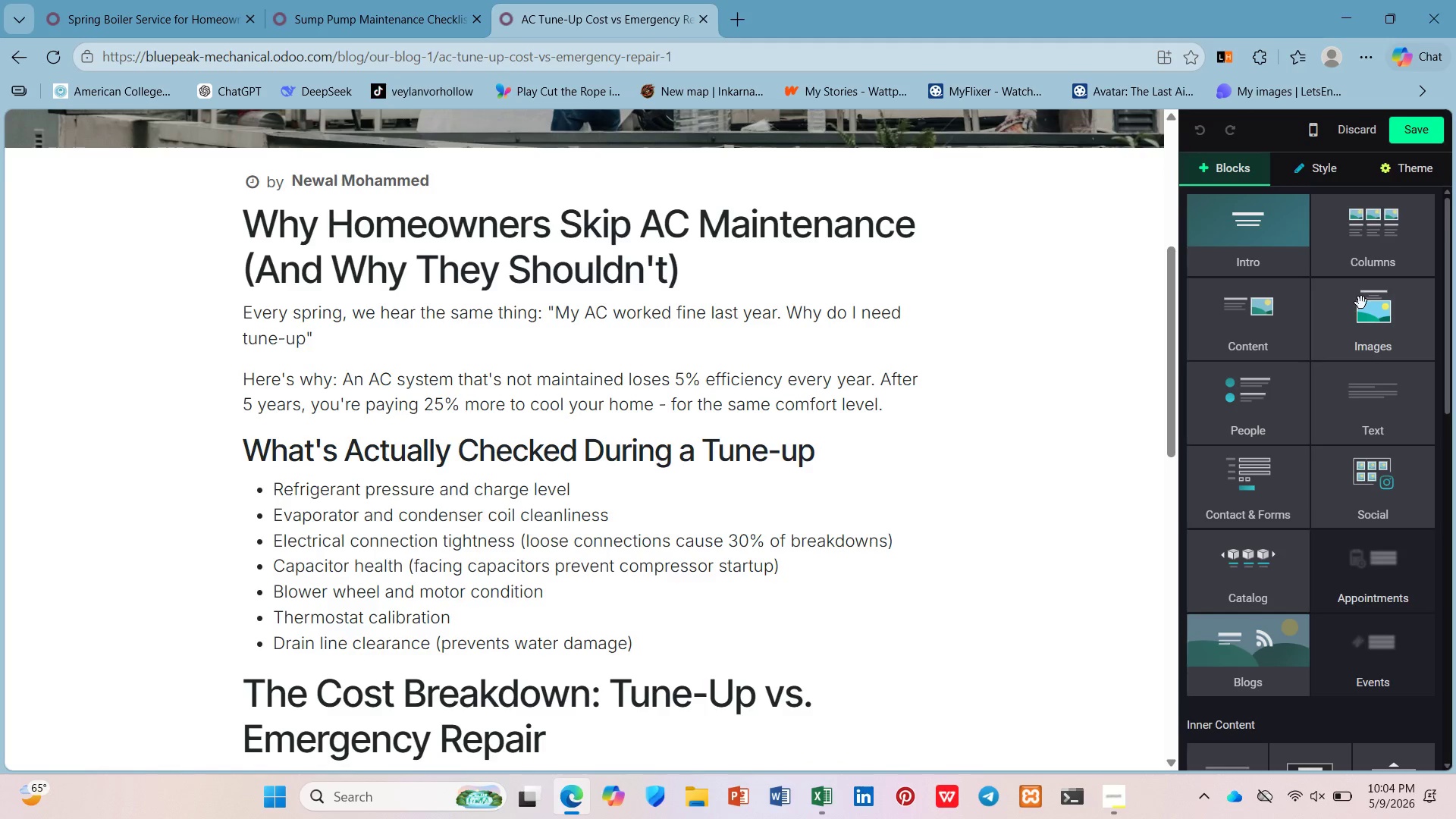 
left_click_drag(start_coordinate=[1264, 329], to_coordinate=[908, 439])
 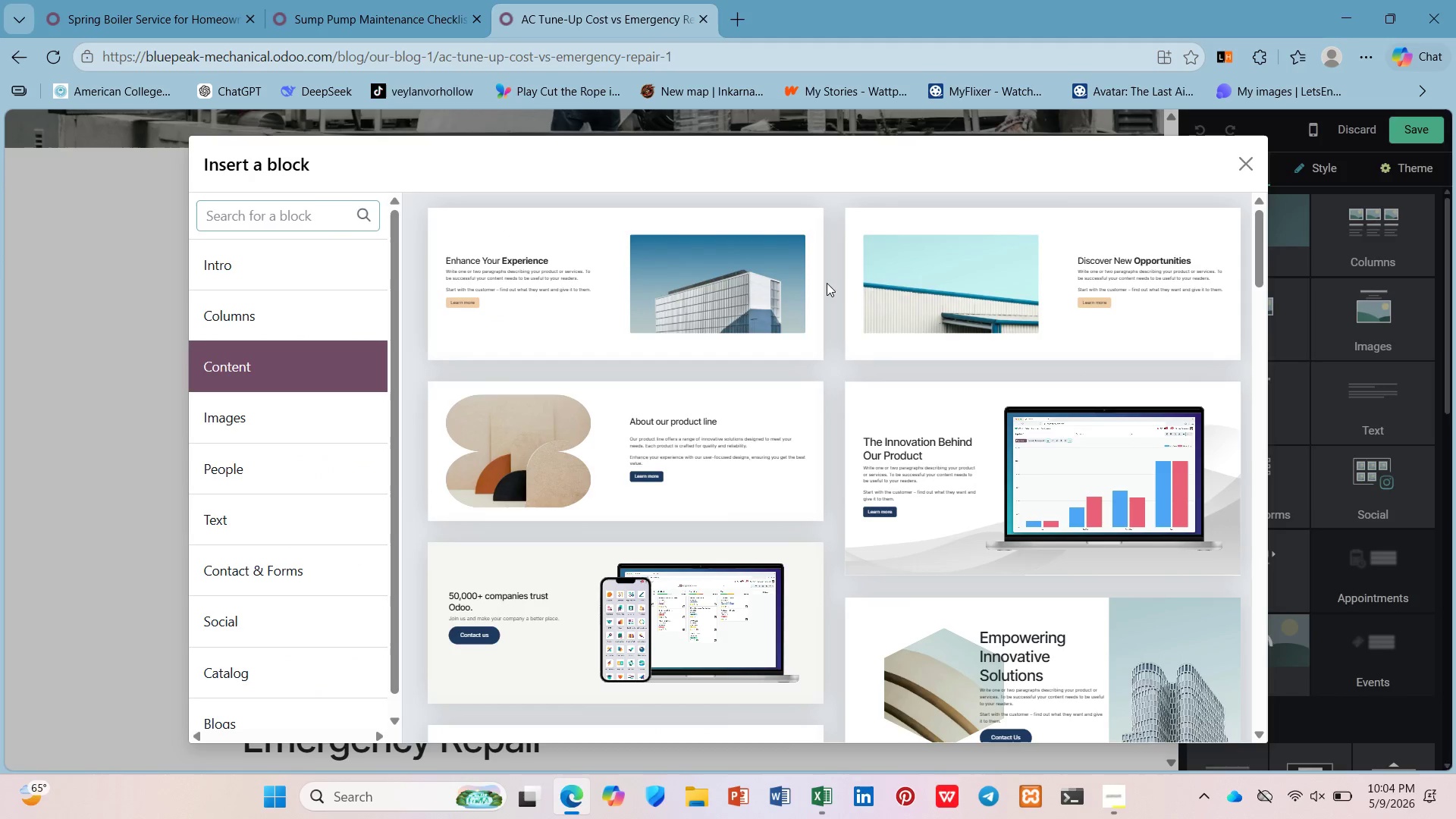 
left_click([949, 278])
 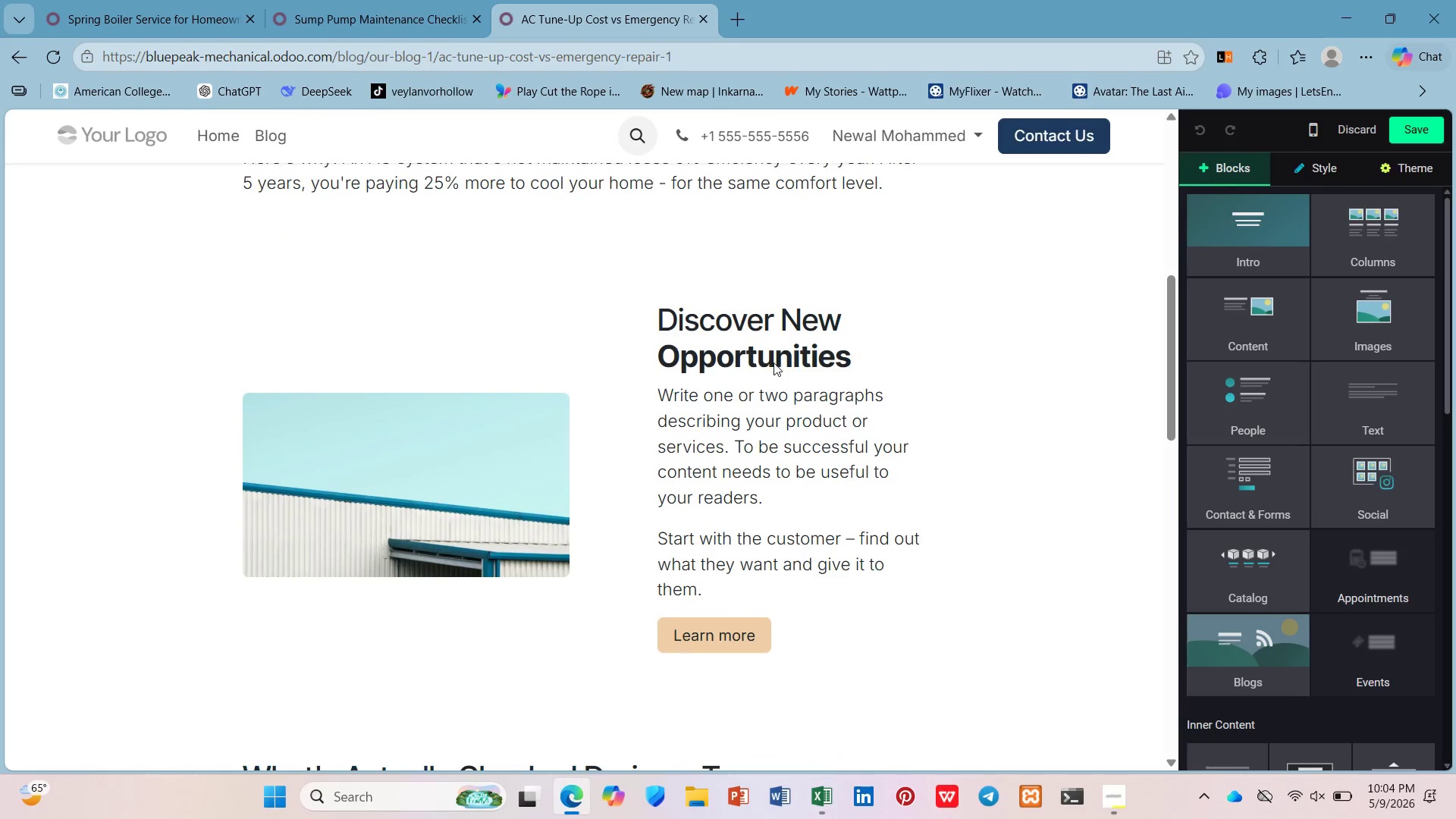 
scroll: coordinate [776, 359], scroll_direction: up, amount: 2.0
 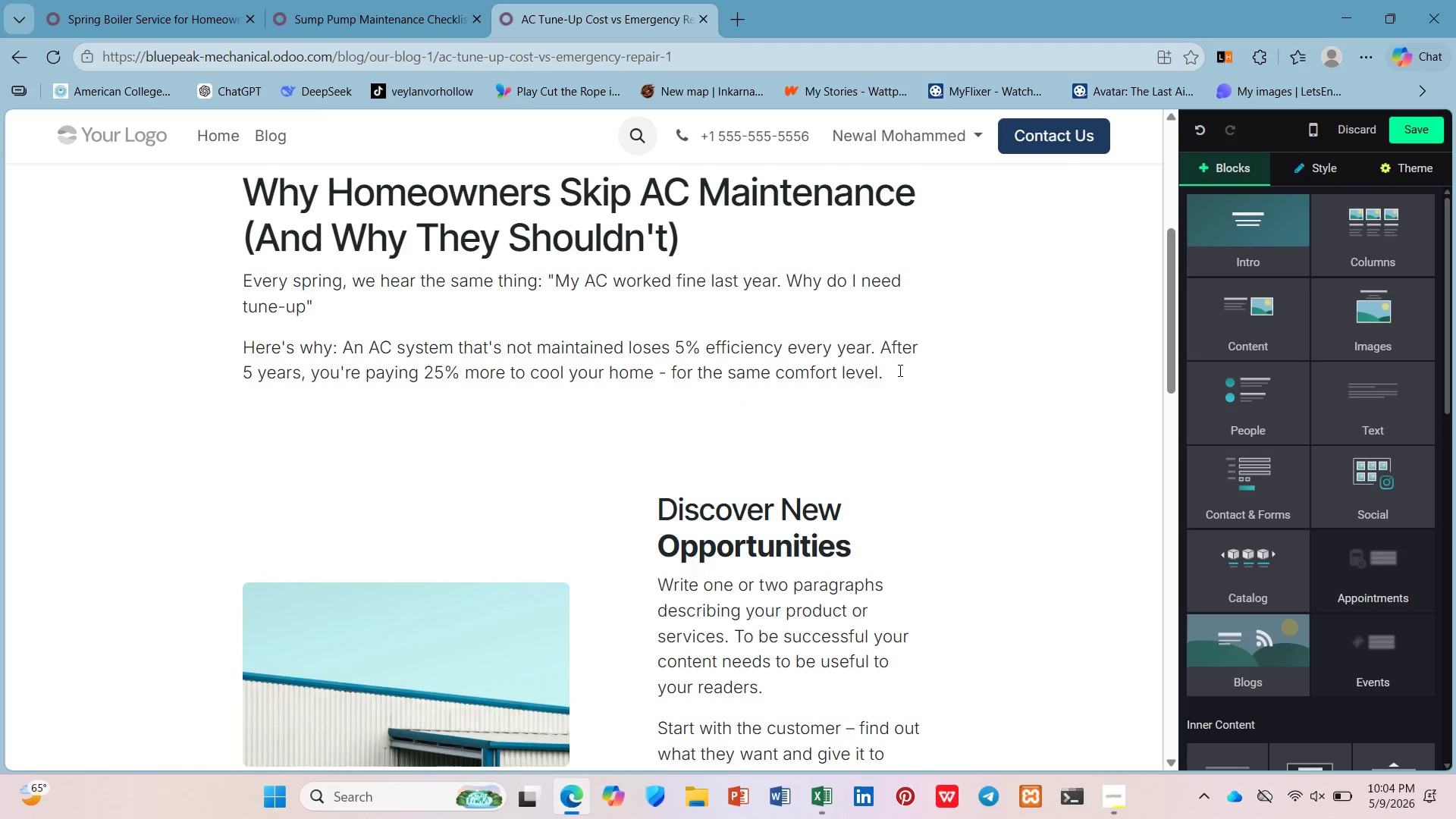 
left_click_drag(start_coordinate=[896, 373], to_coordinate=[236, 344])
 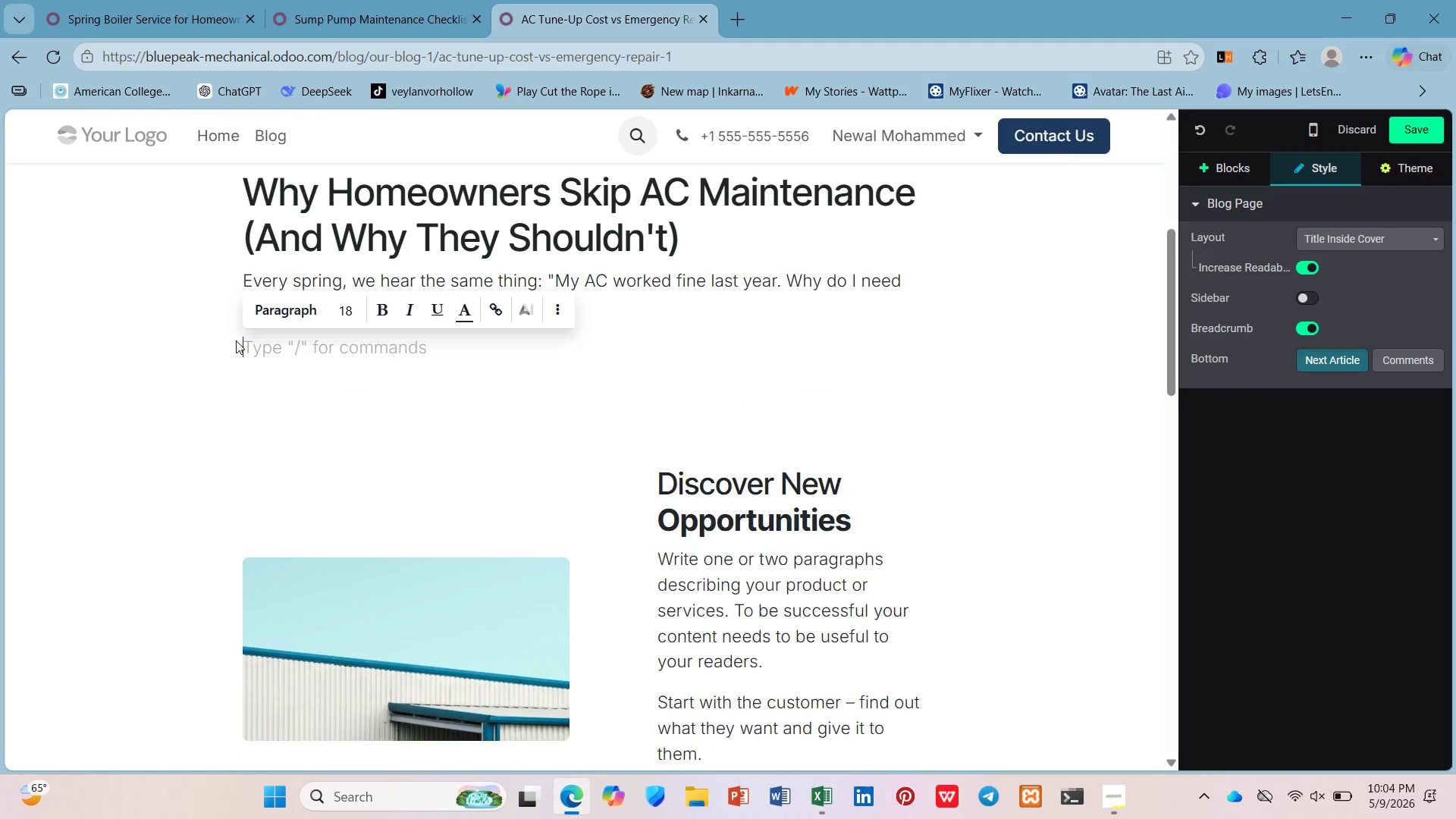 
key(Control+X)
 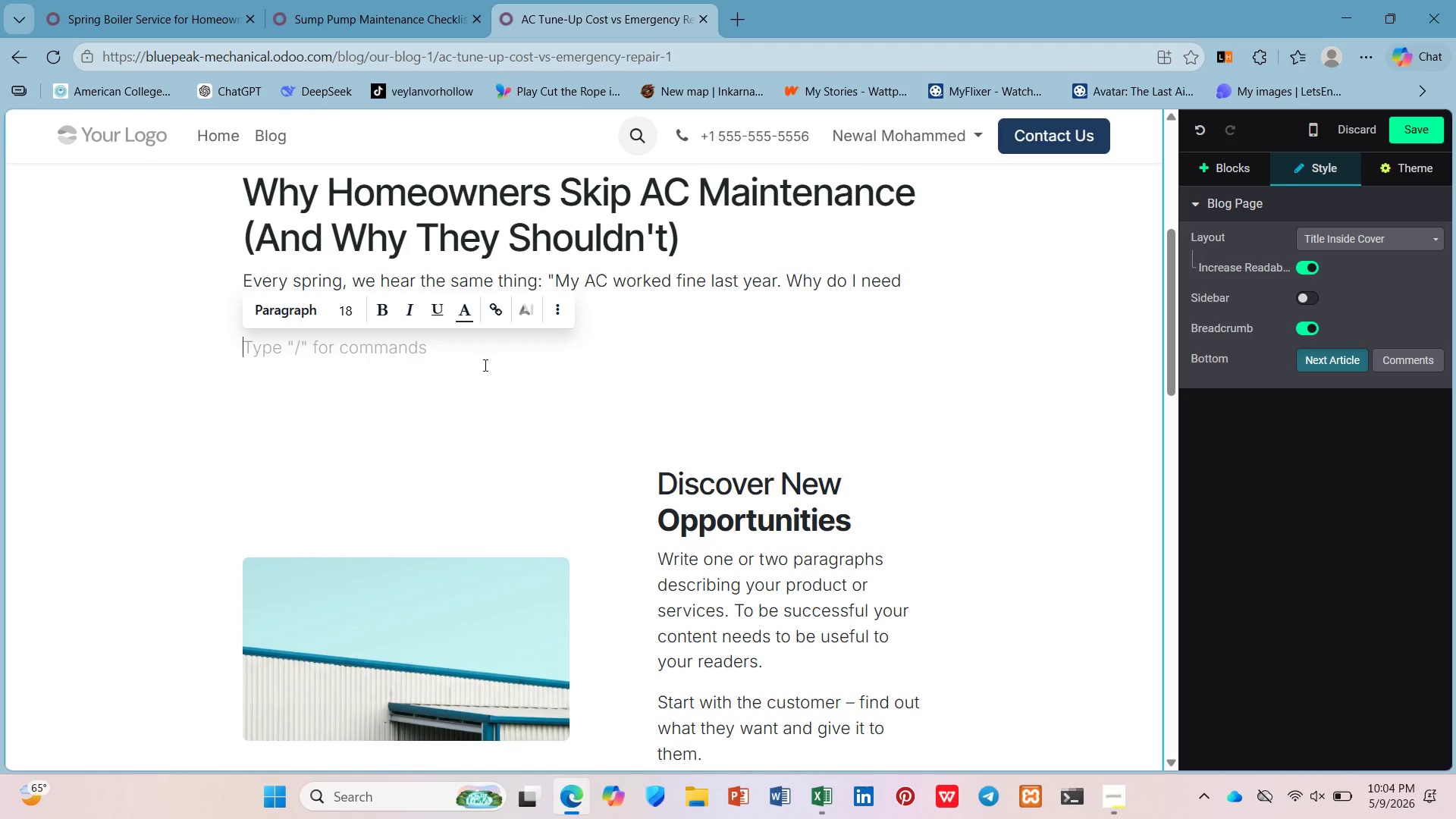 
key(Backspace)
 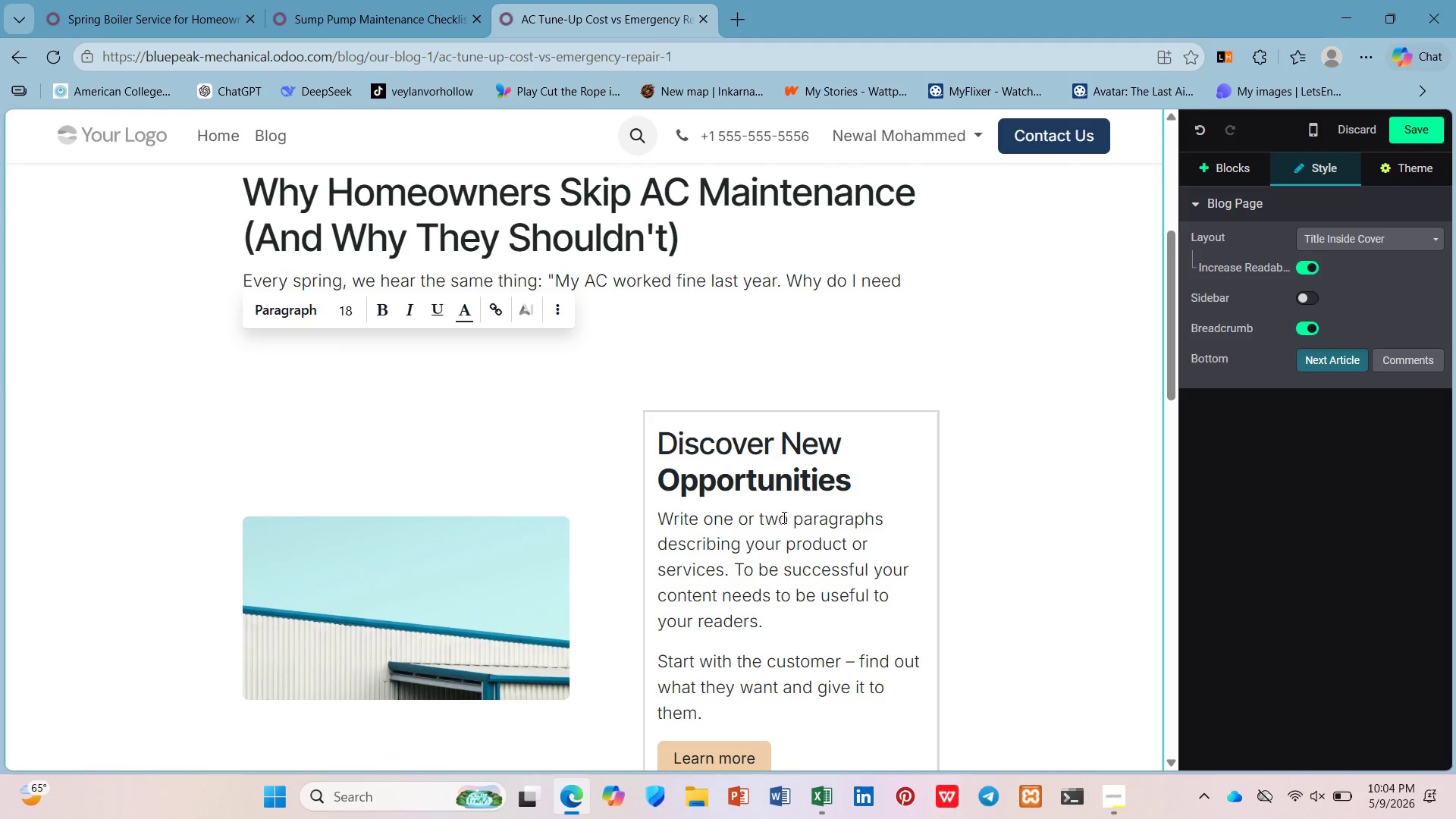 
left_click([795, 504])
 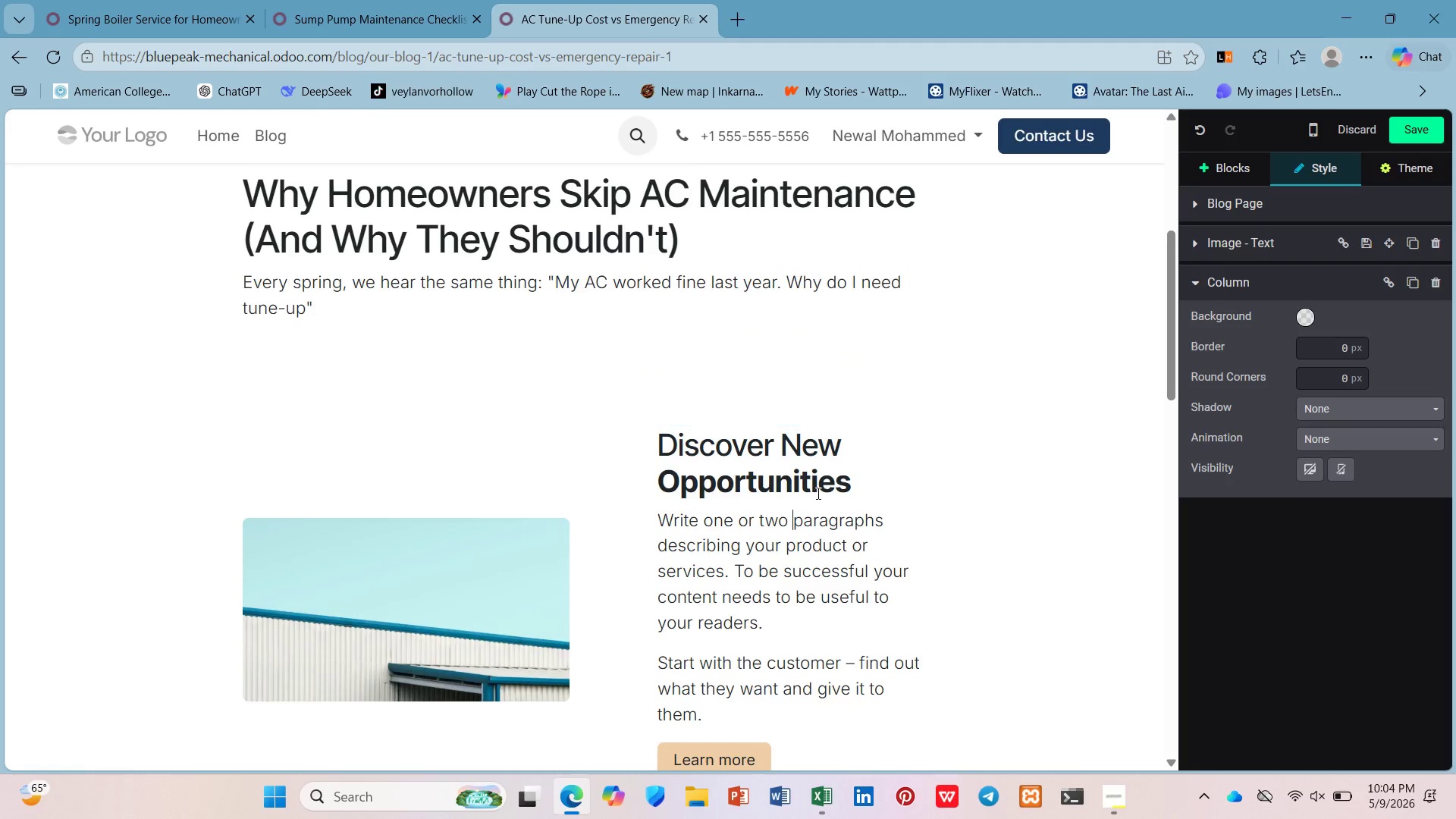 
scroll: coordinate [798, 512], scroll_direction: down, amount: 1.0
 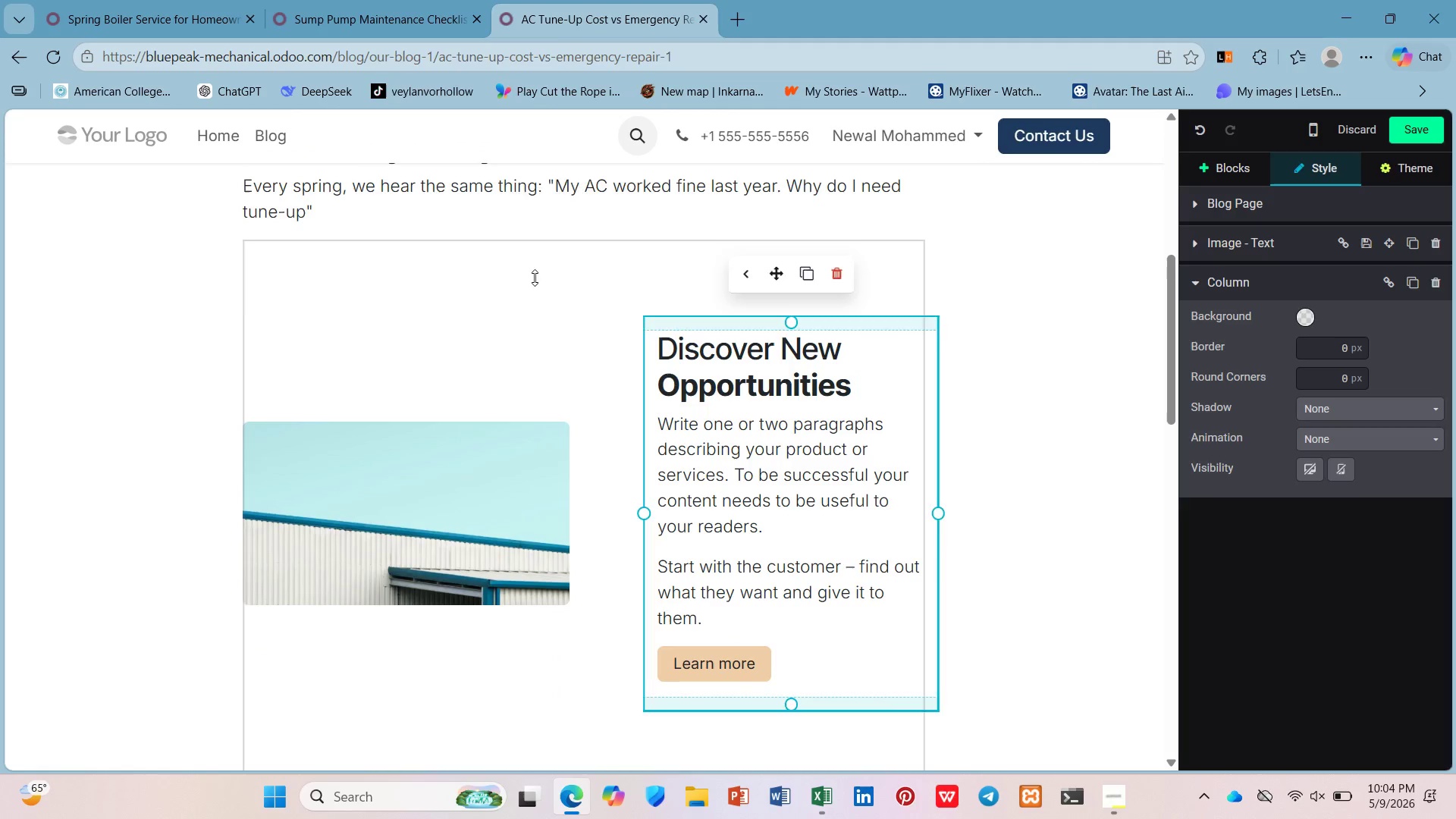 
left_click_drag(start_coordinate=[556, 290], to_coordinate=[592, 160])
 